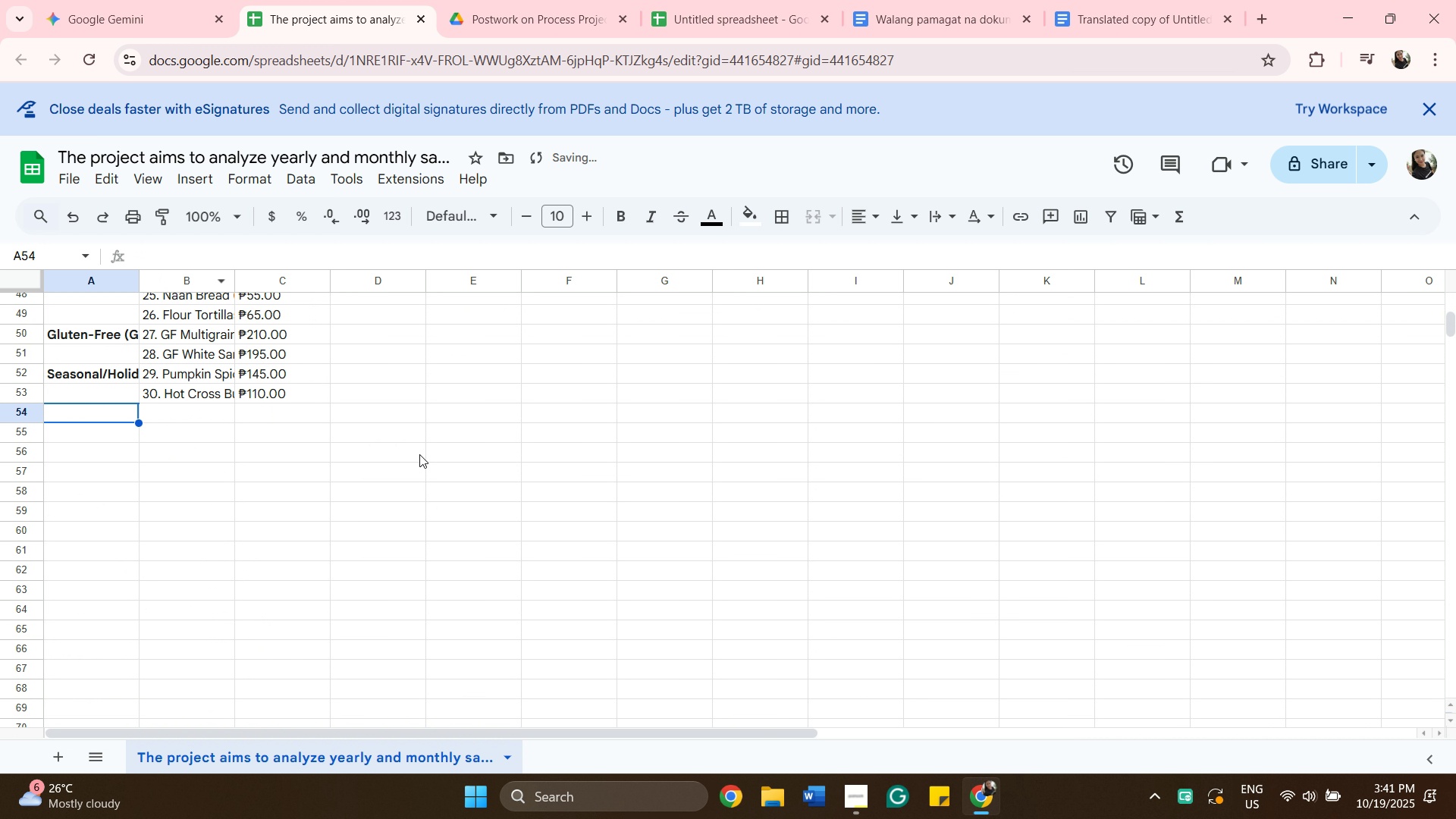 
scroll: coordinate [453, 583], scroll_direction: up, amount: 16.0
 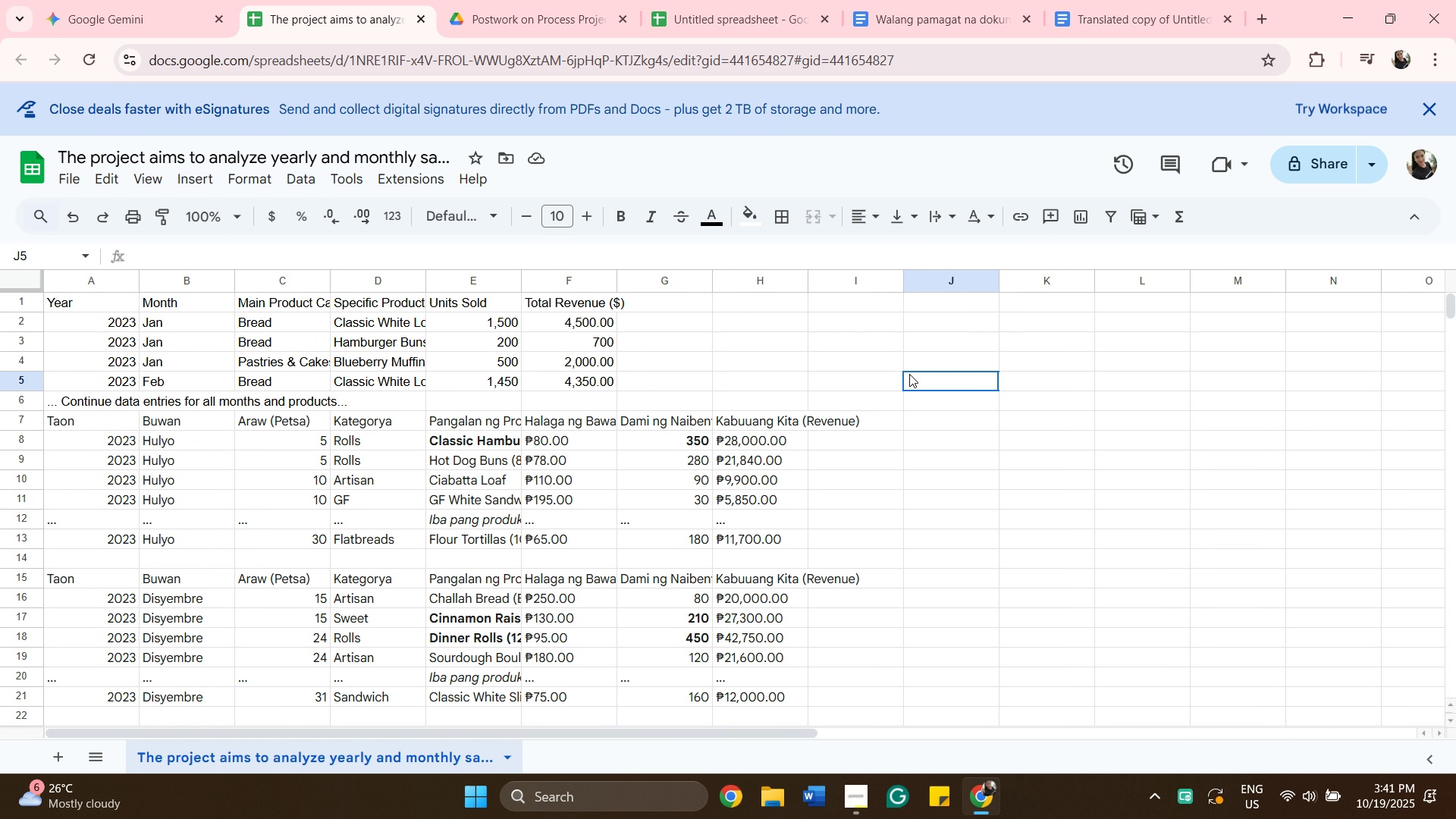 
left_click([909, 374])
 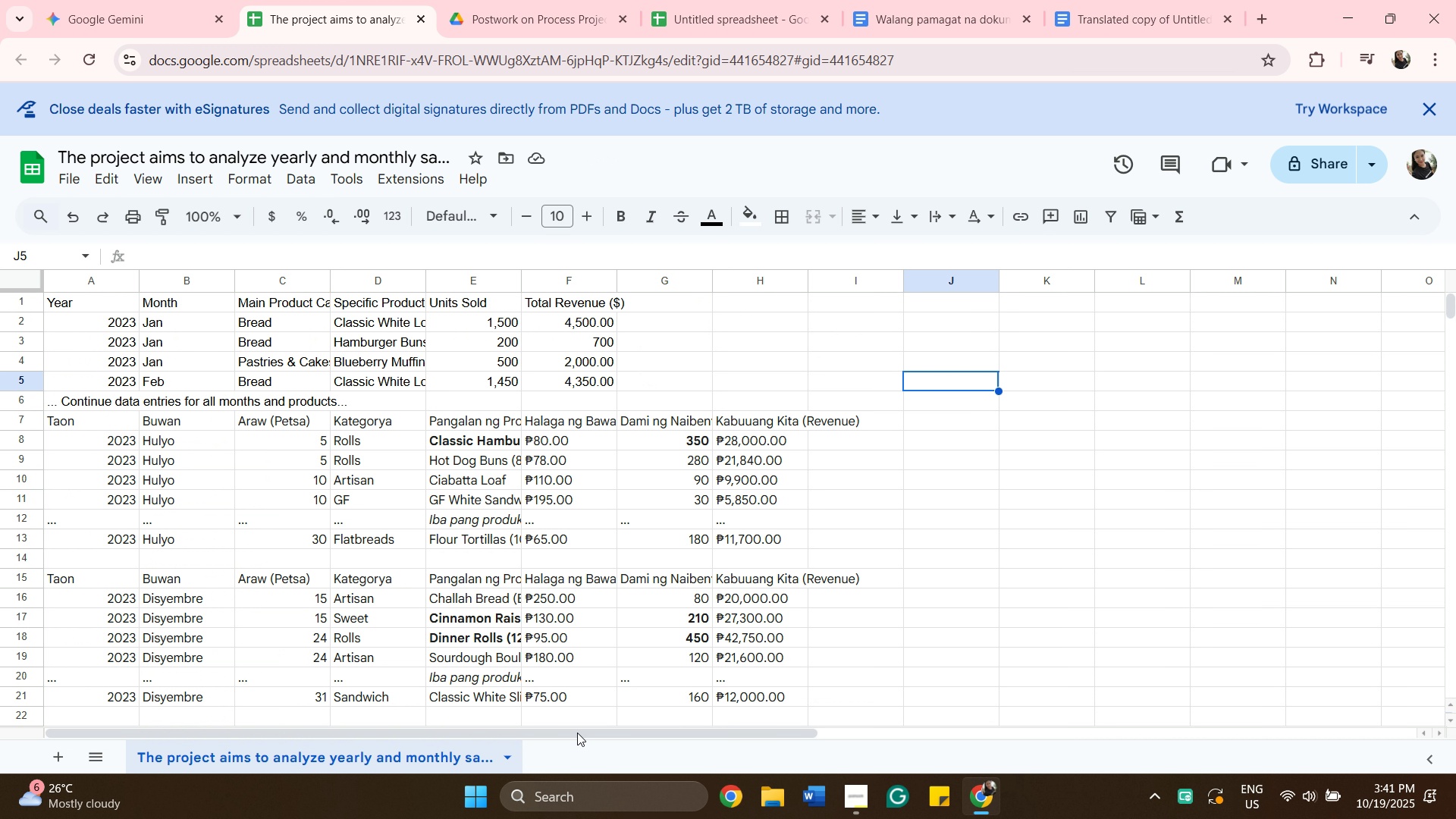 
scroll: coordinate [588, 690], scroll_direction: down, amount: 1.0
 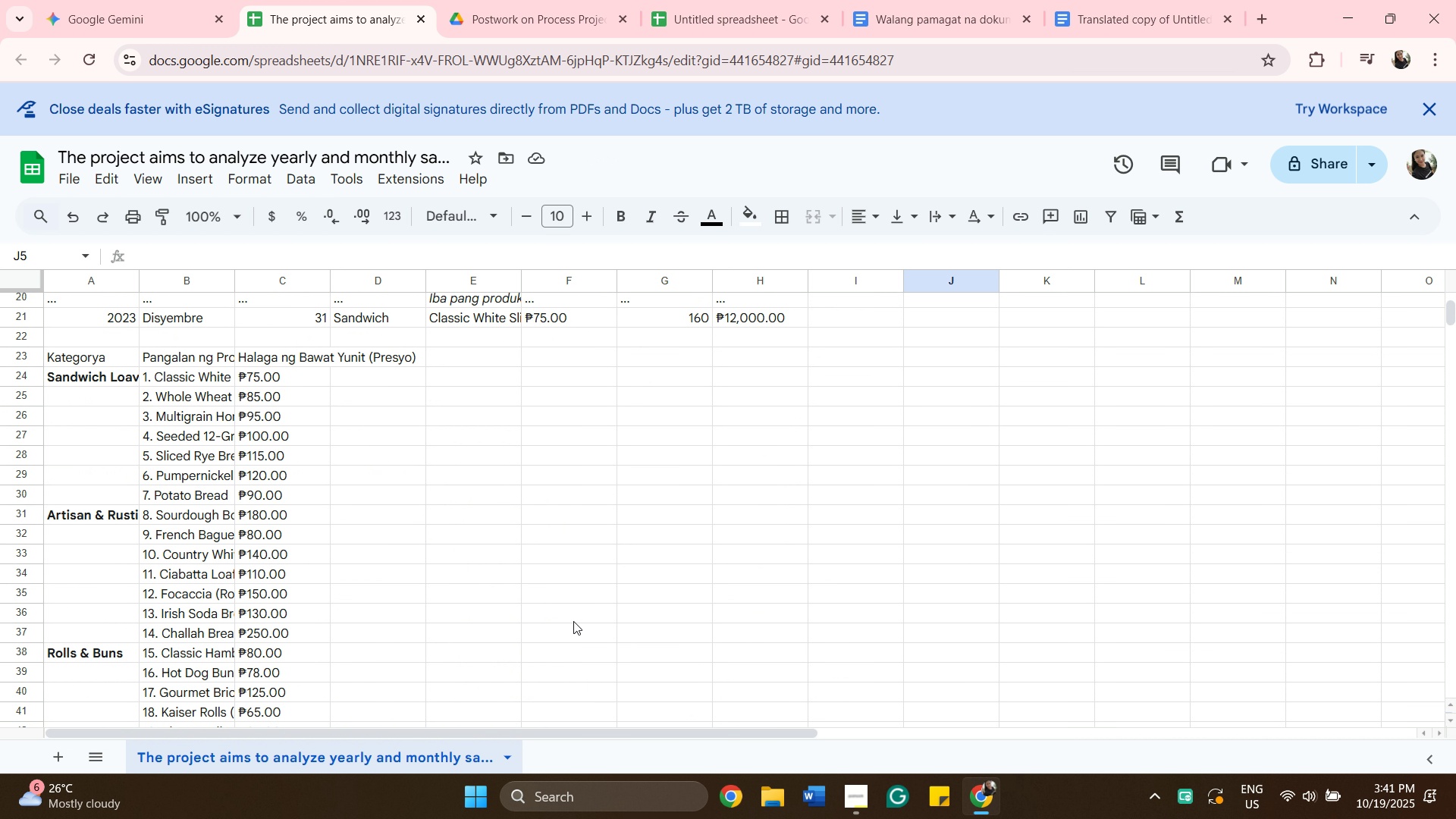 
scroll: coordinate [602, 675], scroll_direction: up, amount: 2.0
 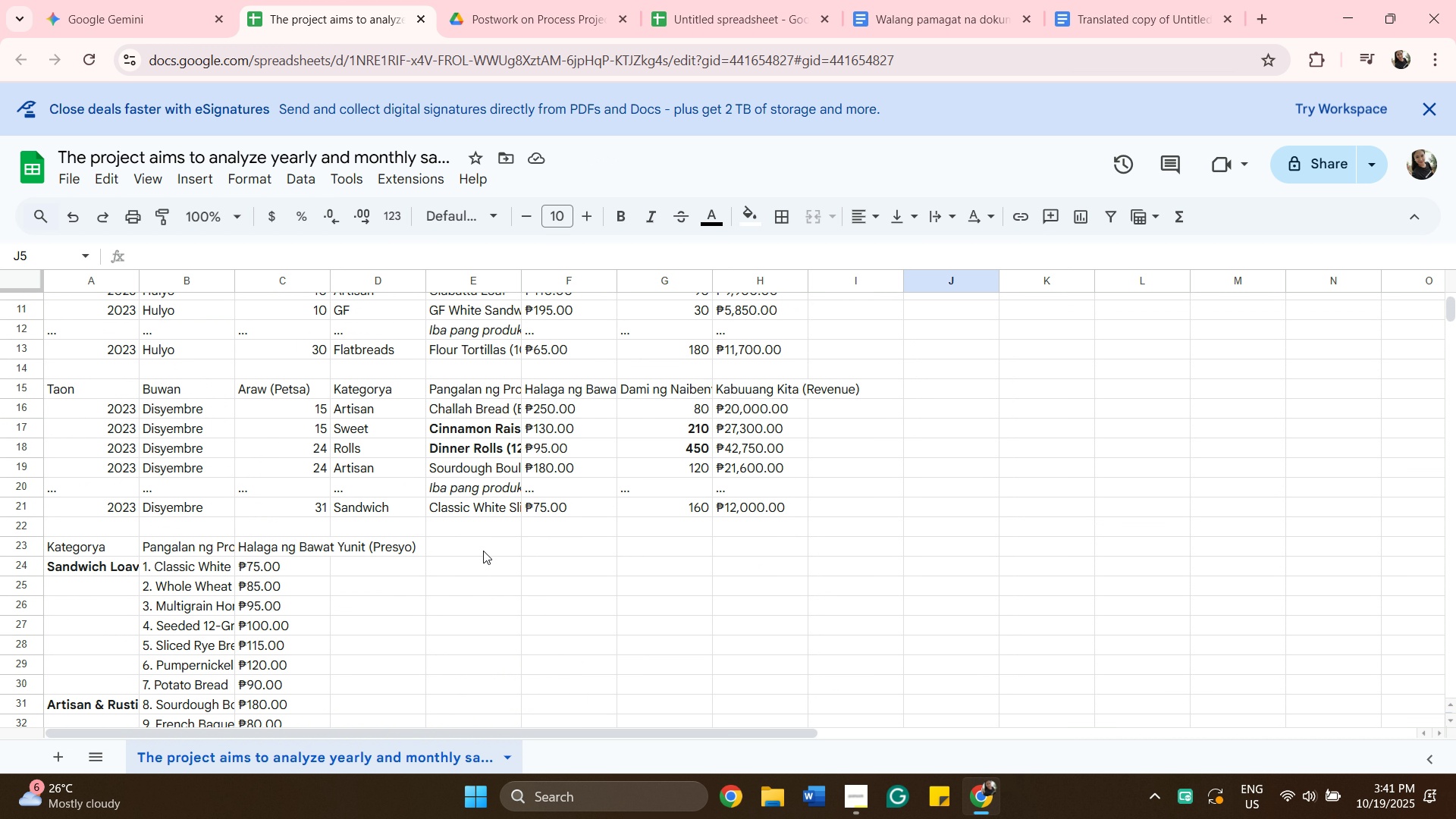 
left_click_drag(start_coordinate=[493, 548], to_coordinate=[514, 566])
 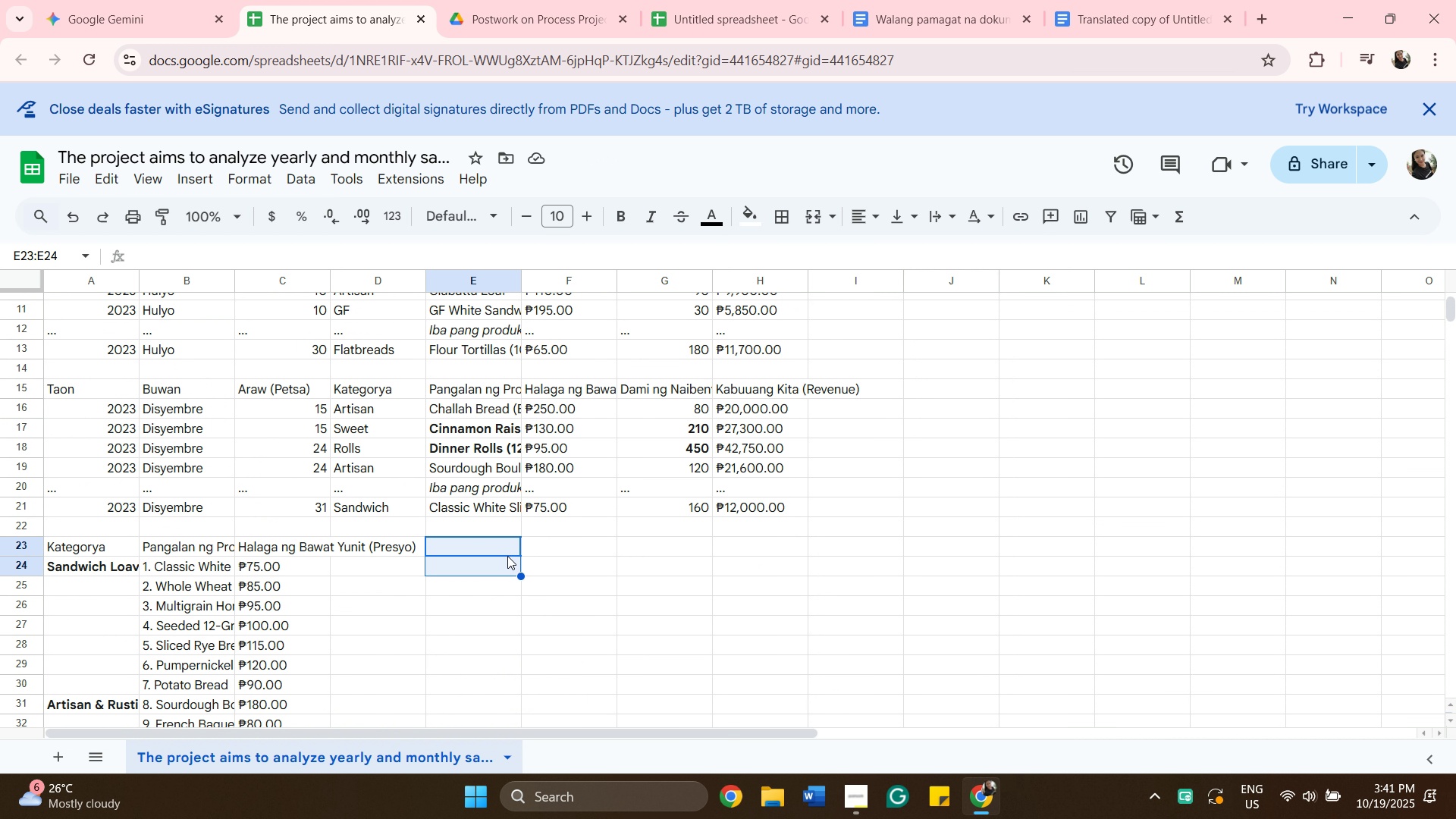 
left_click([507, 556])
 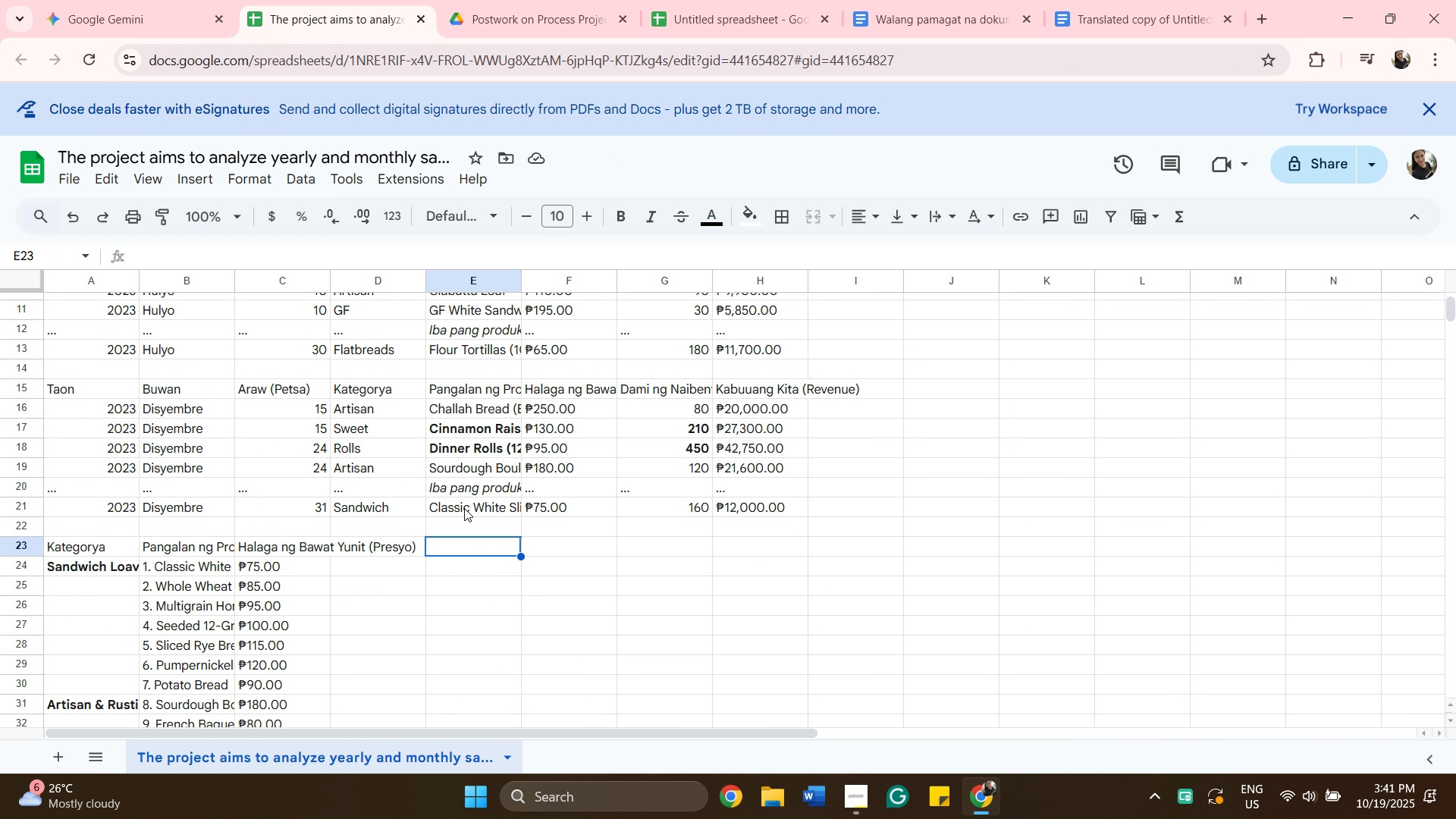 
scroll: coordinate [464, 508], scroll_direction: up, amount: 6.0
 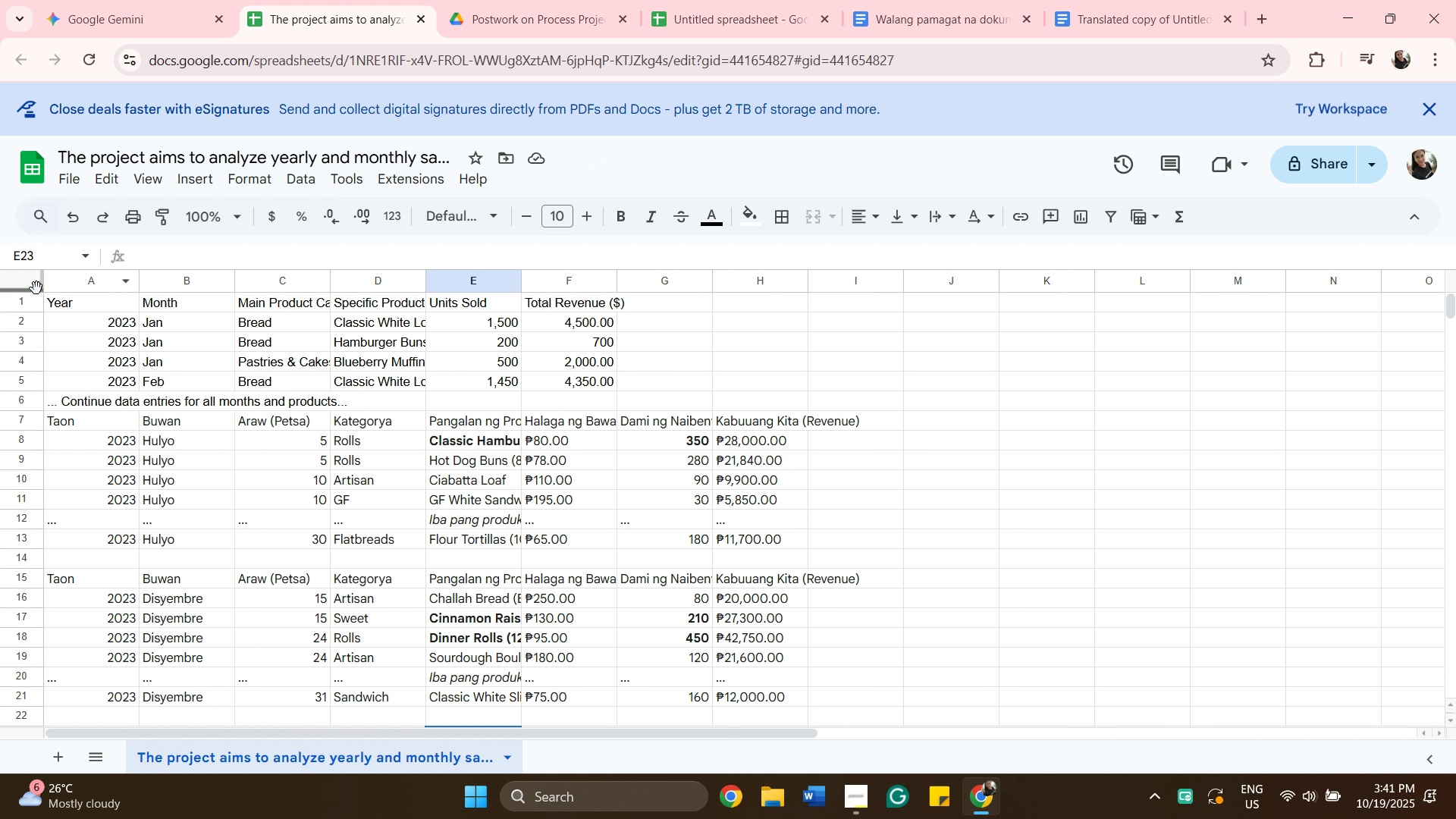 
left_click([30, 286])
 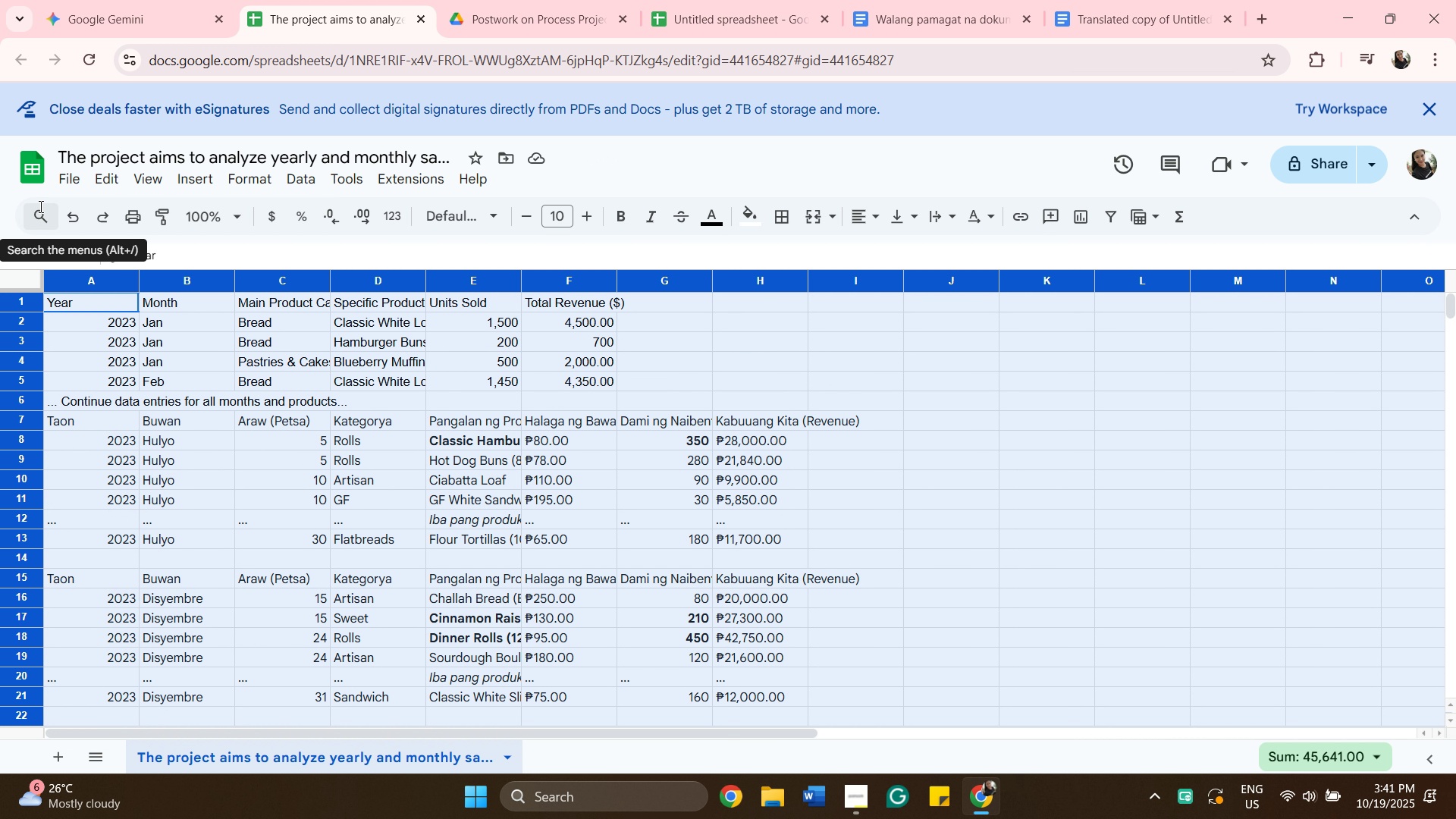 
left_click([39, 206])
 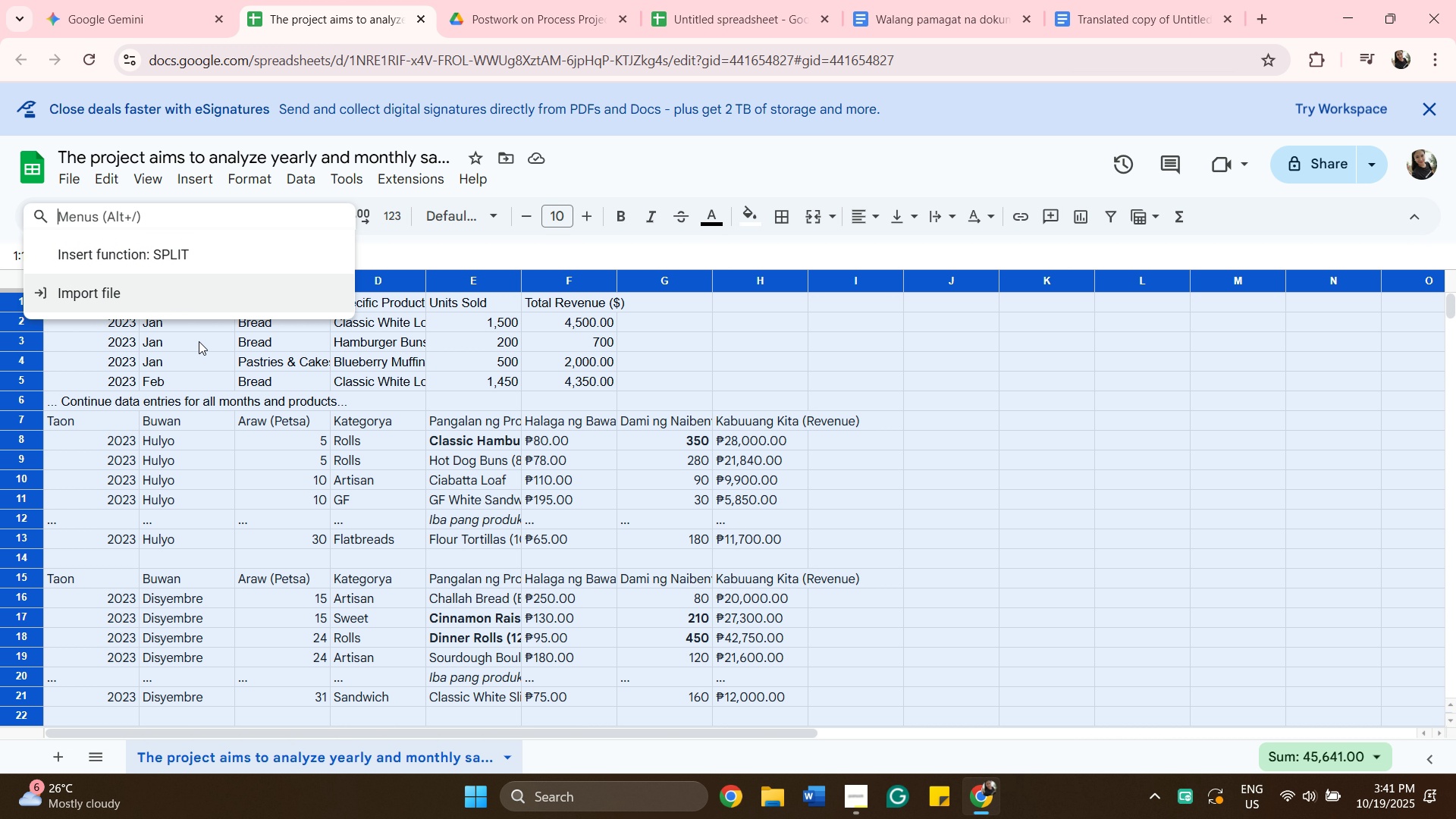 
type(spl)
 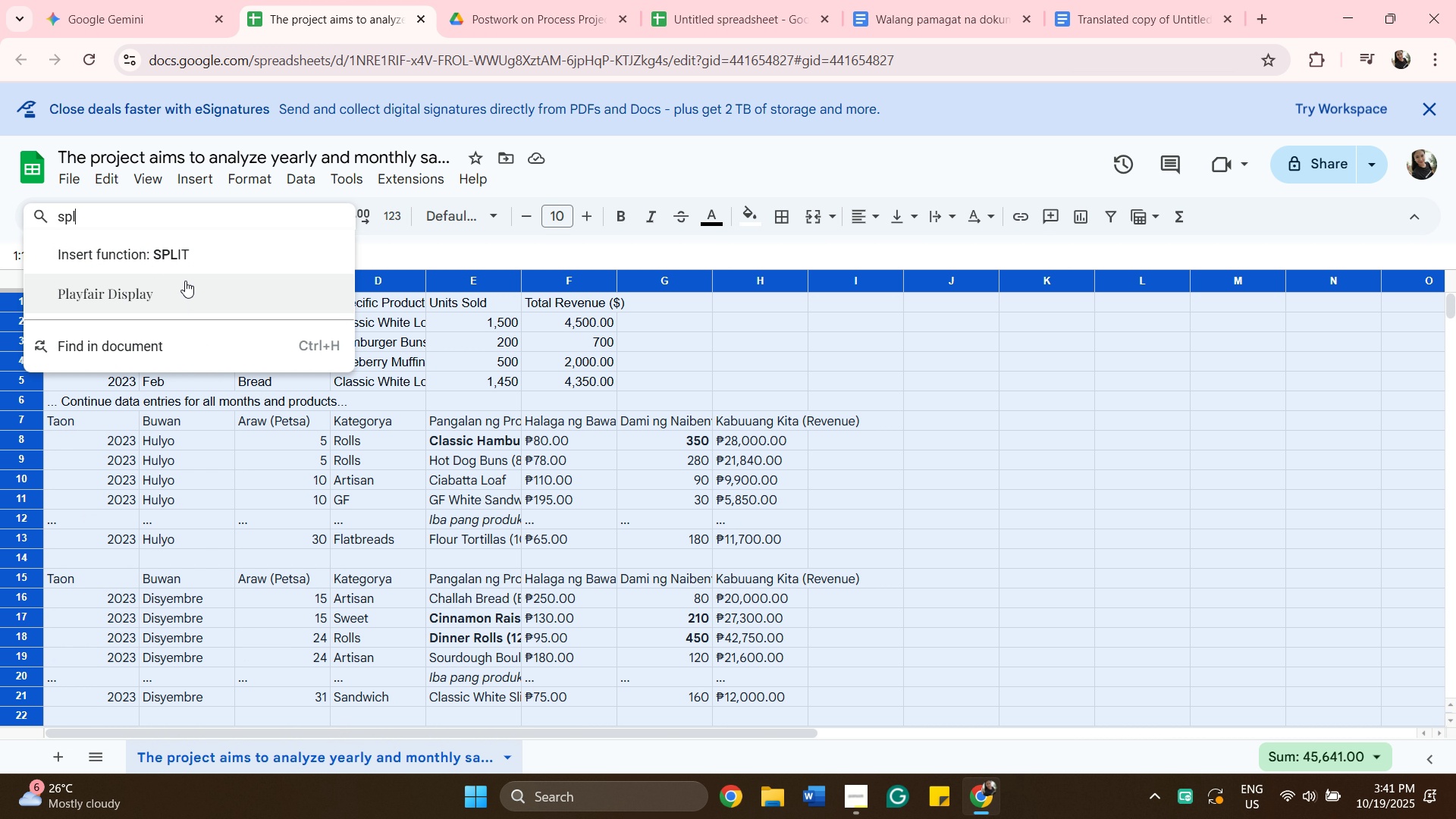 
left_click([194, 255])
 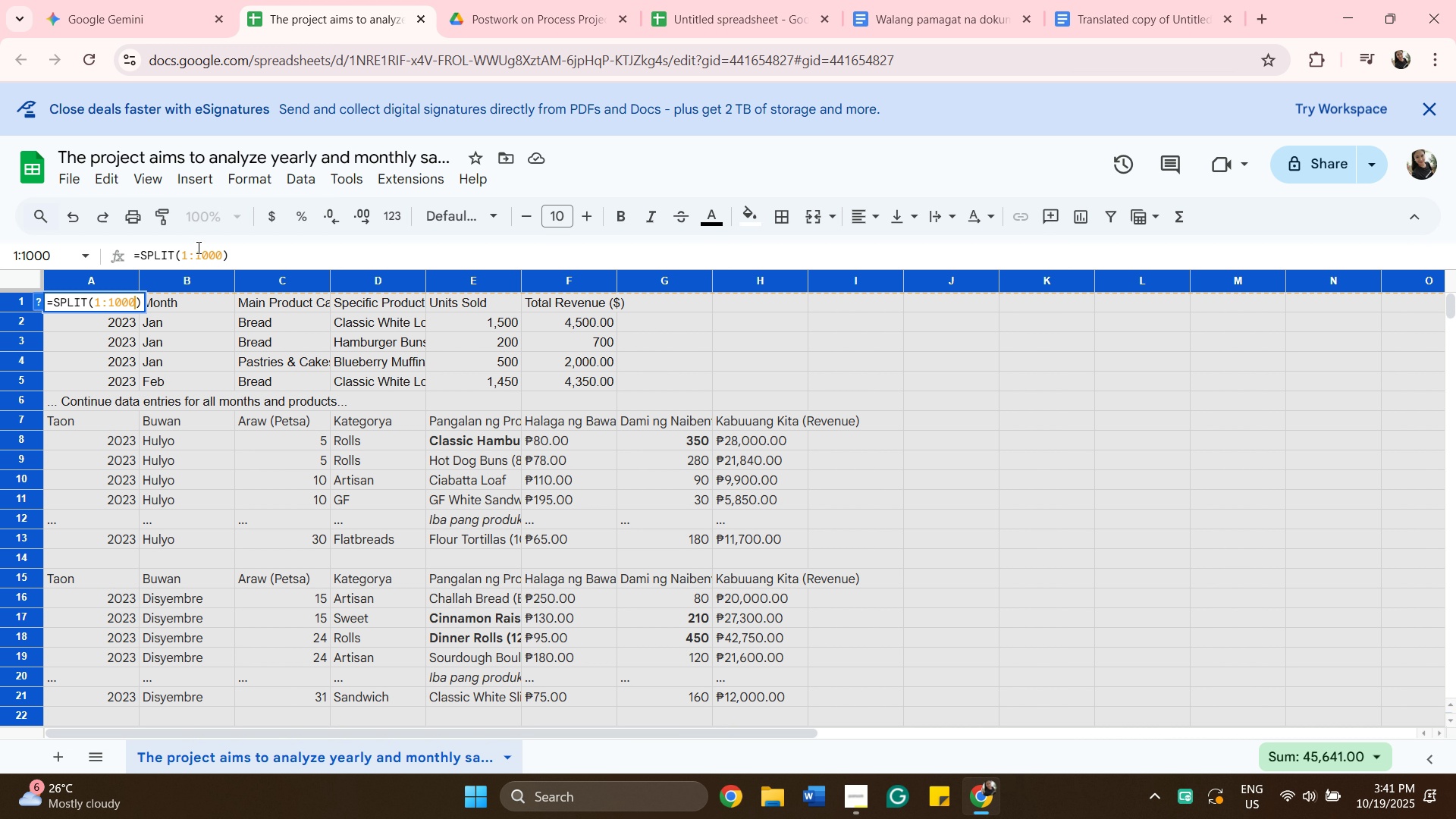 
wait(11.57)
 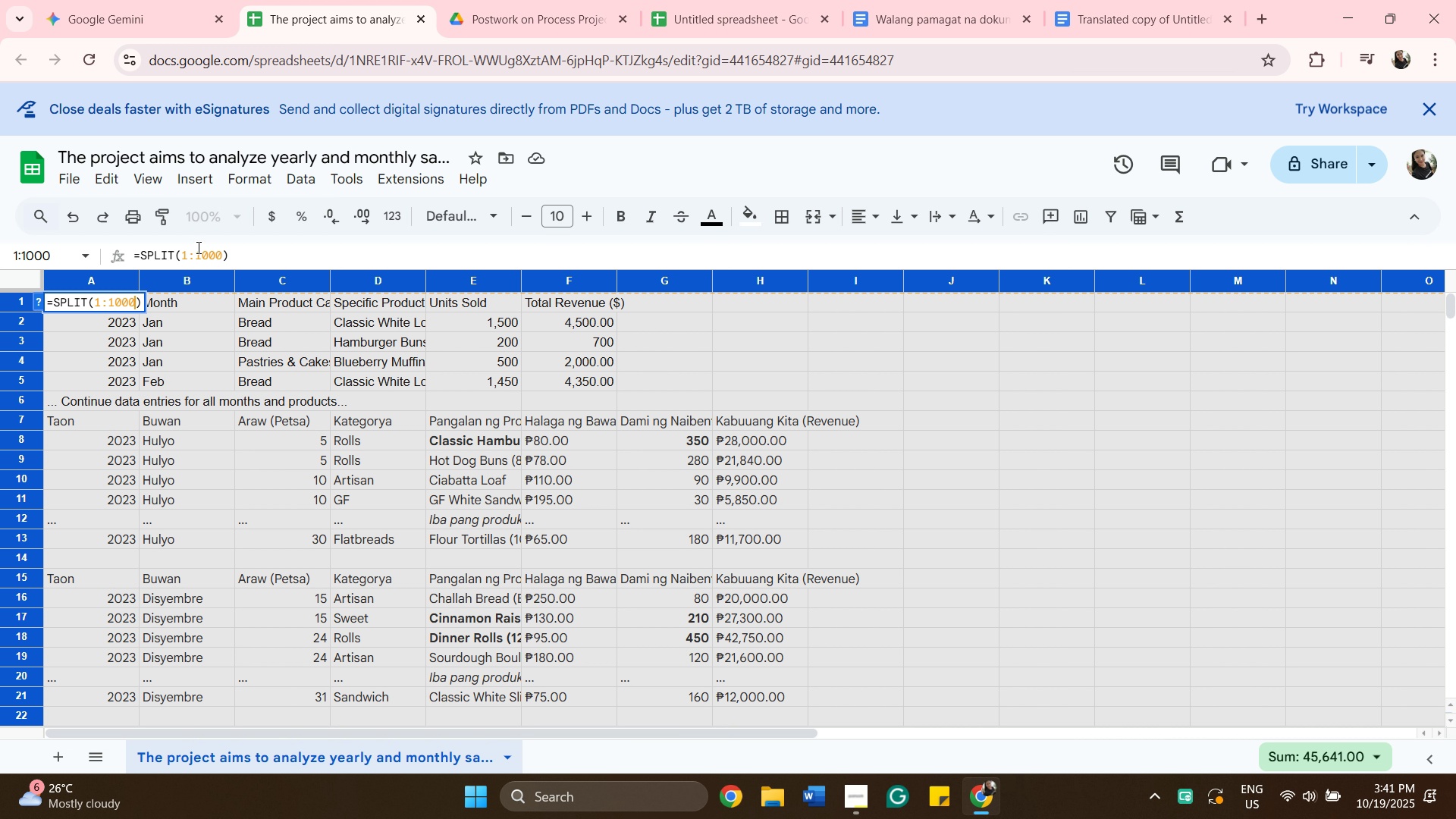 
scroll: coordinate [400, 263], scroll_direction: down, amount: 2.0
 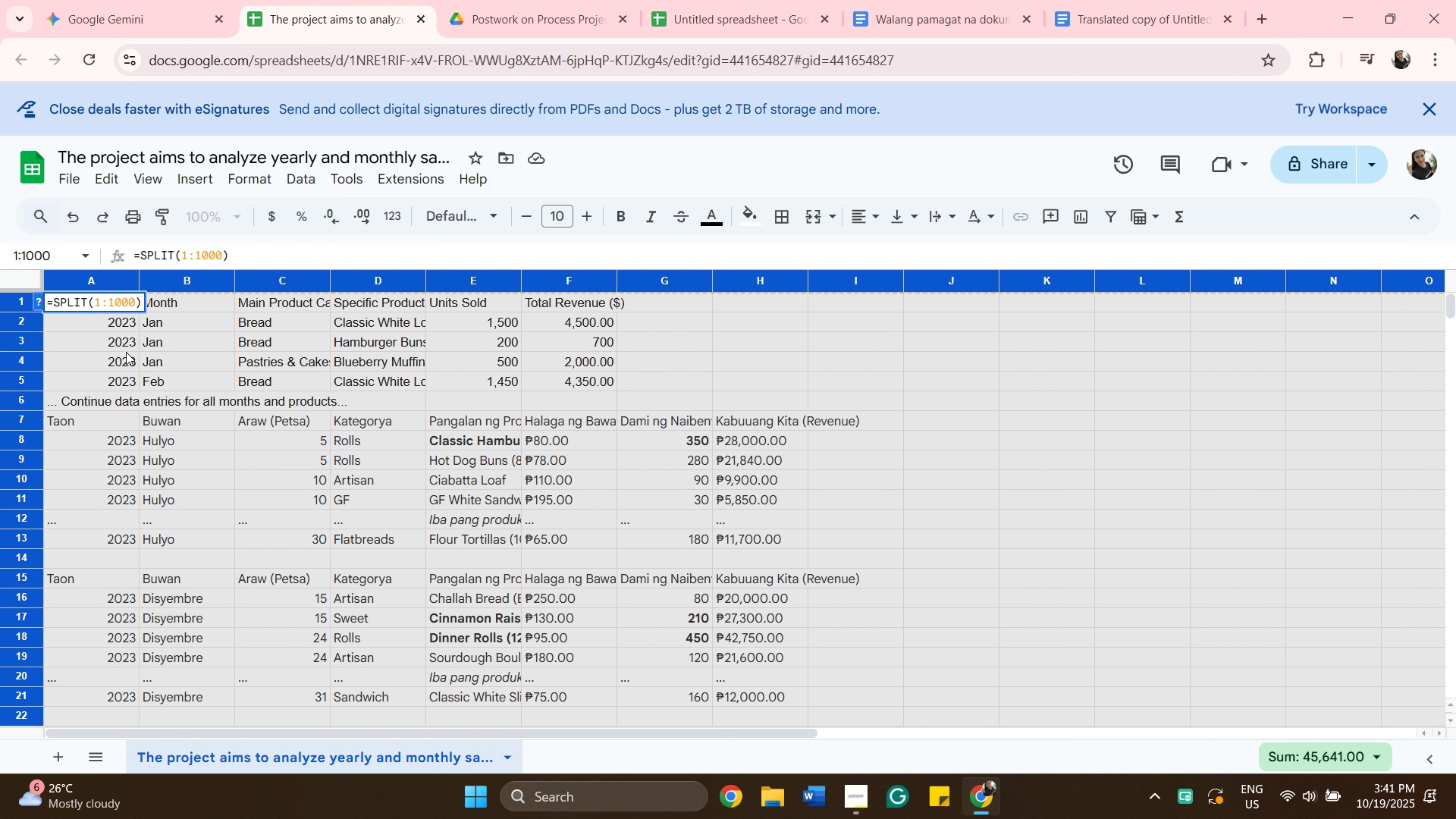 
key(Enter)
 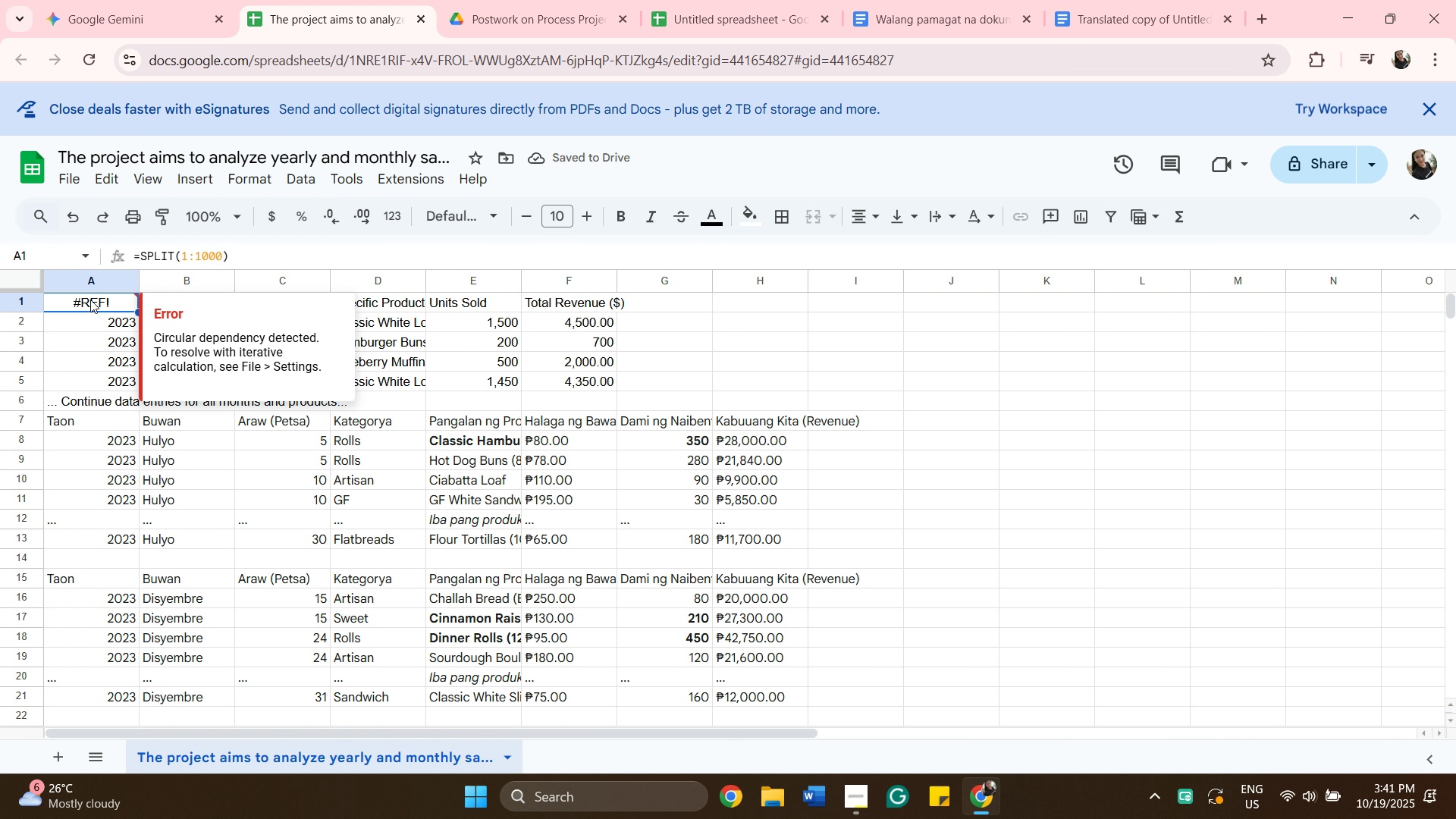 
key(Backspace)
 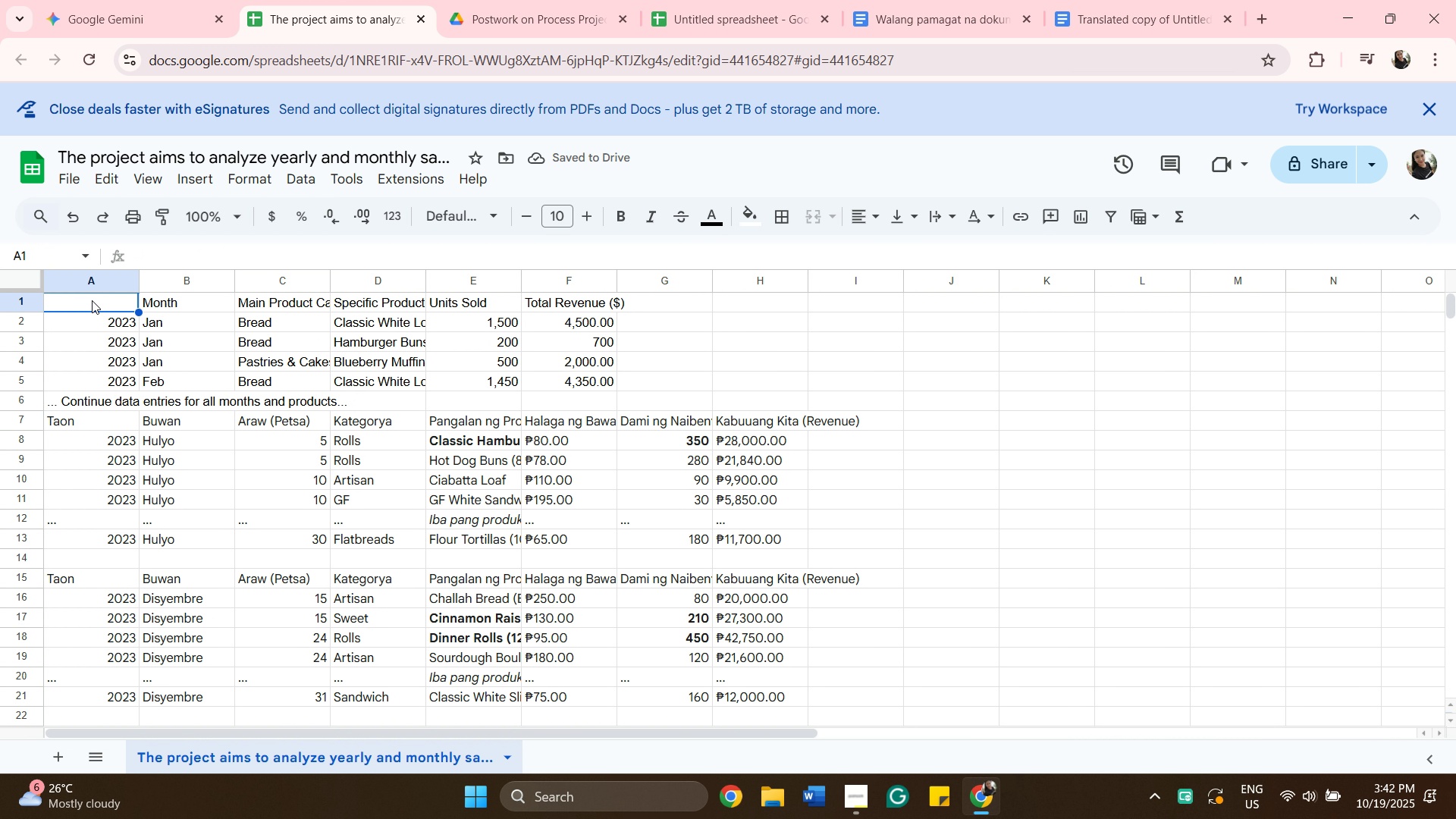 
wait(8.67)
 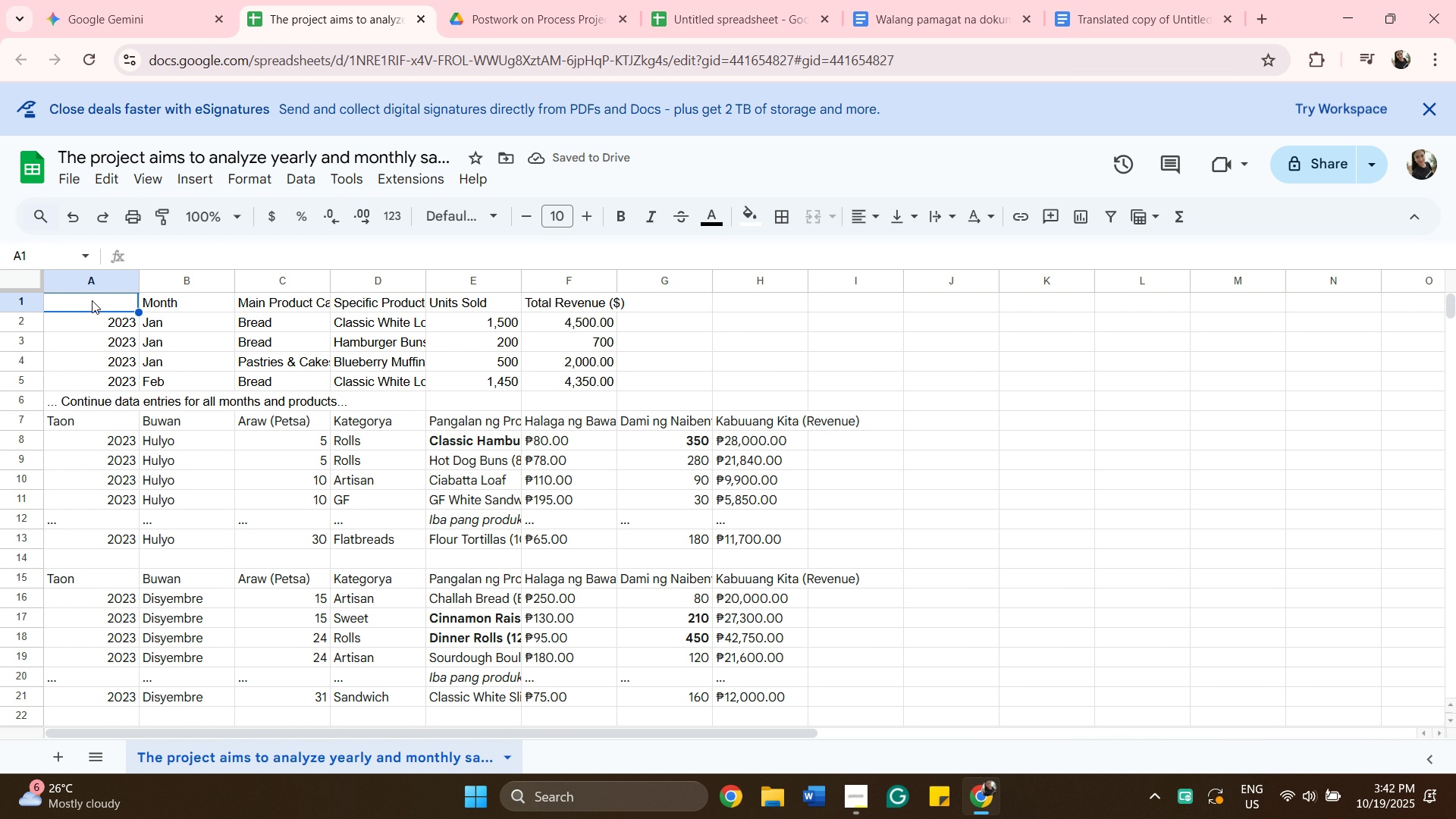 
scroll: coordinate [1266, 652], scroll_direction: down, amount: 1.0
 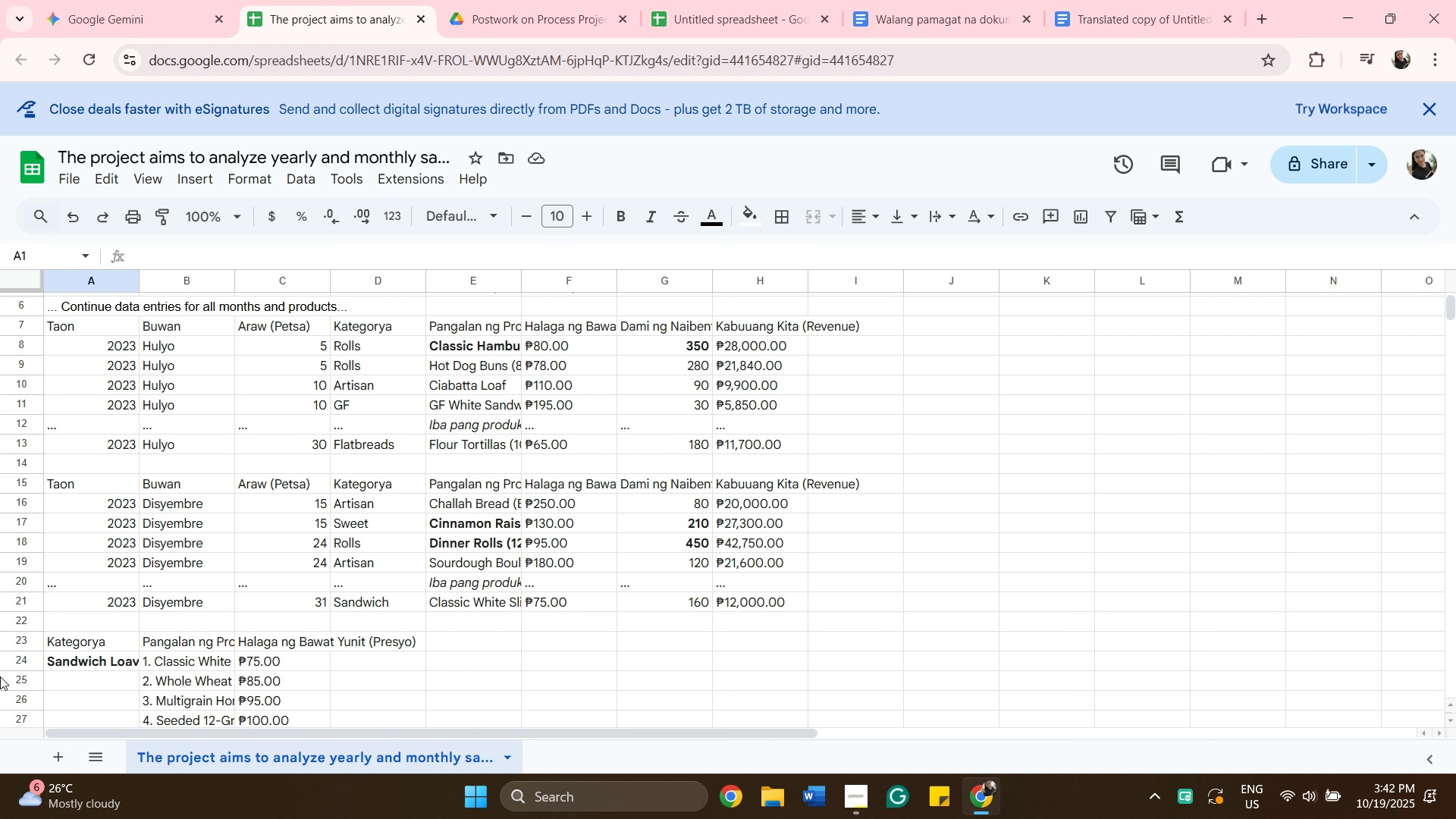 
scroll: coordinate [793, 384], scroll_direction: up, amount: 4.0
 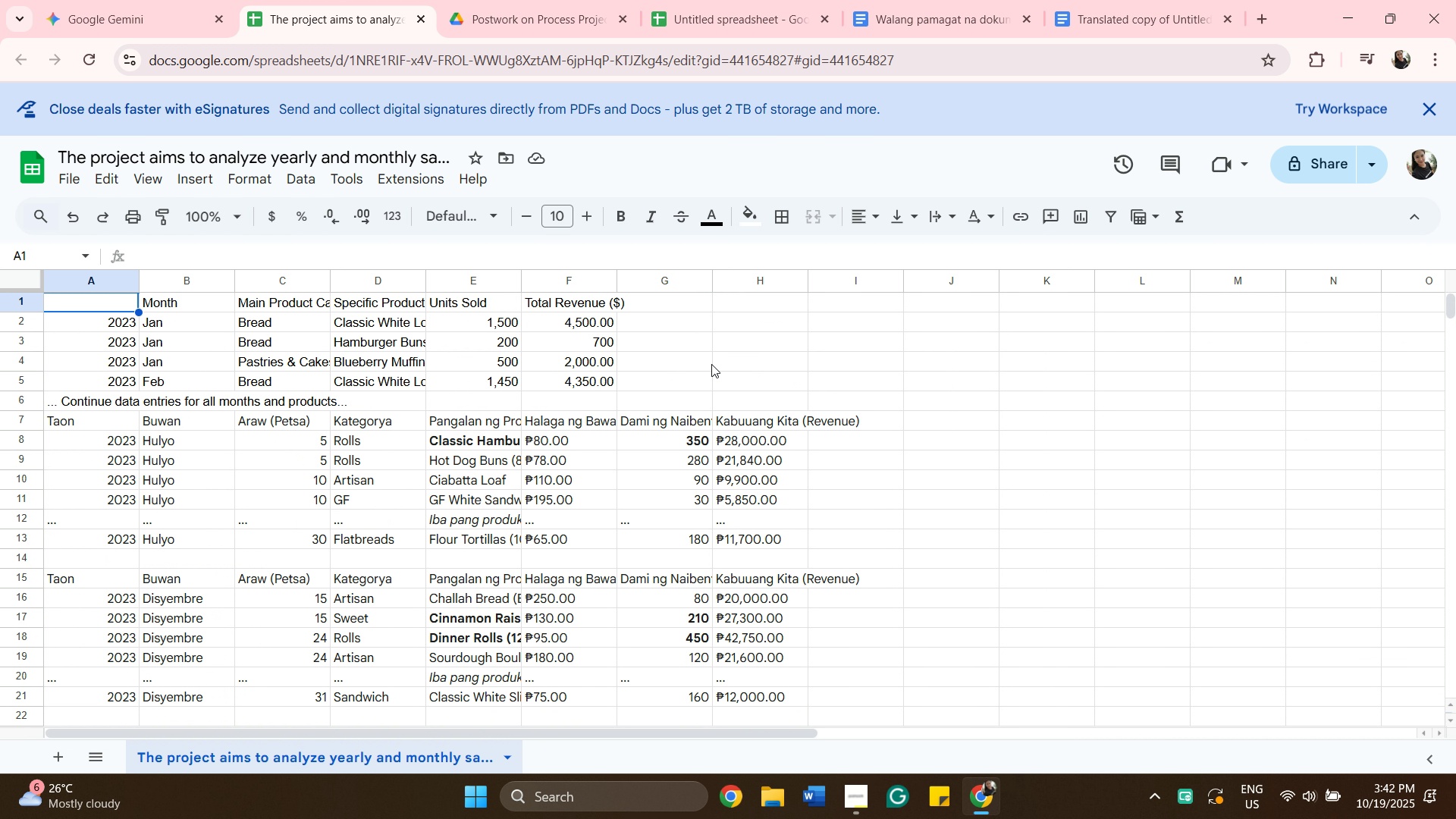 
scroll: coordinate [824, 364], scroll_direction: down, amount: 11.0
 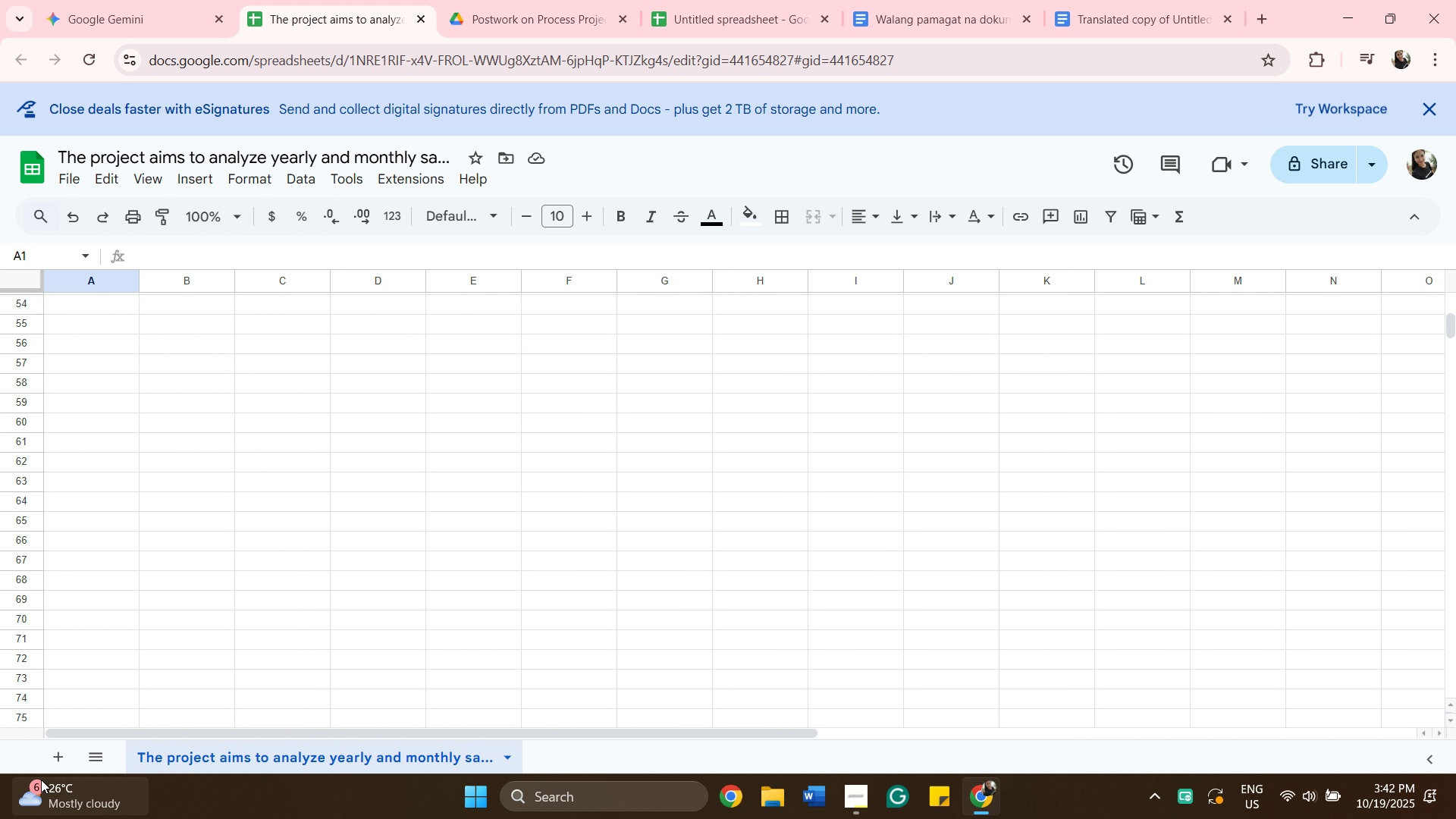 
left_click([59, 758])
 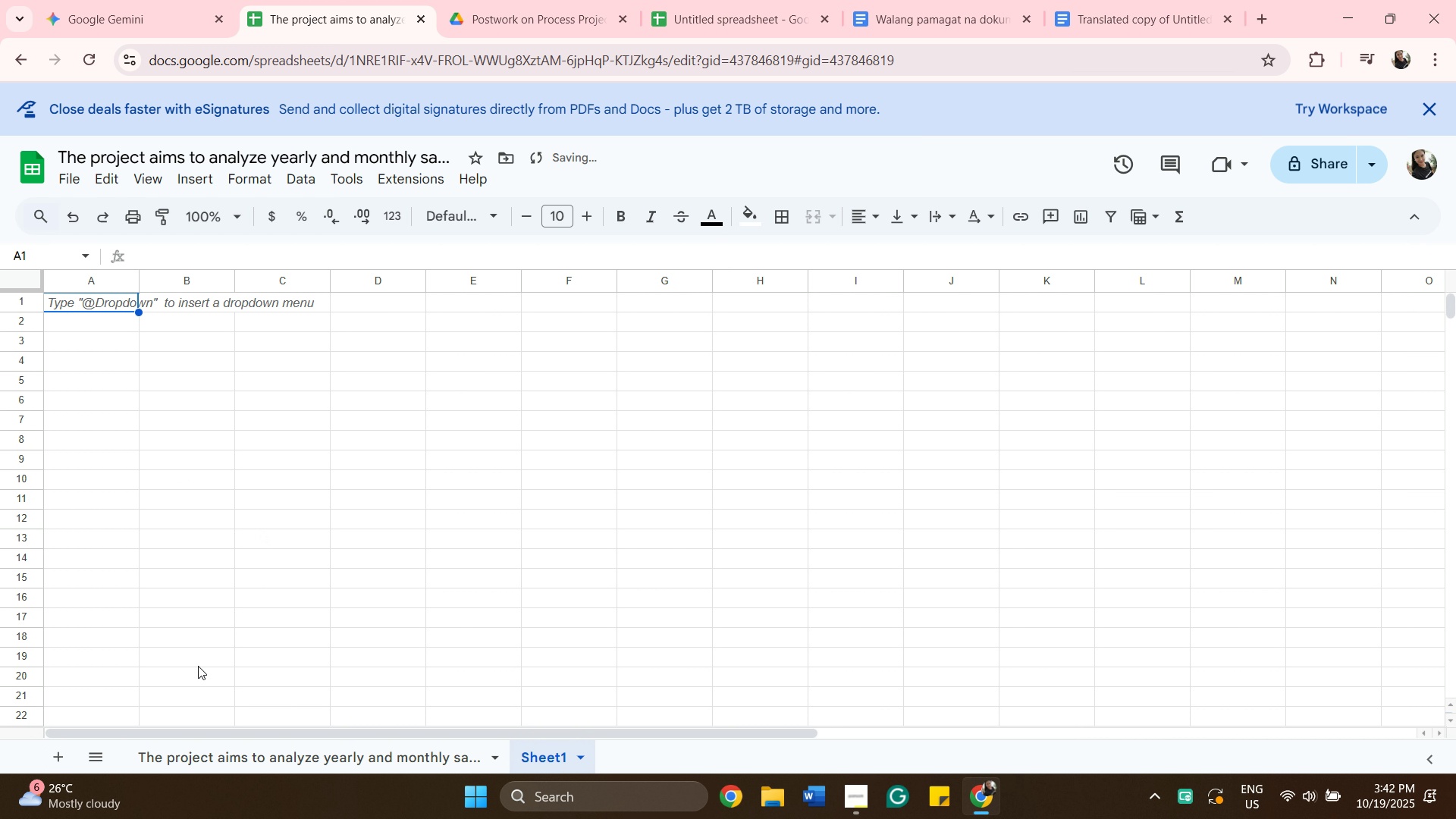 
left_click([237, 768])
 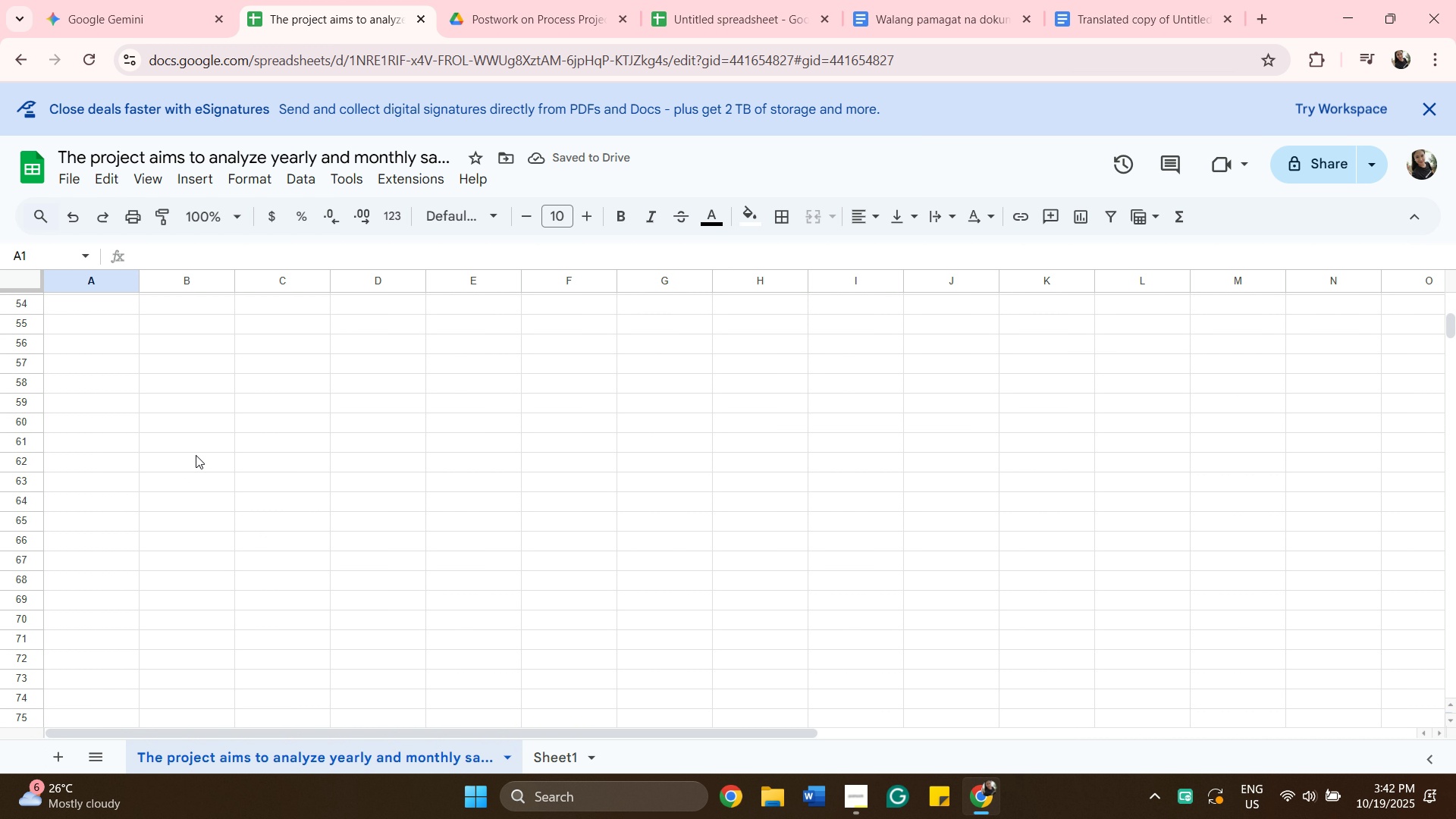 
scroll: coordinate [204, 491], scroll_direction: up, amount: 6.0
 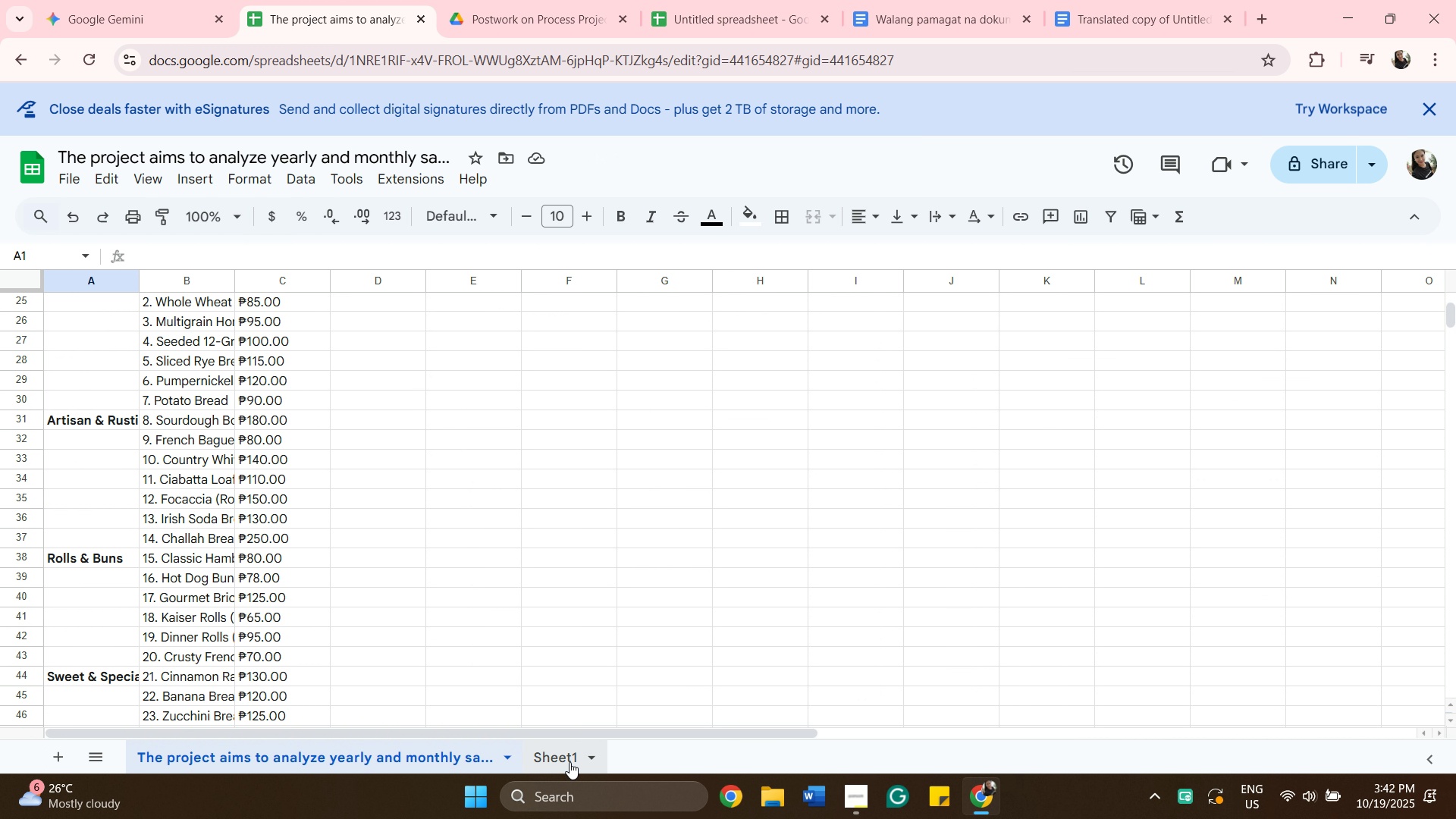 
left_click([570, 762])
 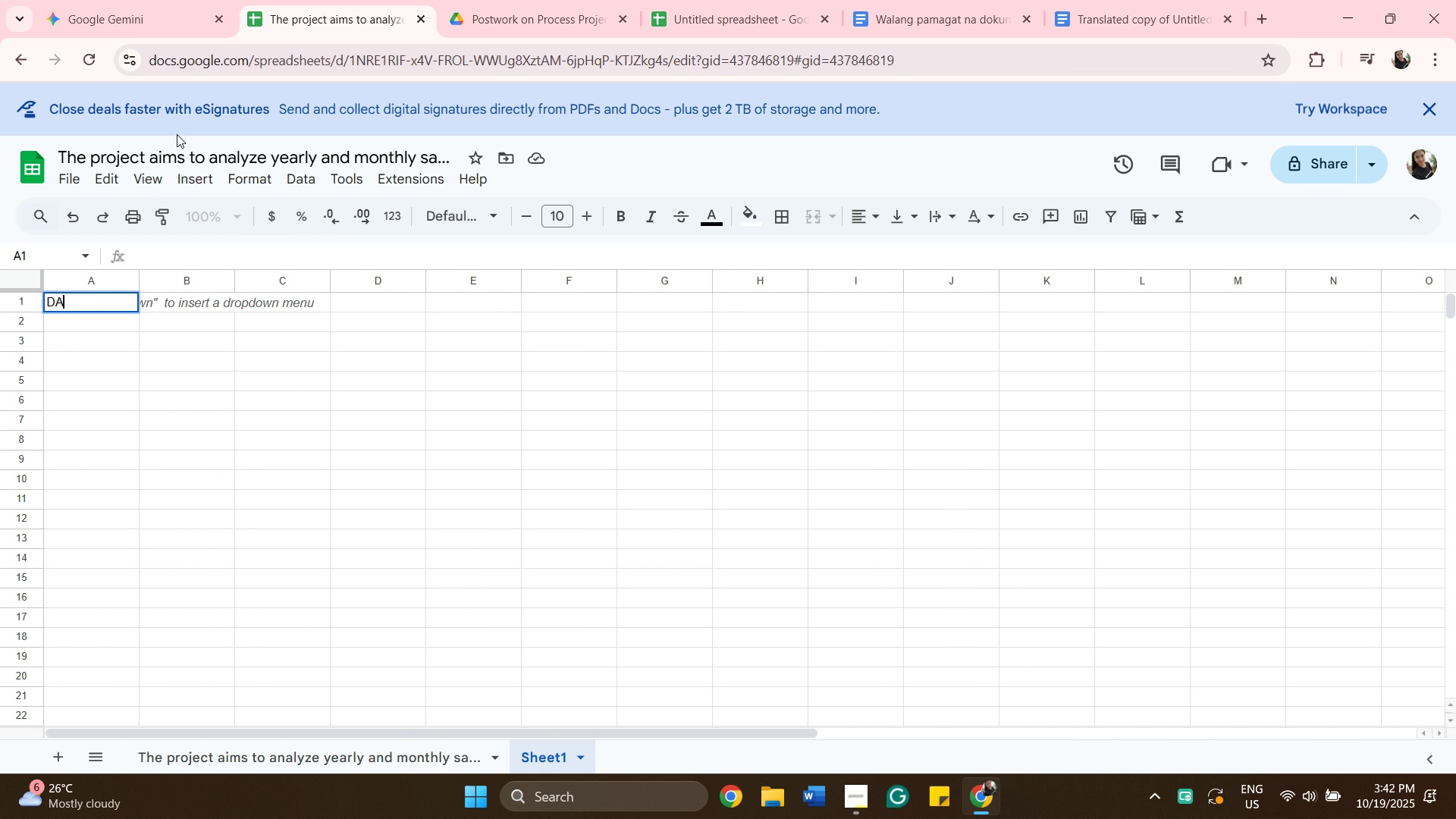 
type(DAte)
key(Backspace)
key(Backspace)
key(Backspace)
type(ate)
 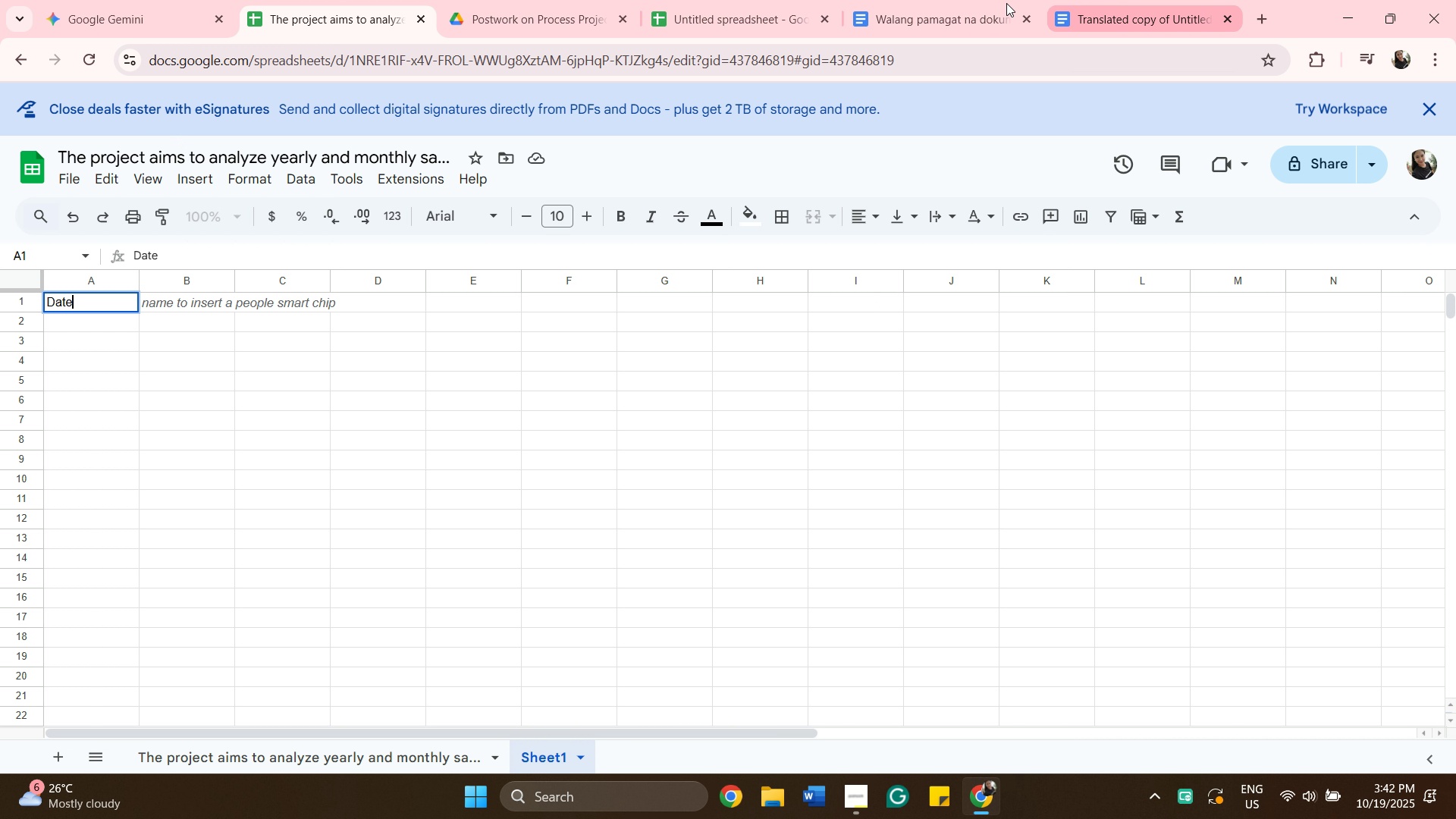 
left_click([556, 14])
 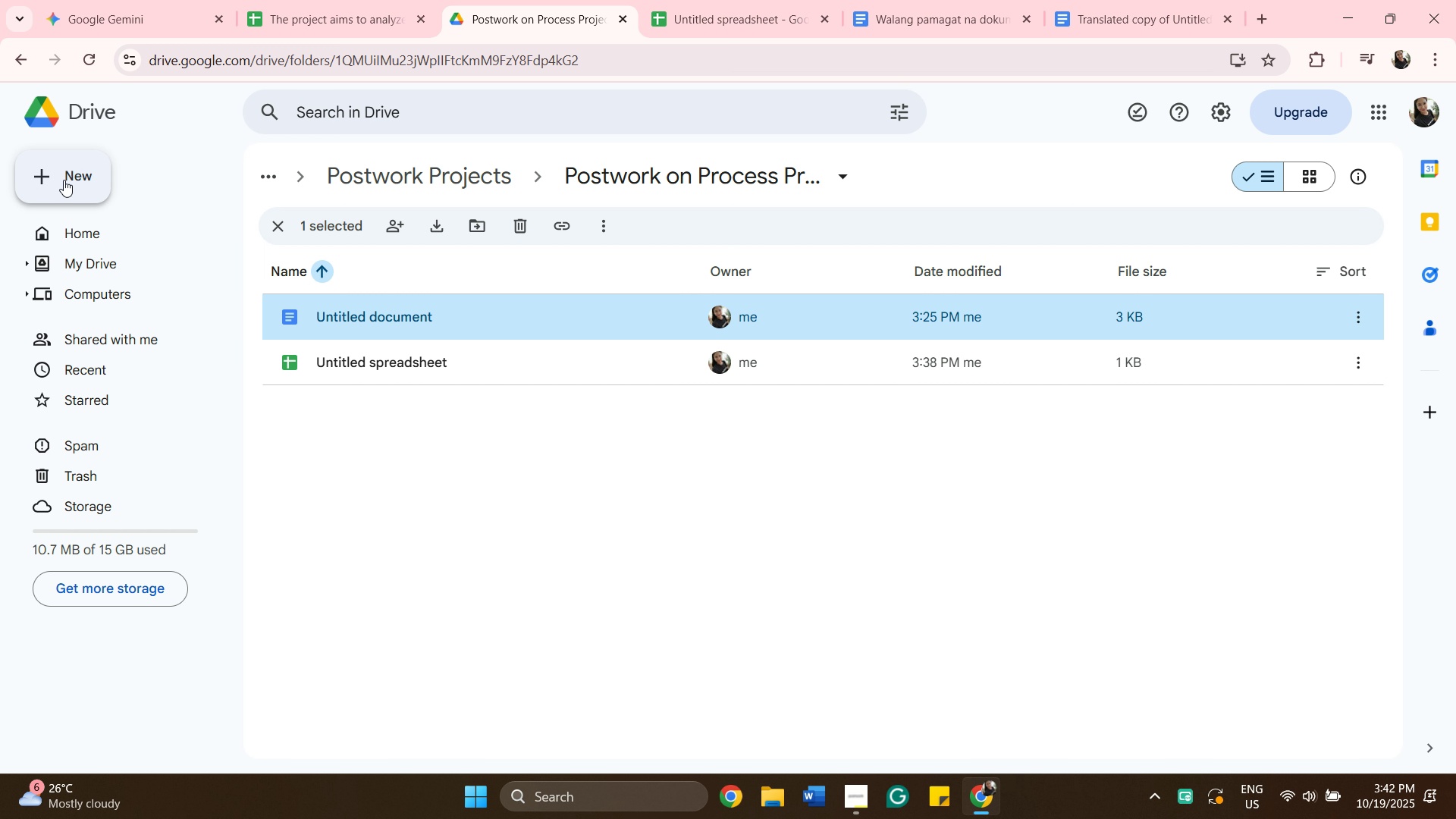 
wait(8.33)
 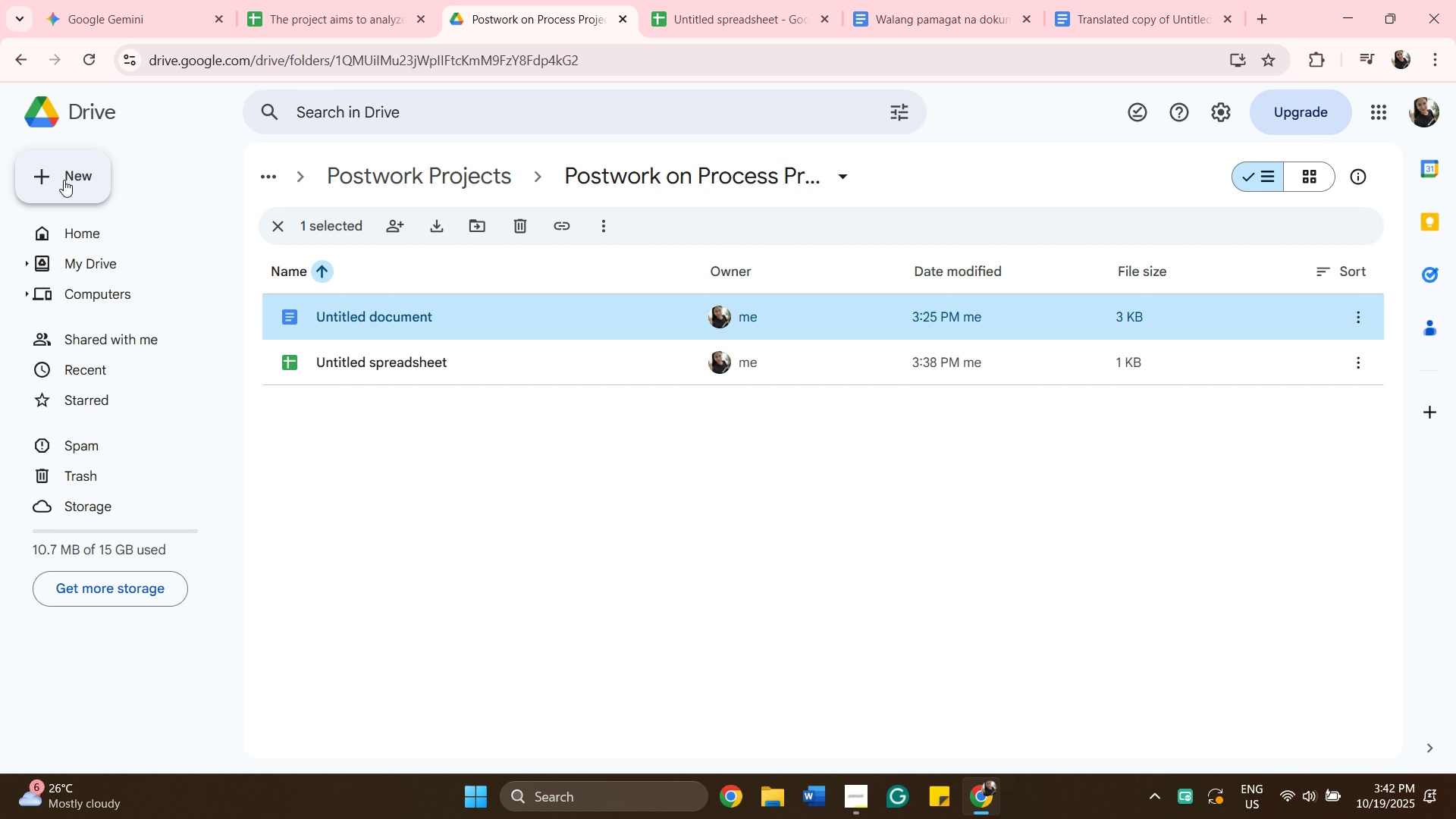 
left_click([123, 253])
 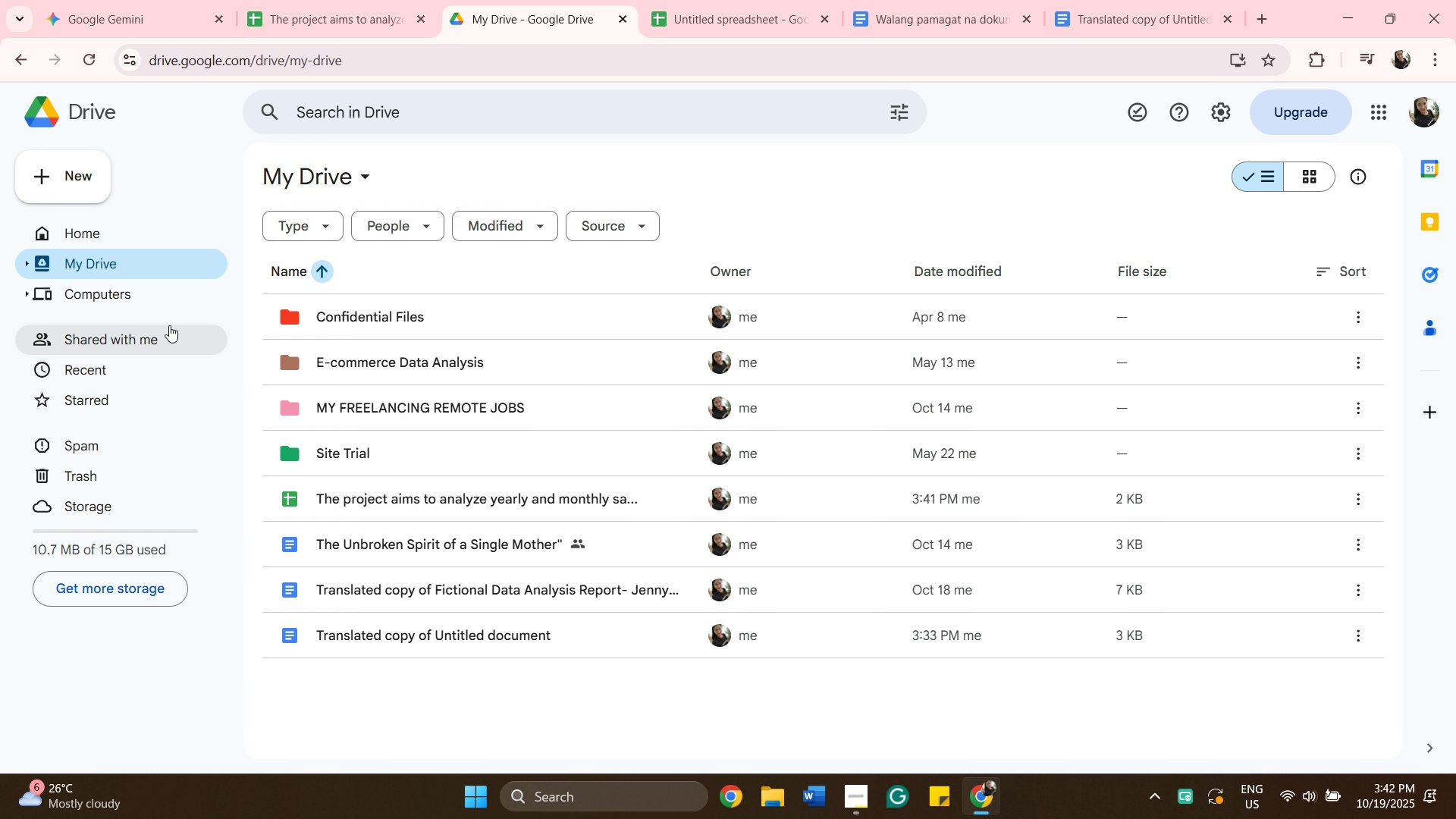 
left_click([148, 291])
 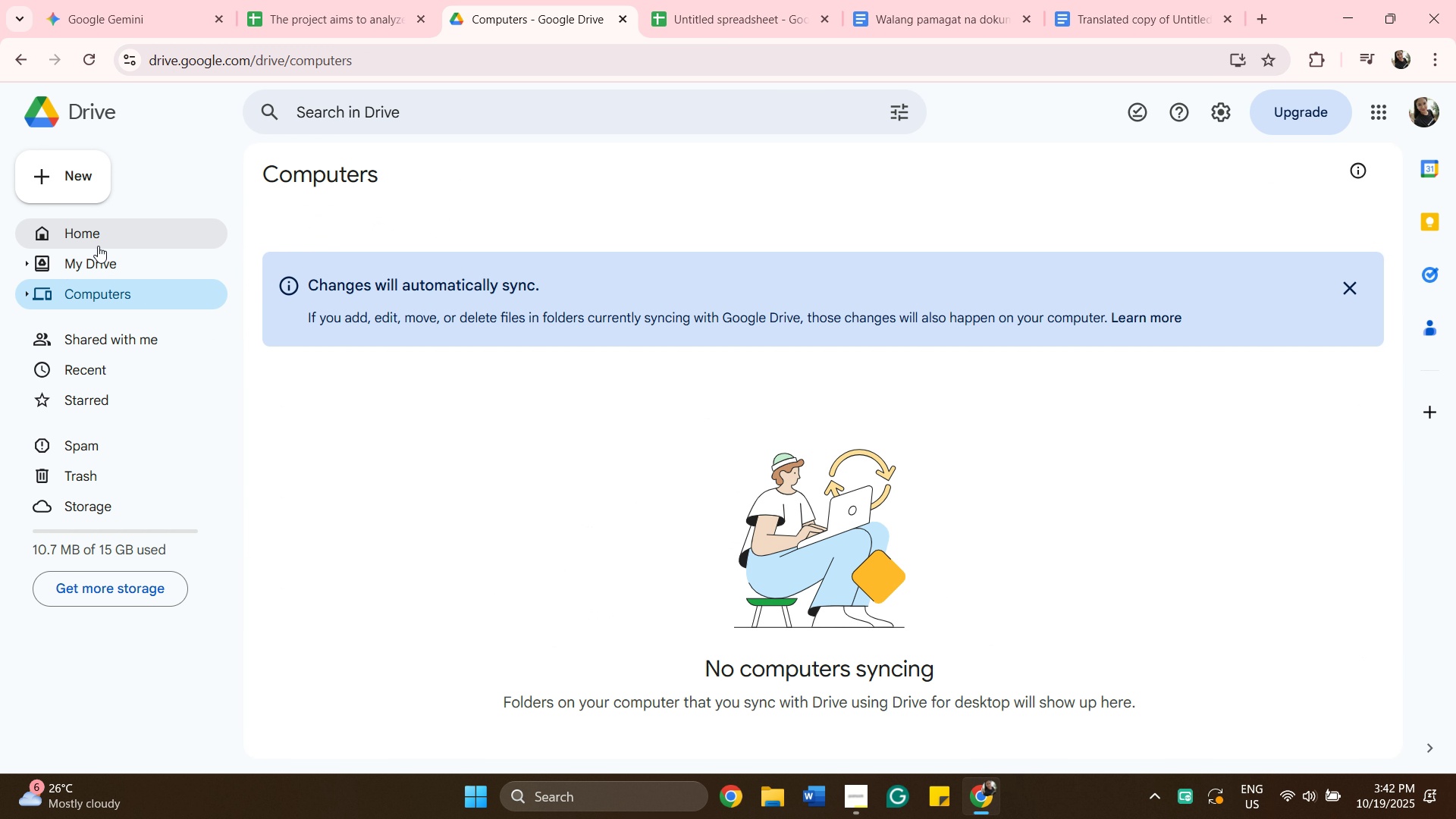 
left_click([94, 240])
 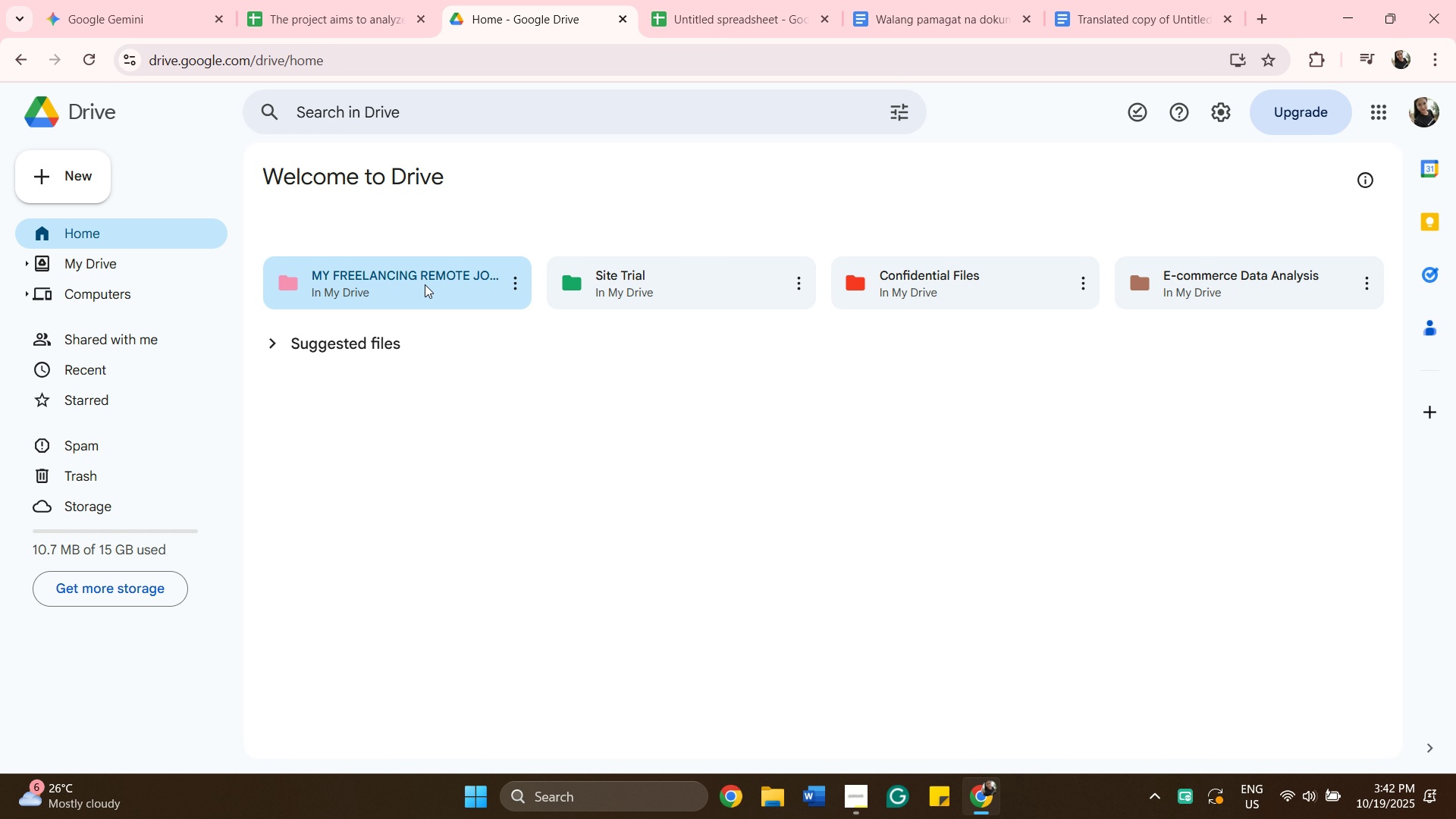 
double_click([425, 284])
 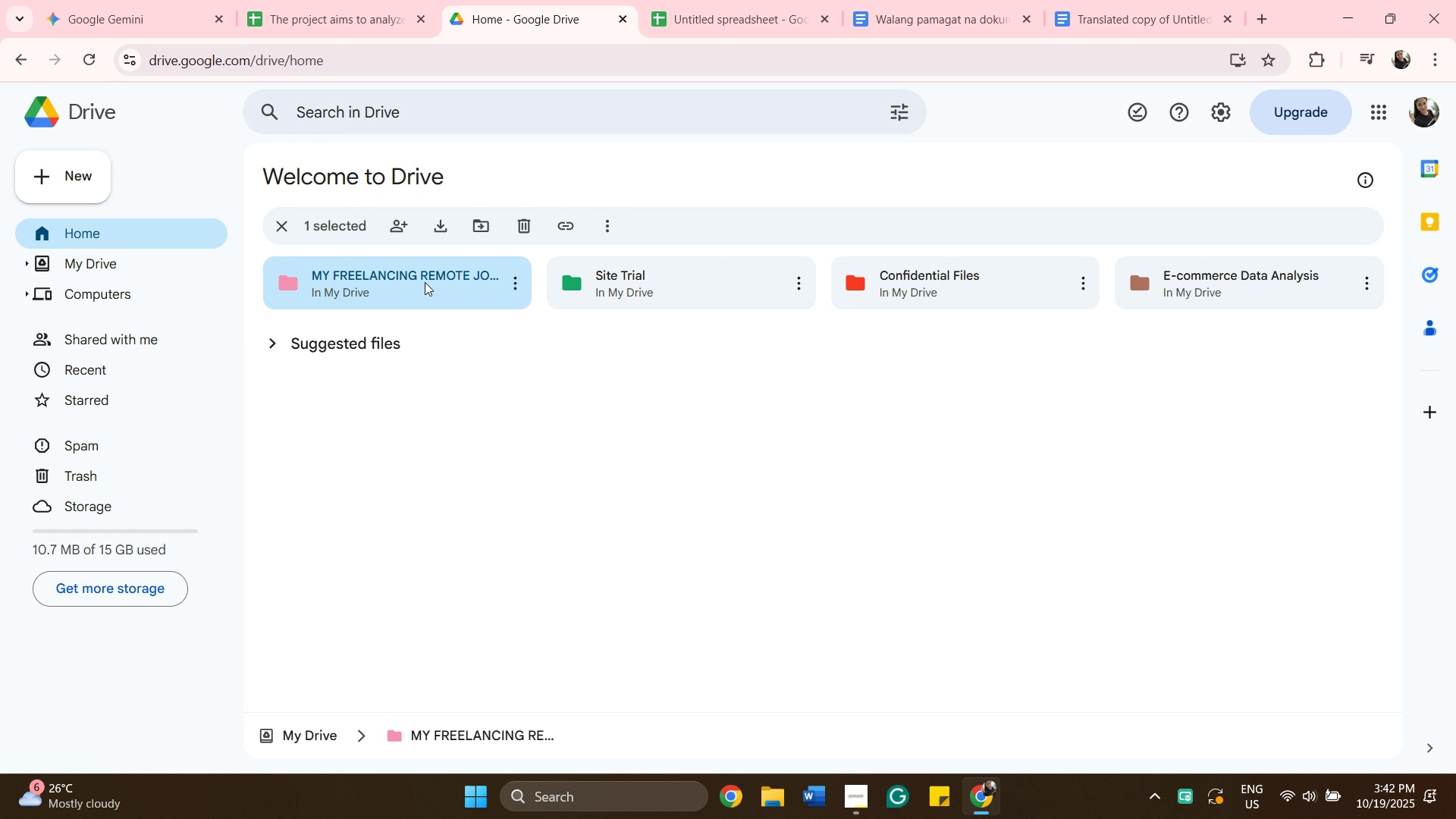 
left_click([425, 283])
 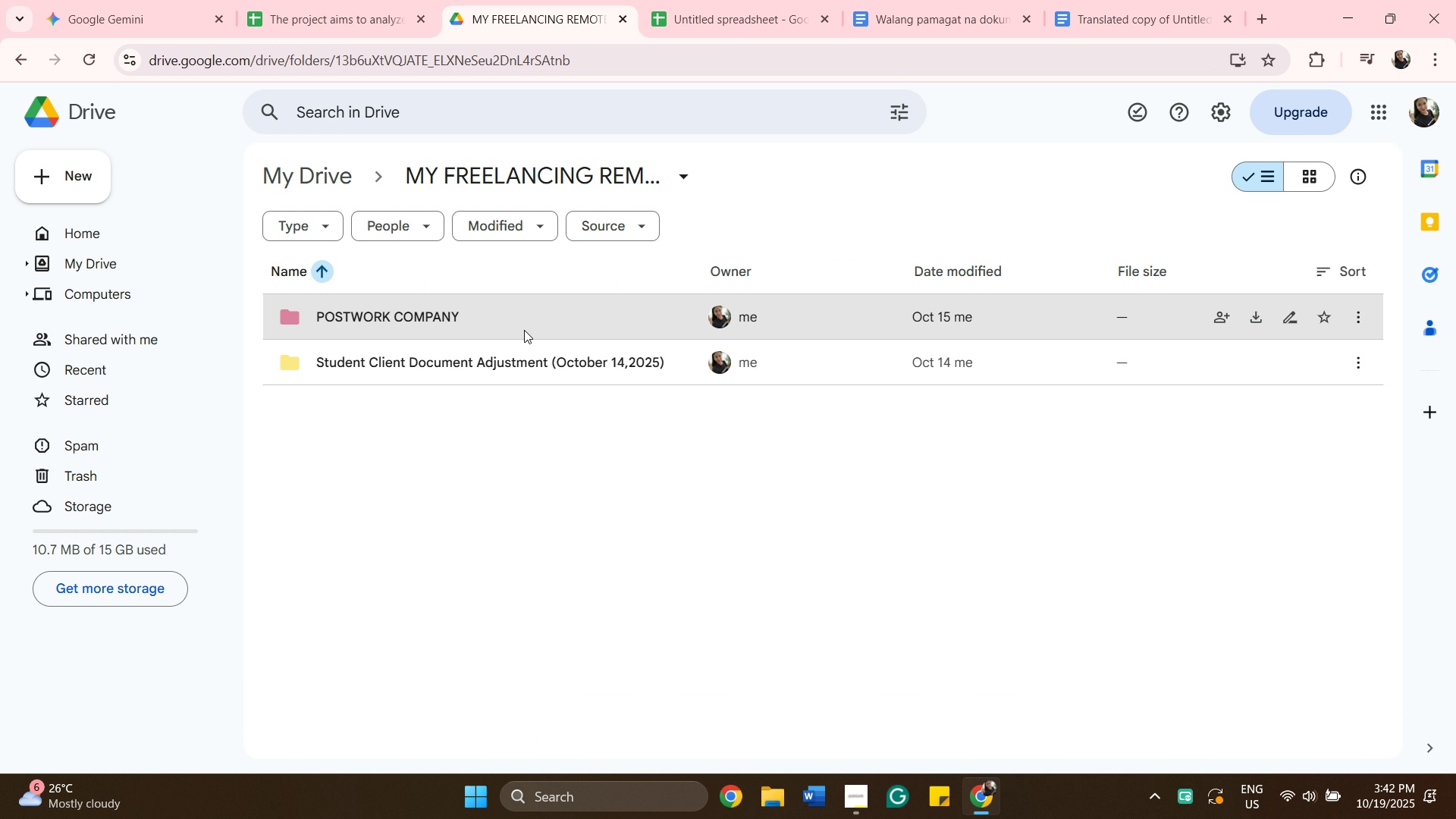 
double_click([524, 330])
 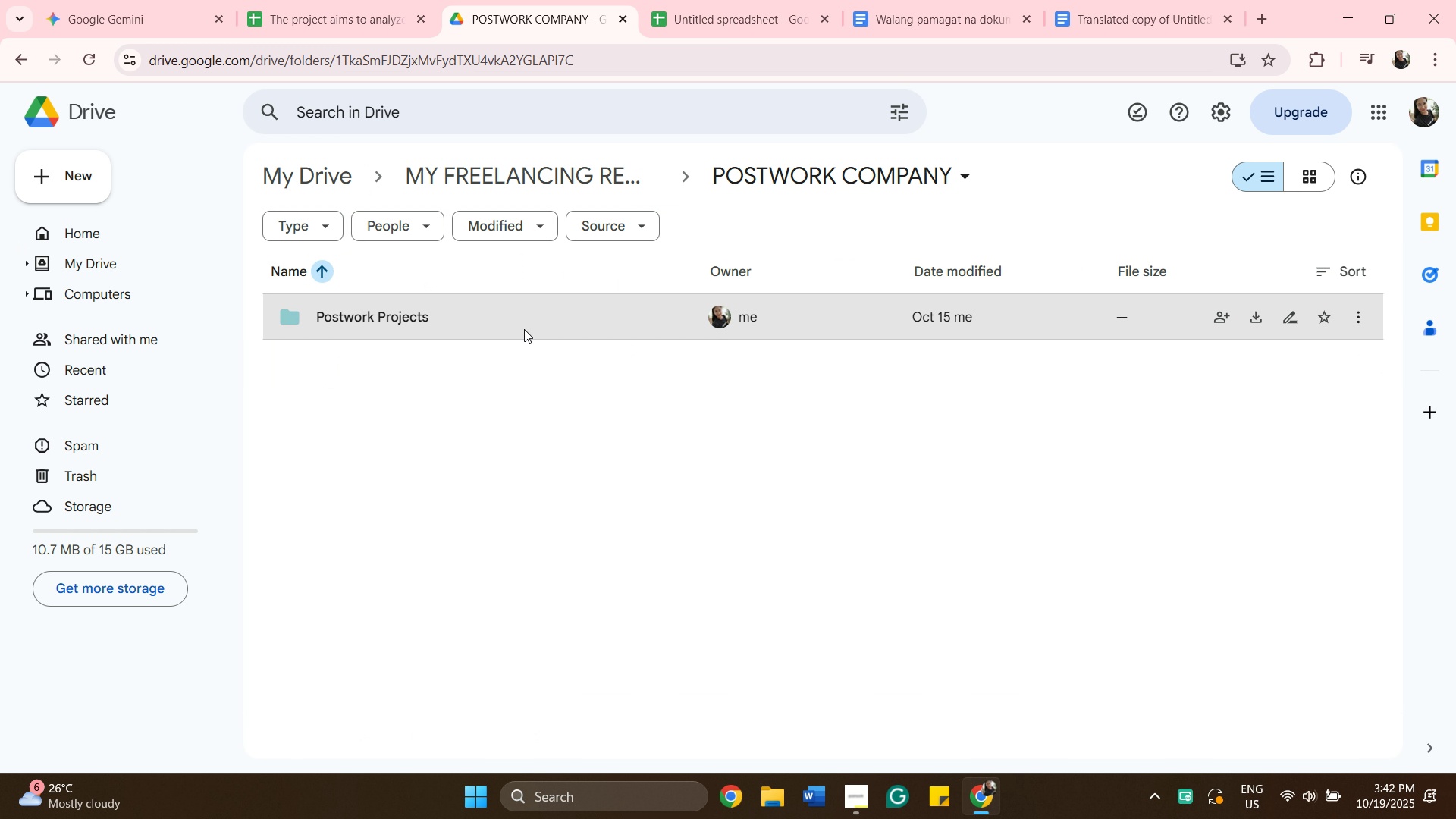 
double_click([524, 329])
 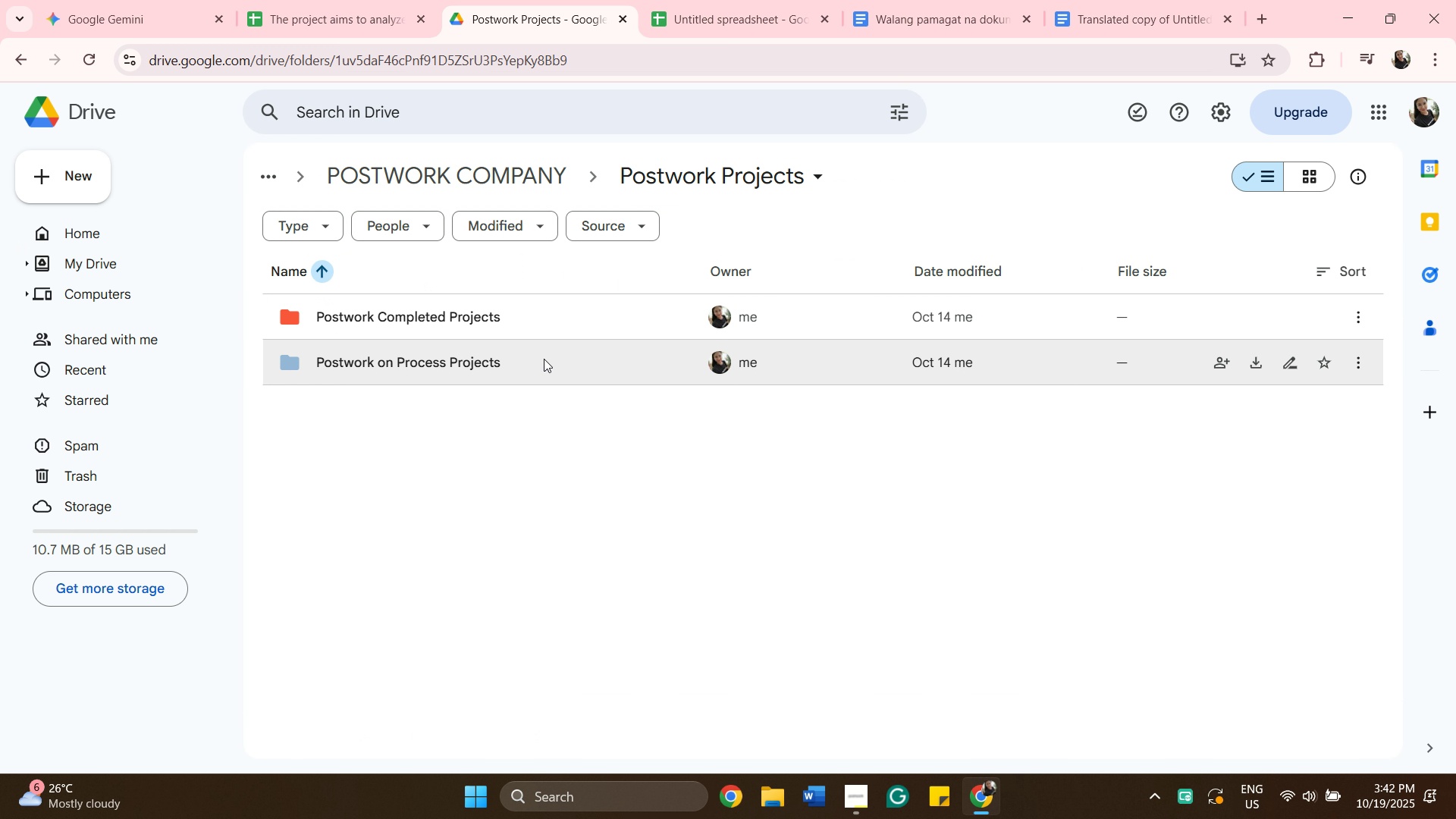 
double_click([544, 335])
 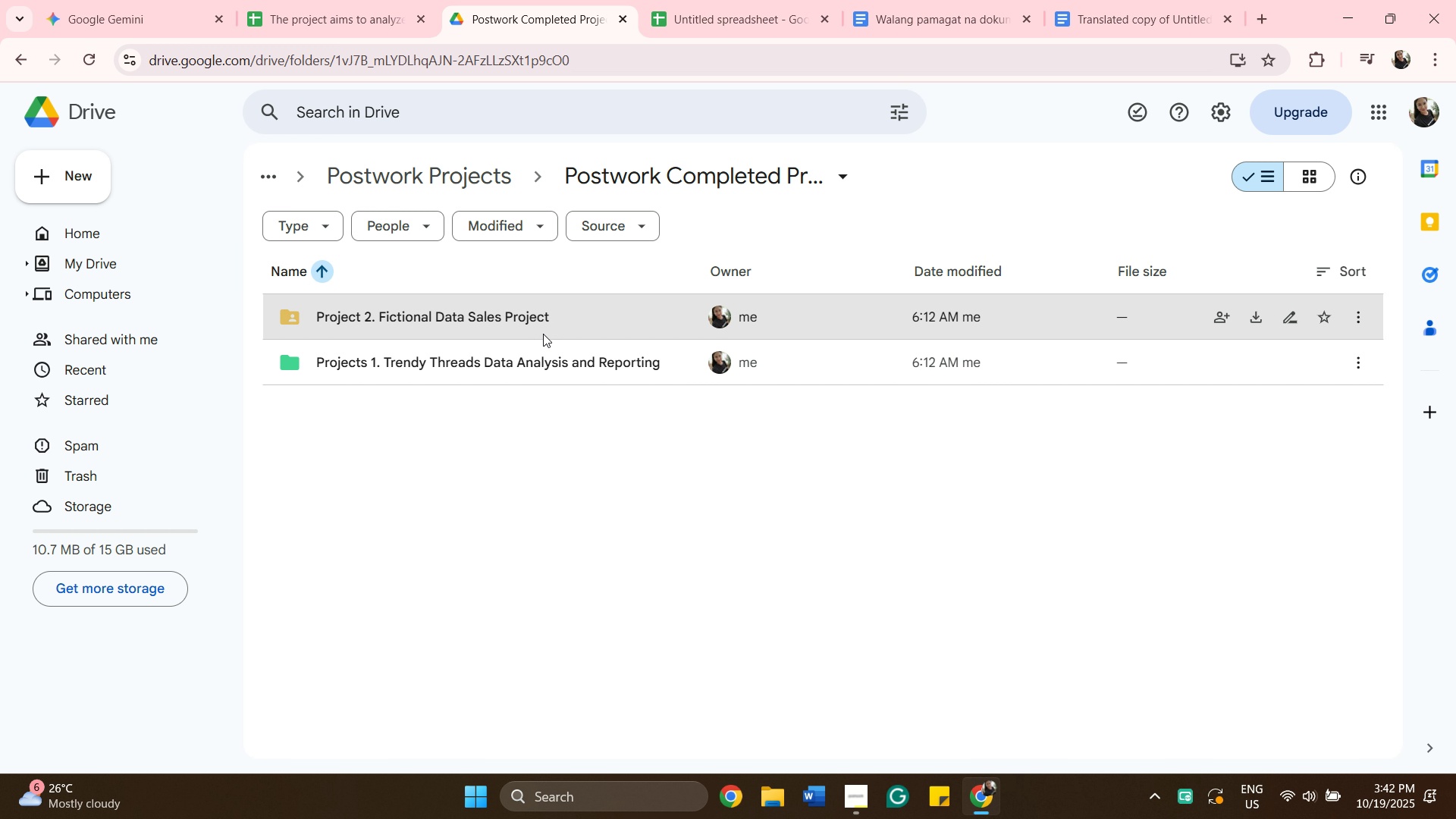 
double_click([543, 334])
 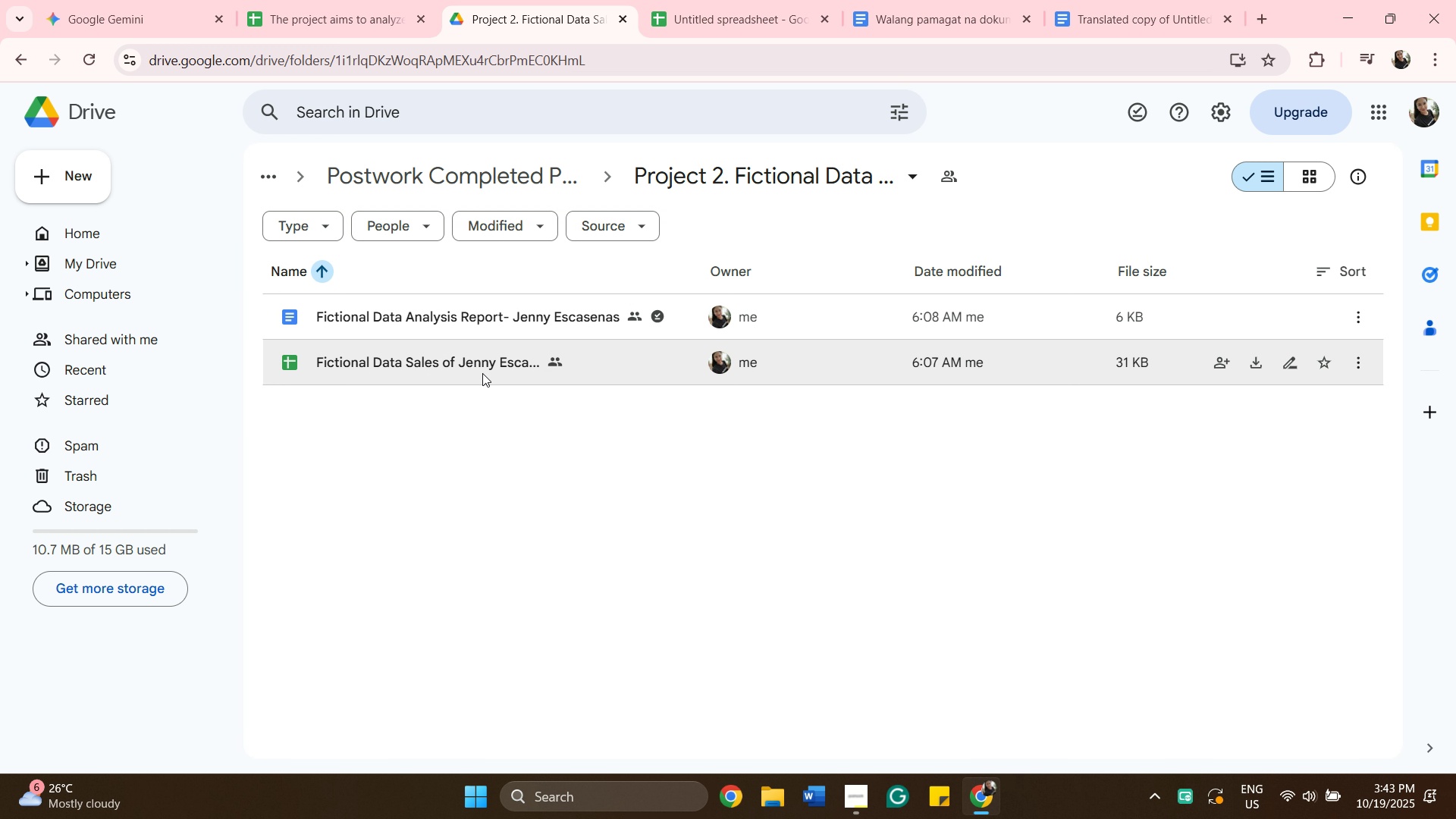 
double_click([475, 366])
 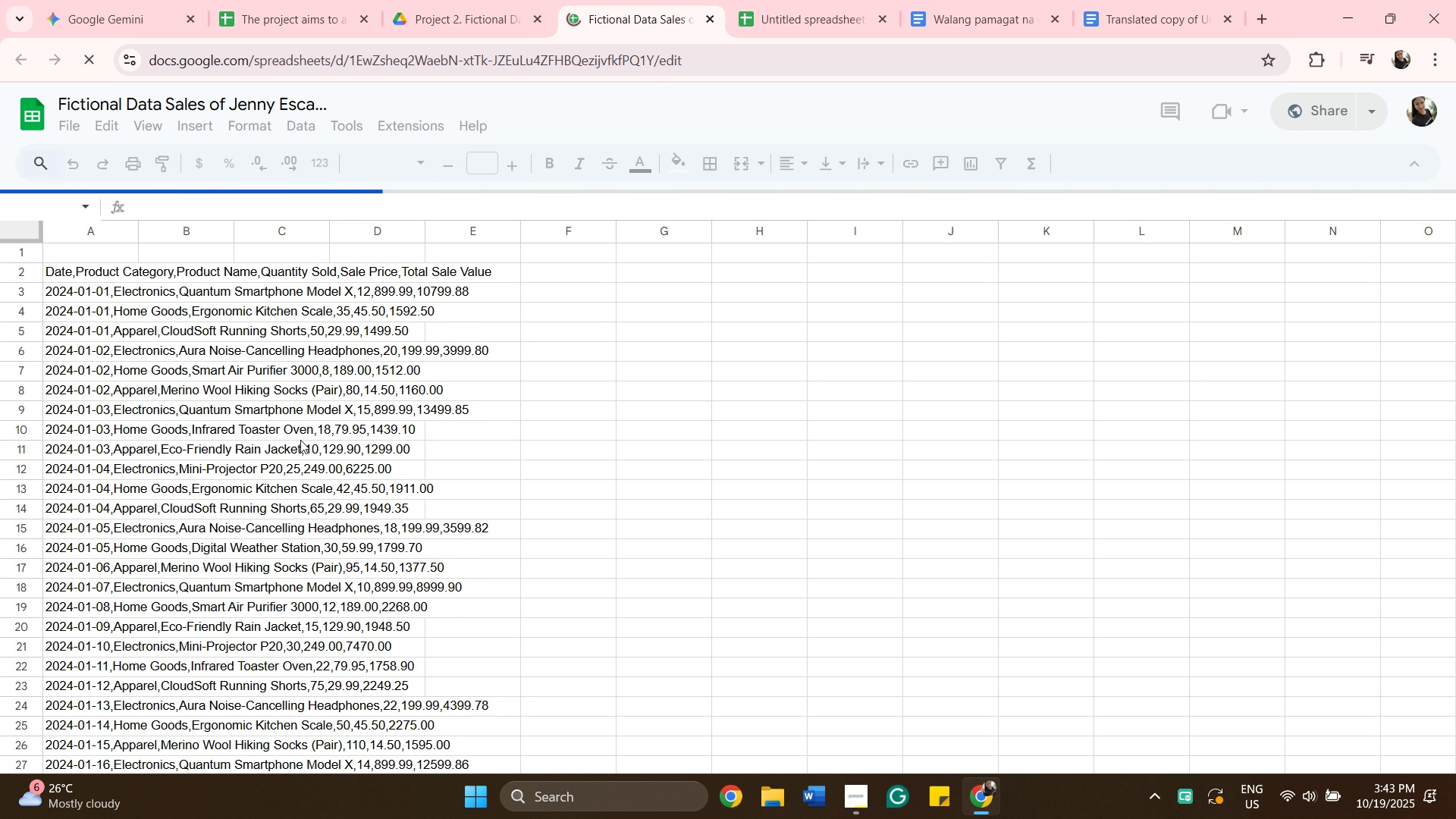 
scroll: coordinate [689, 514], scroll_direction: down, amount: 10.0
 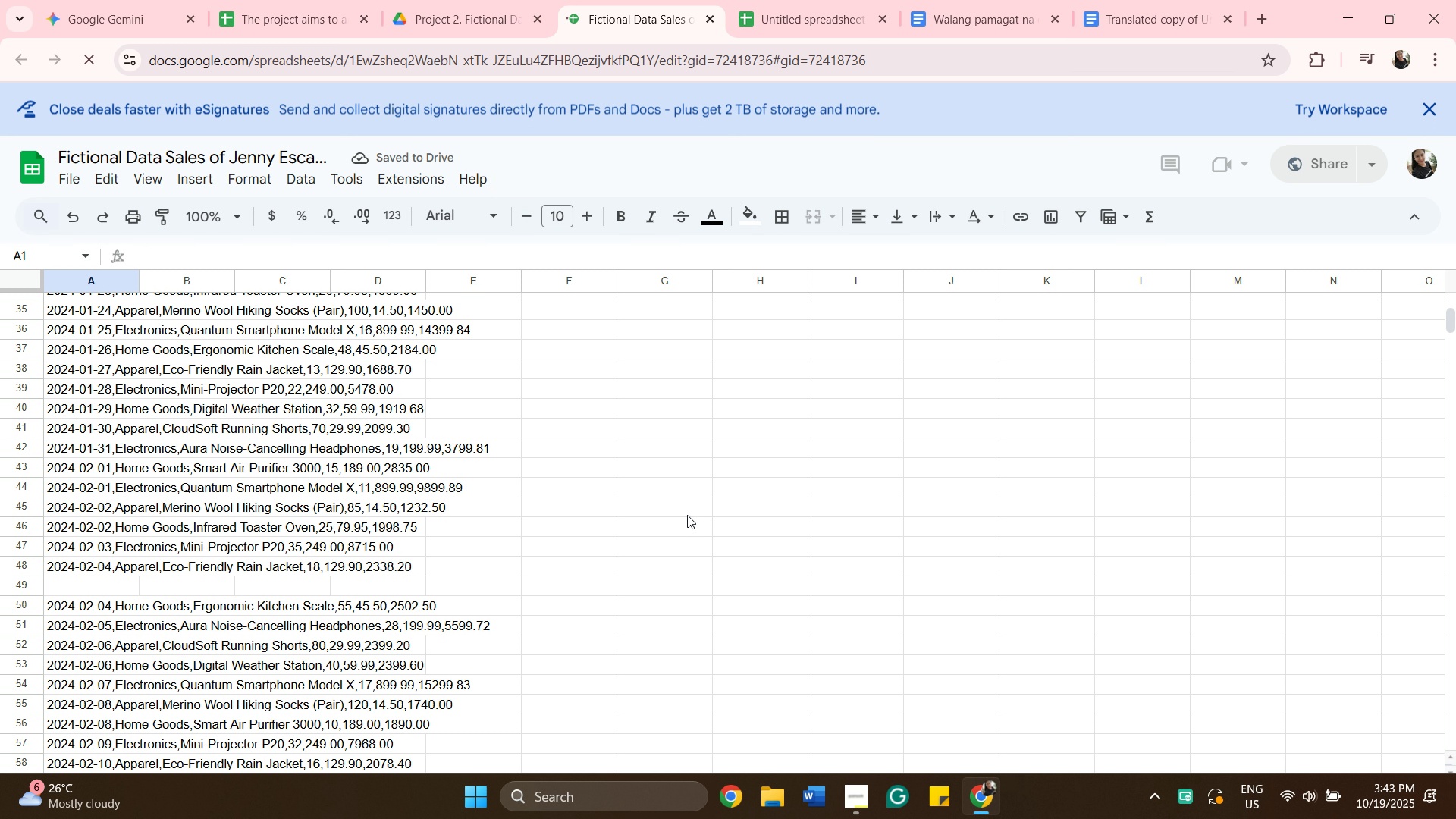 
scroll: coordinate [687, 515], scroll_direction: up, amount: 2.0
 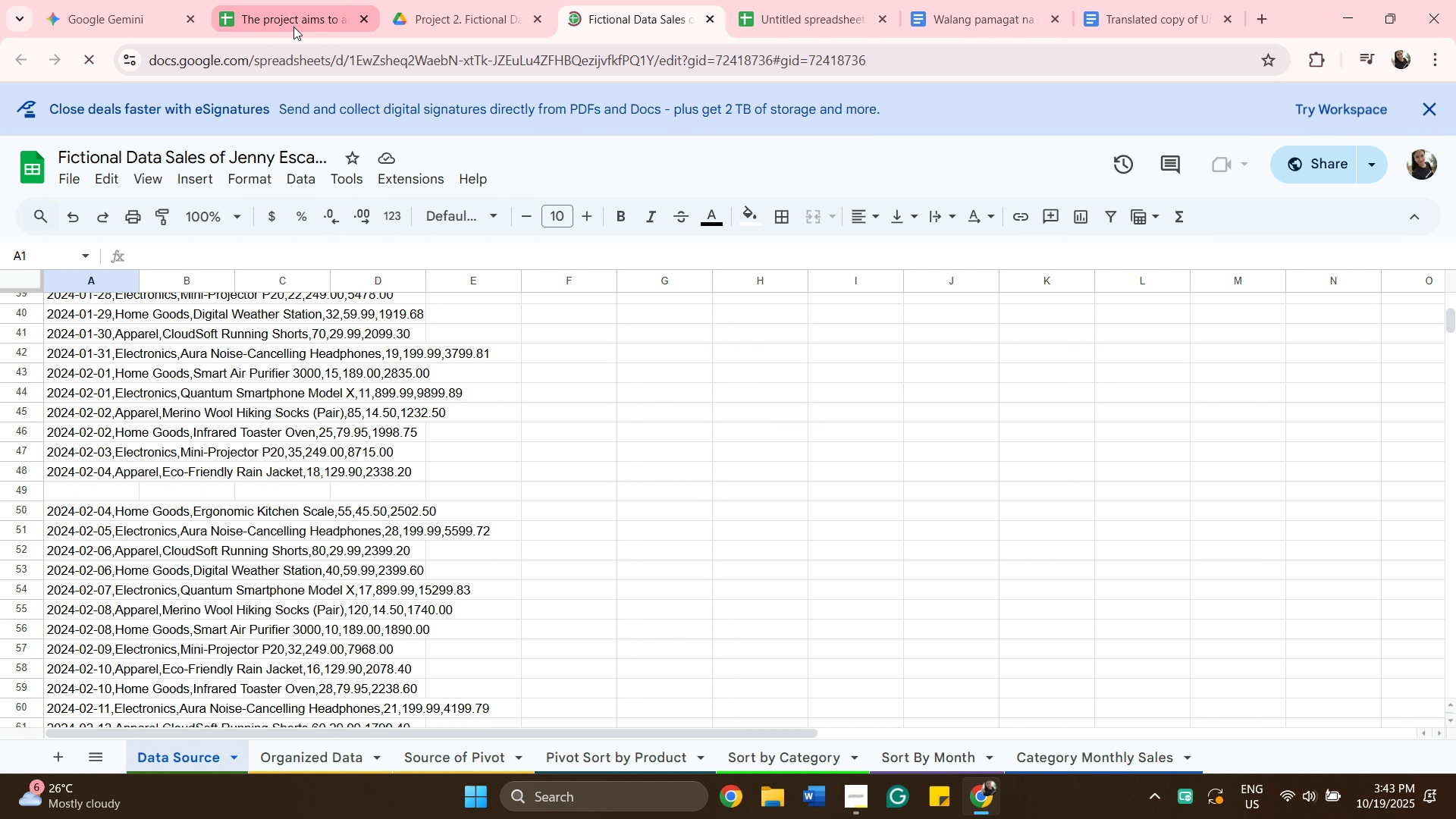 
left_click([293, 27])
 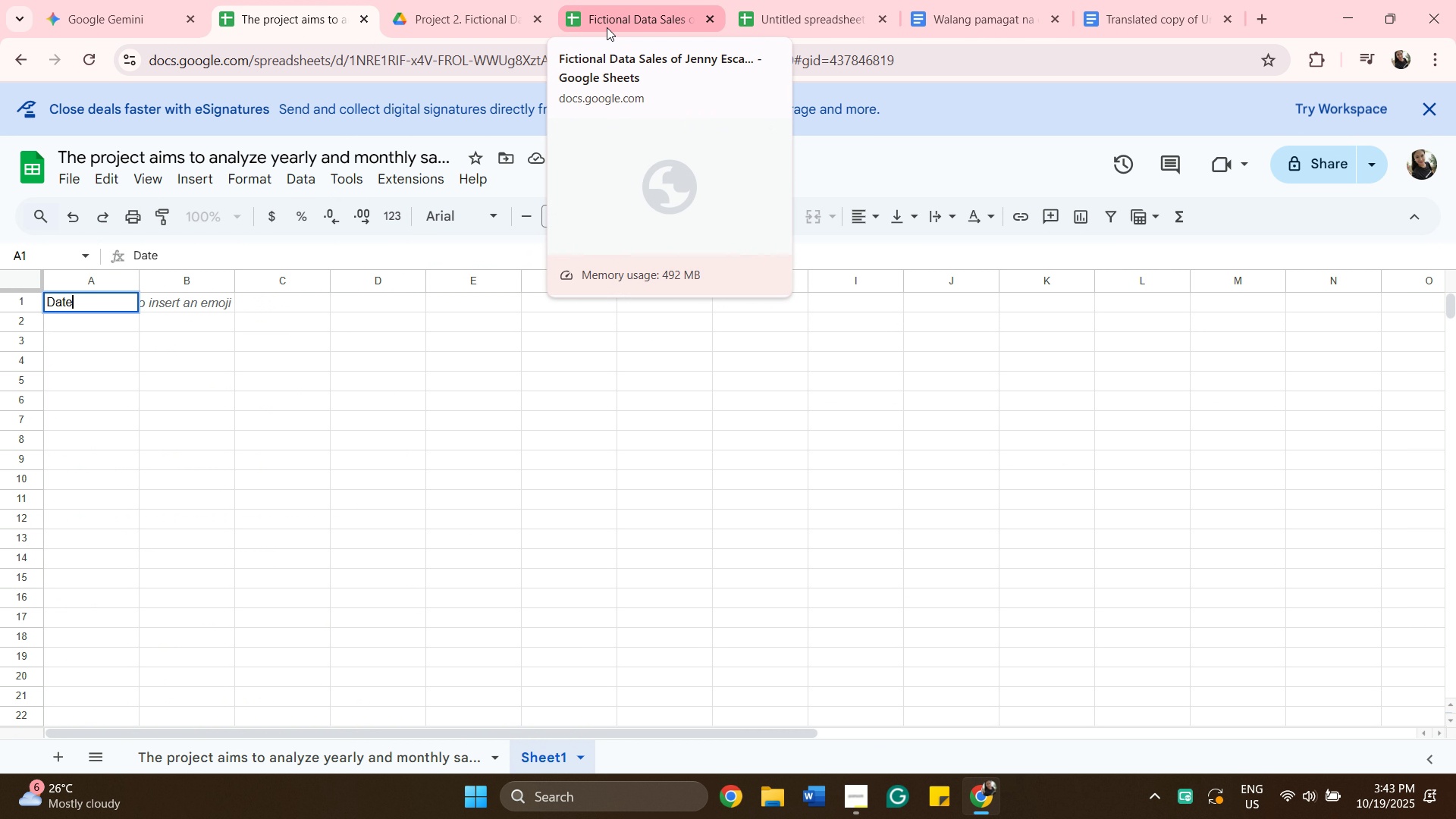 
wait(7.46)
 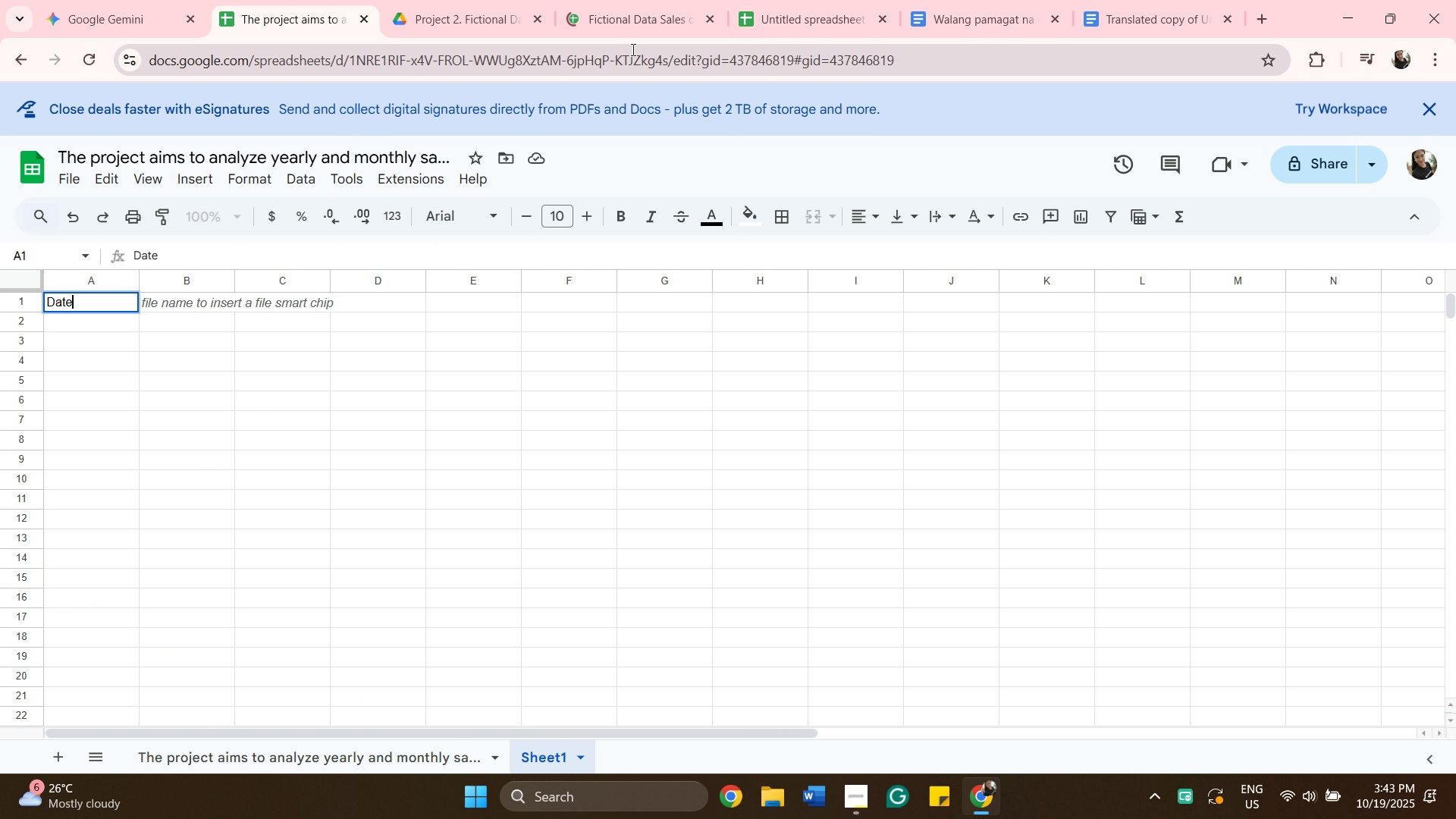 
left_click([613, 25])
 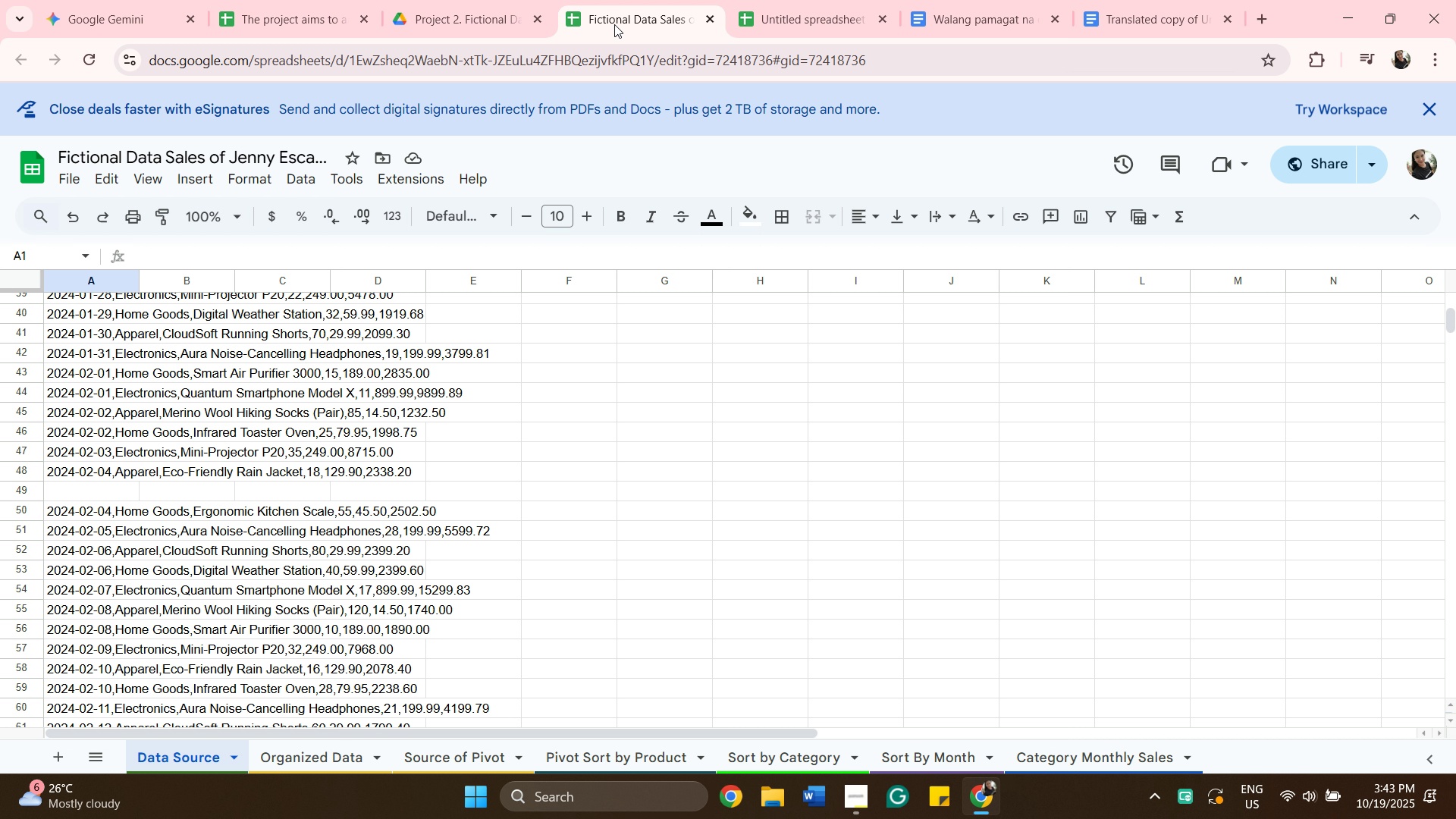 
scroll: coordinate [623, 24], scroll_direction: down, amount: 1.0
 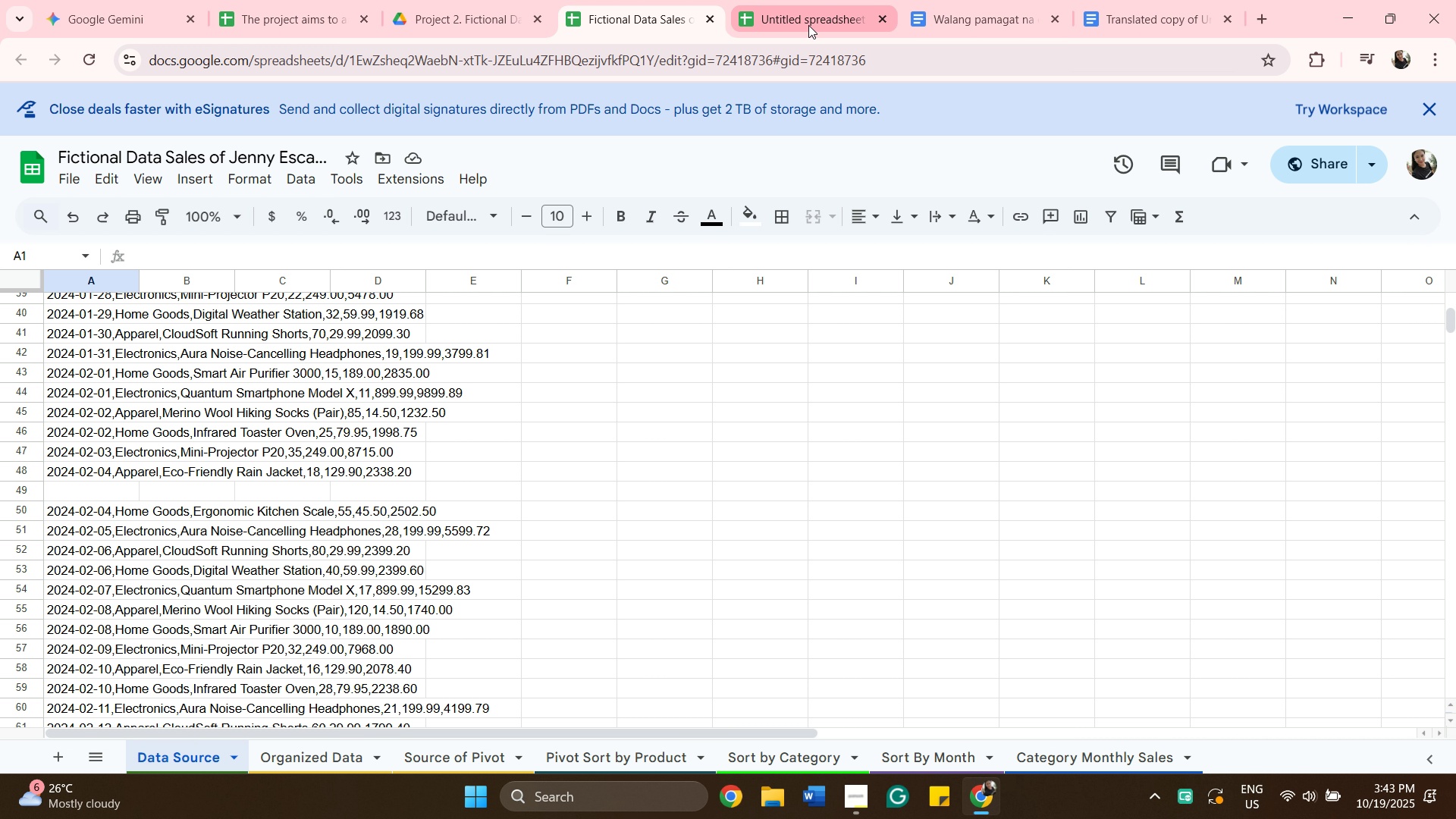 
left_click([808, 25])
 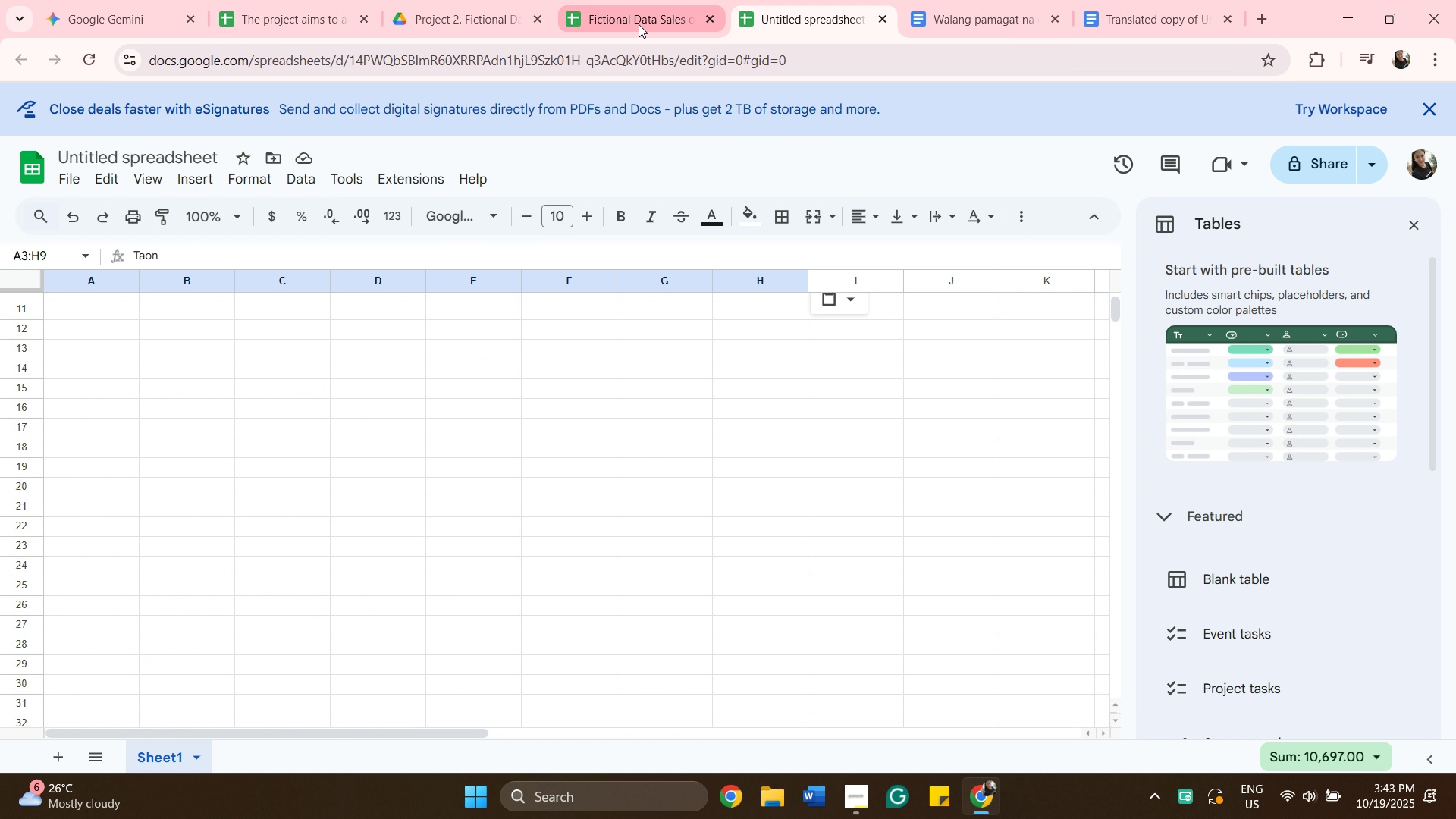 
scroll: coordinate [596, 551], scroll_direction: up, amount: 30.0
 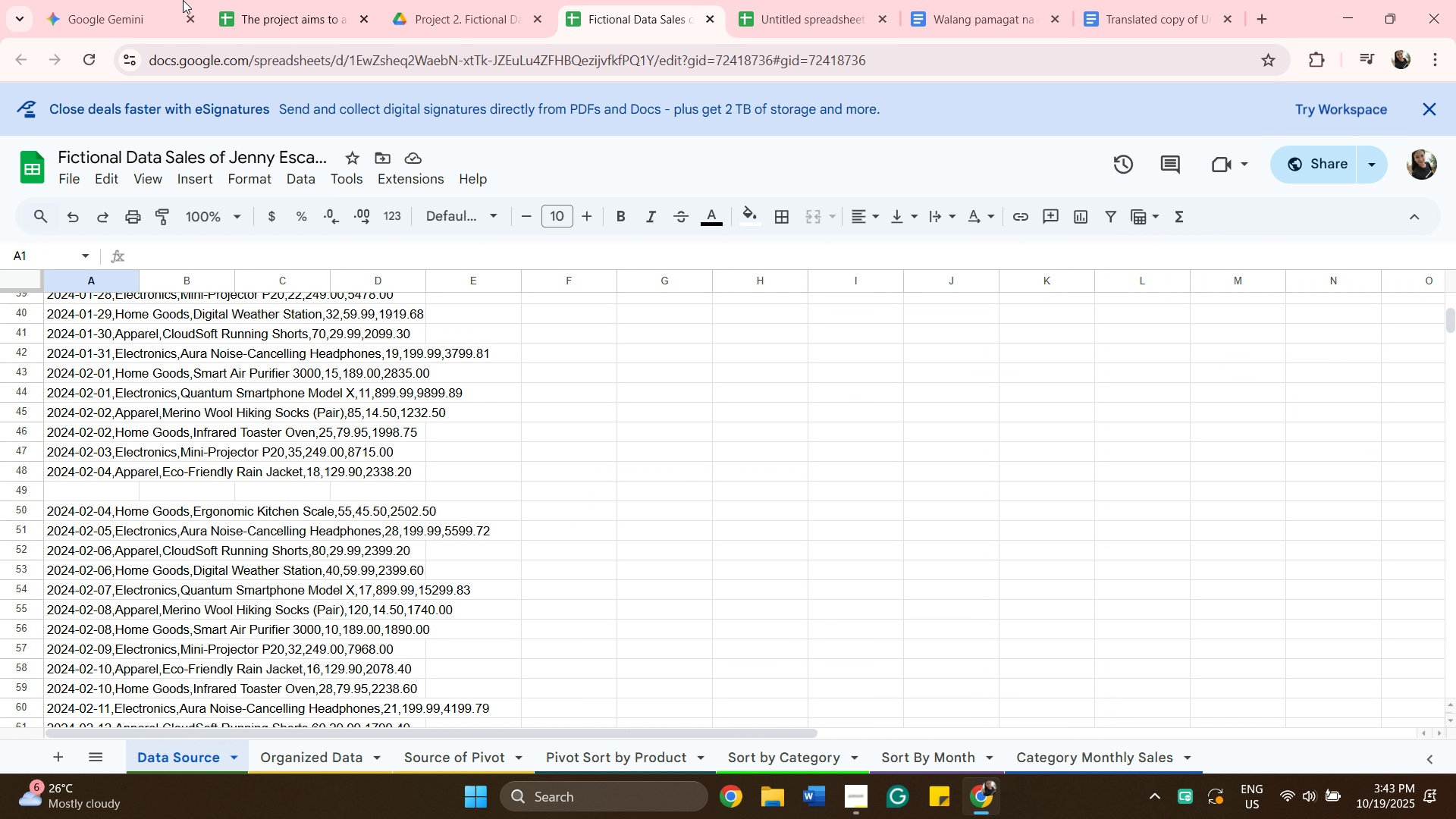 
left_click([289, 2])
 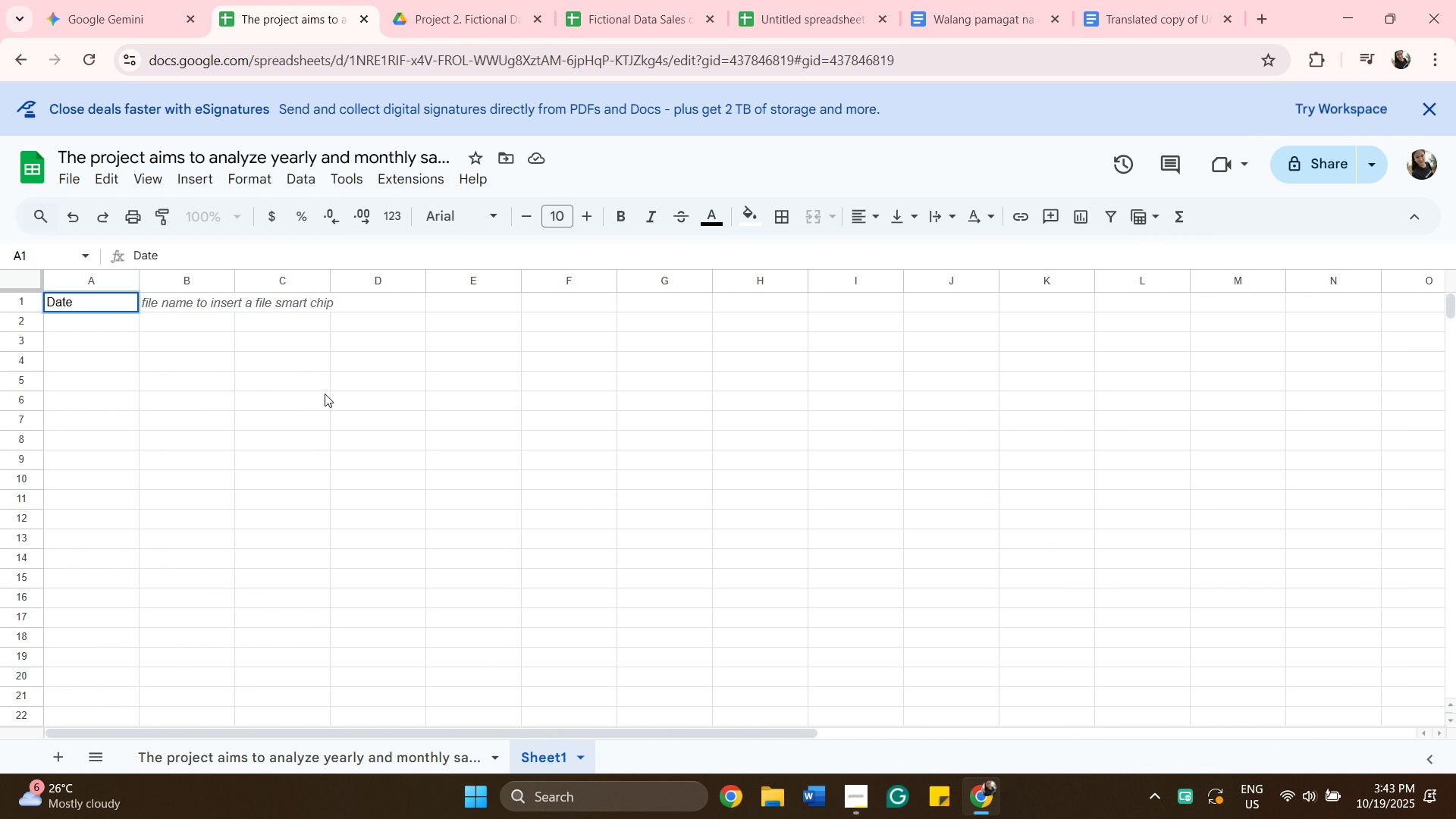 
scroll: coordinate [280, 619], scroll_direction: up, amount: 4.0
 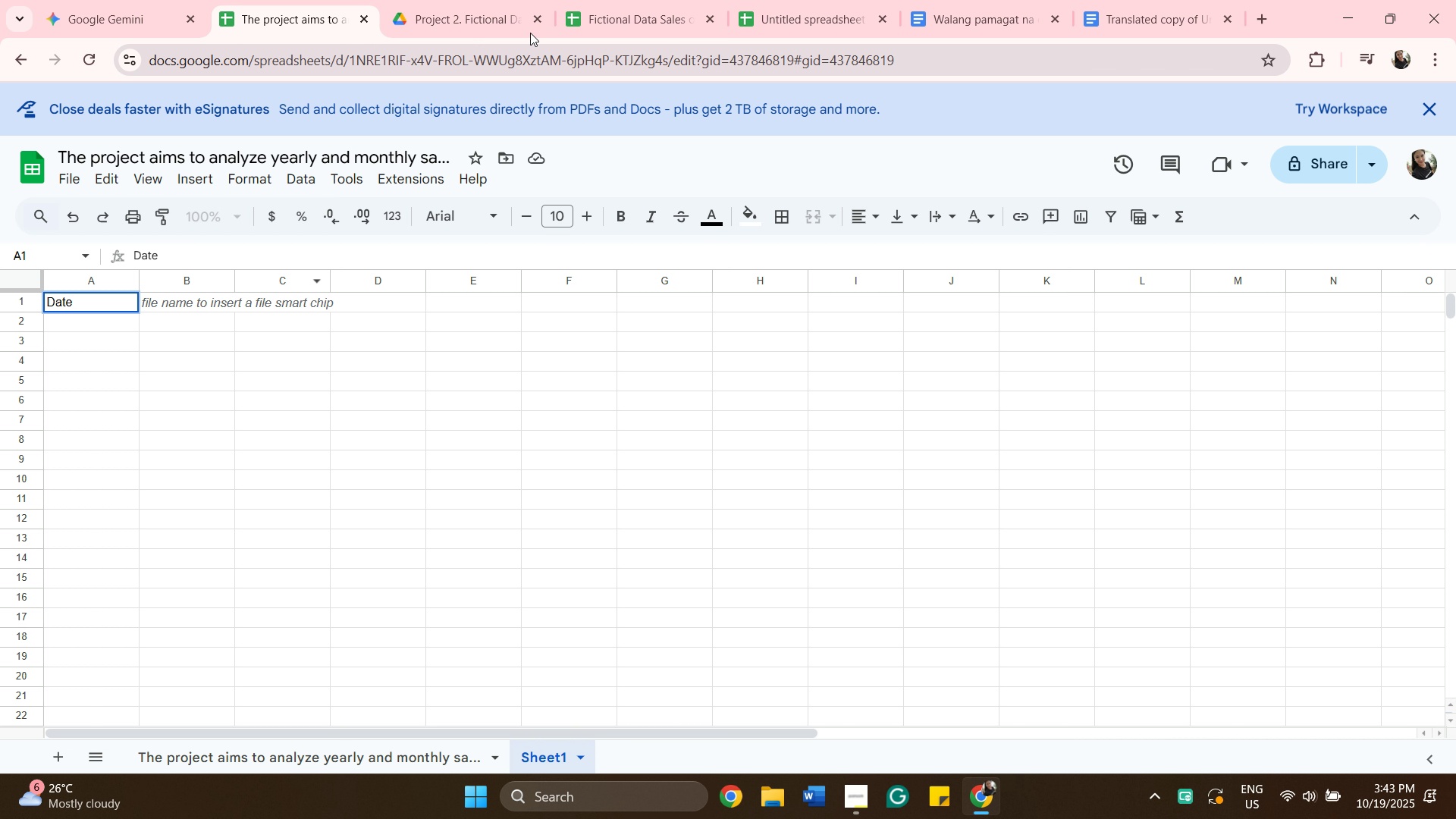 
left_click([606, 19])
 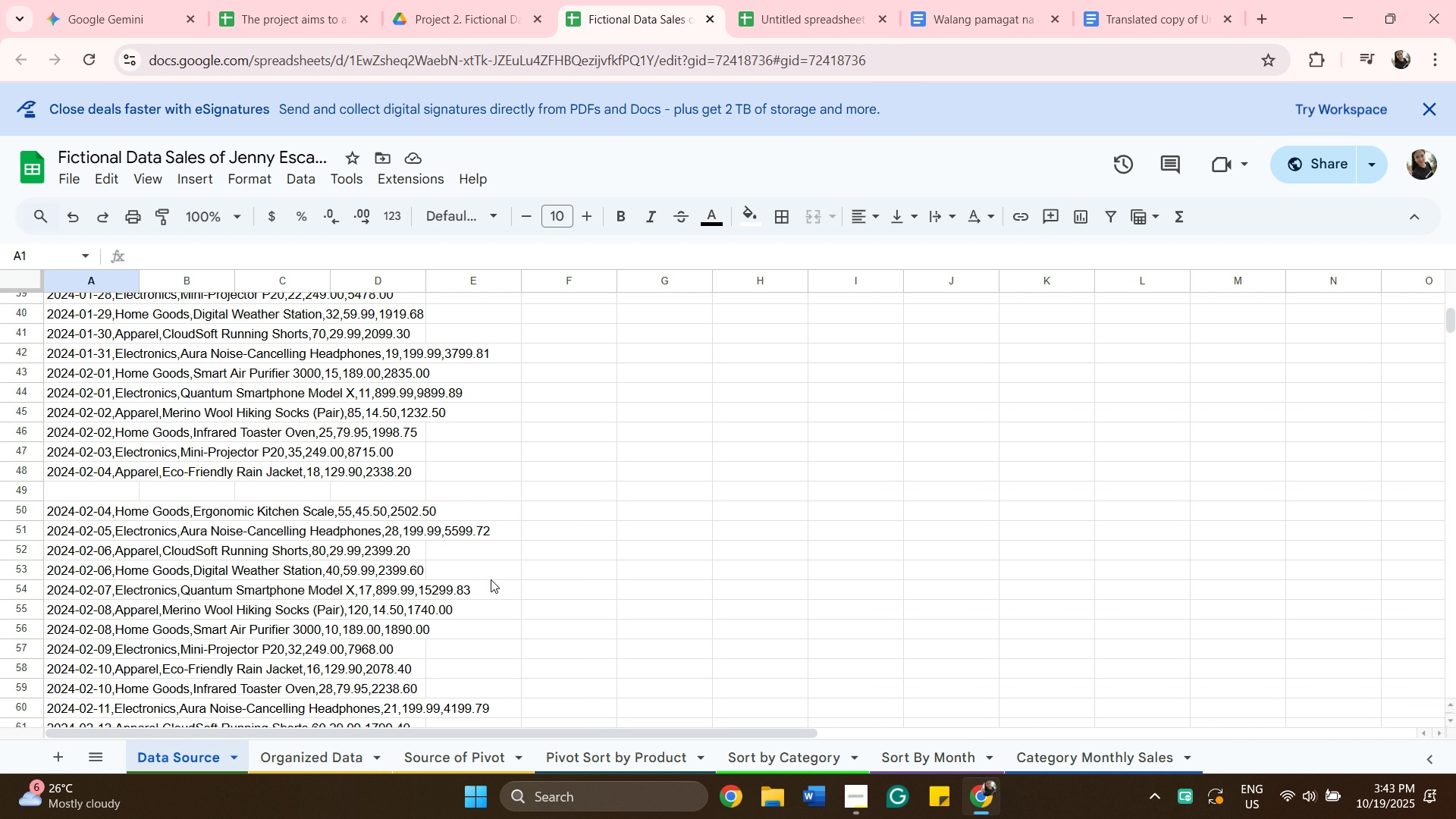 
scroll: coordinate [498, 551], scroll_direction: up, amount: 19.0
 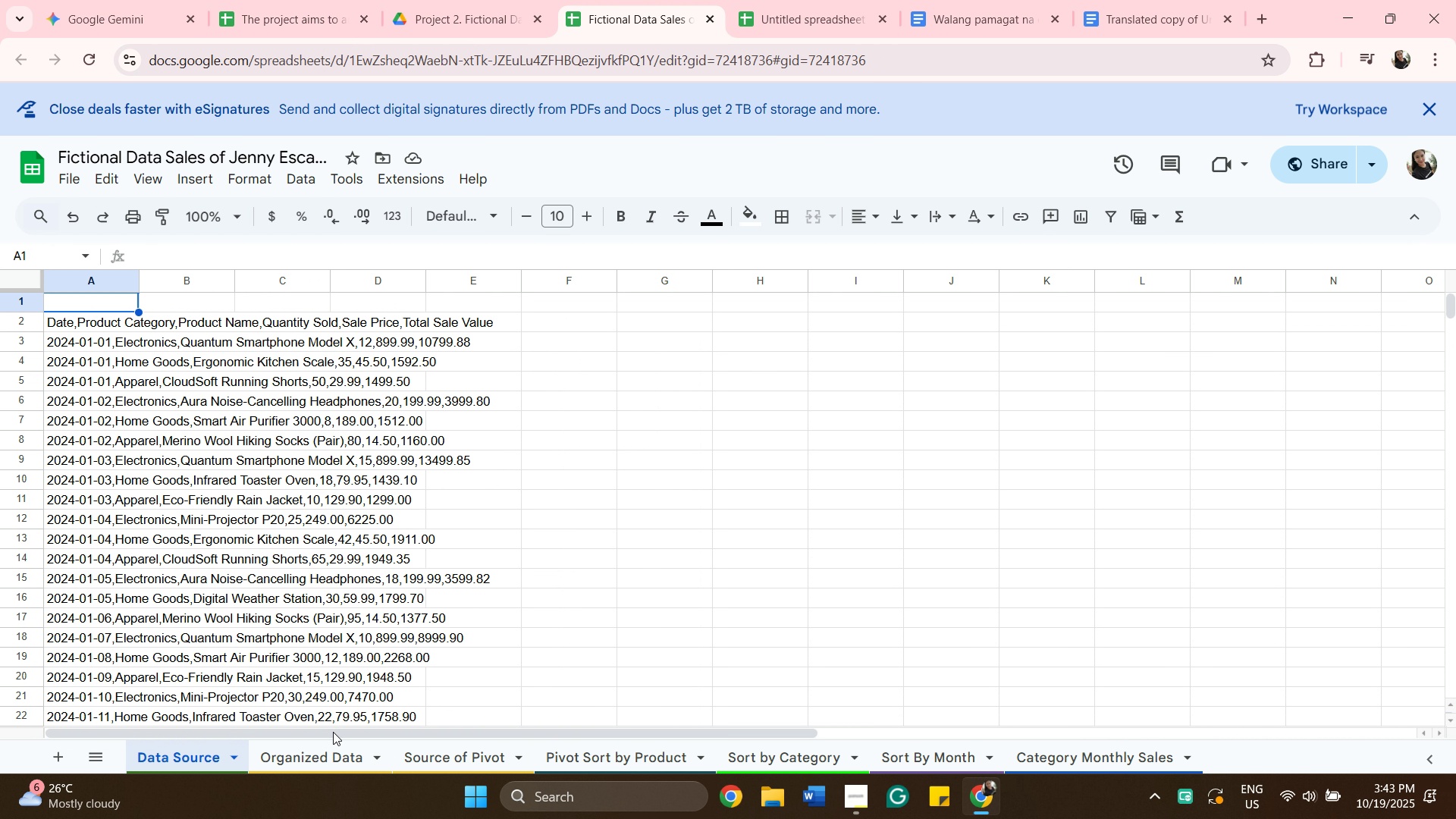 
left_click([312, 755])
 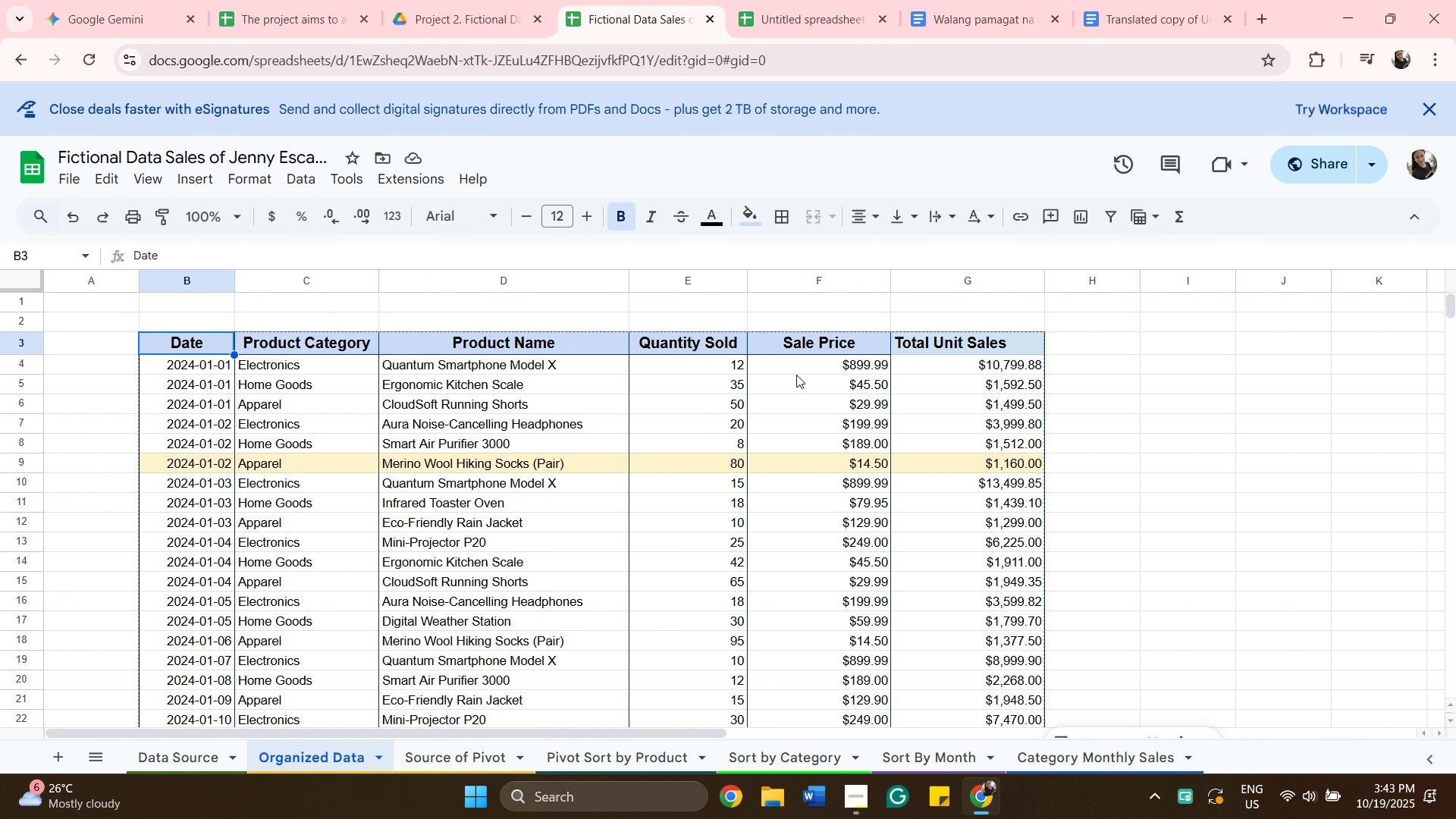 
key(Shift+ShiftLeft)
 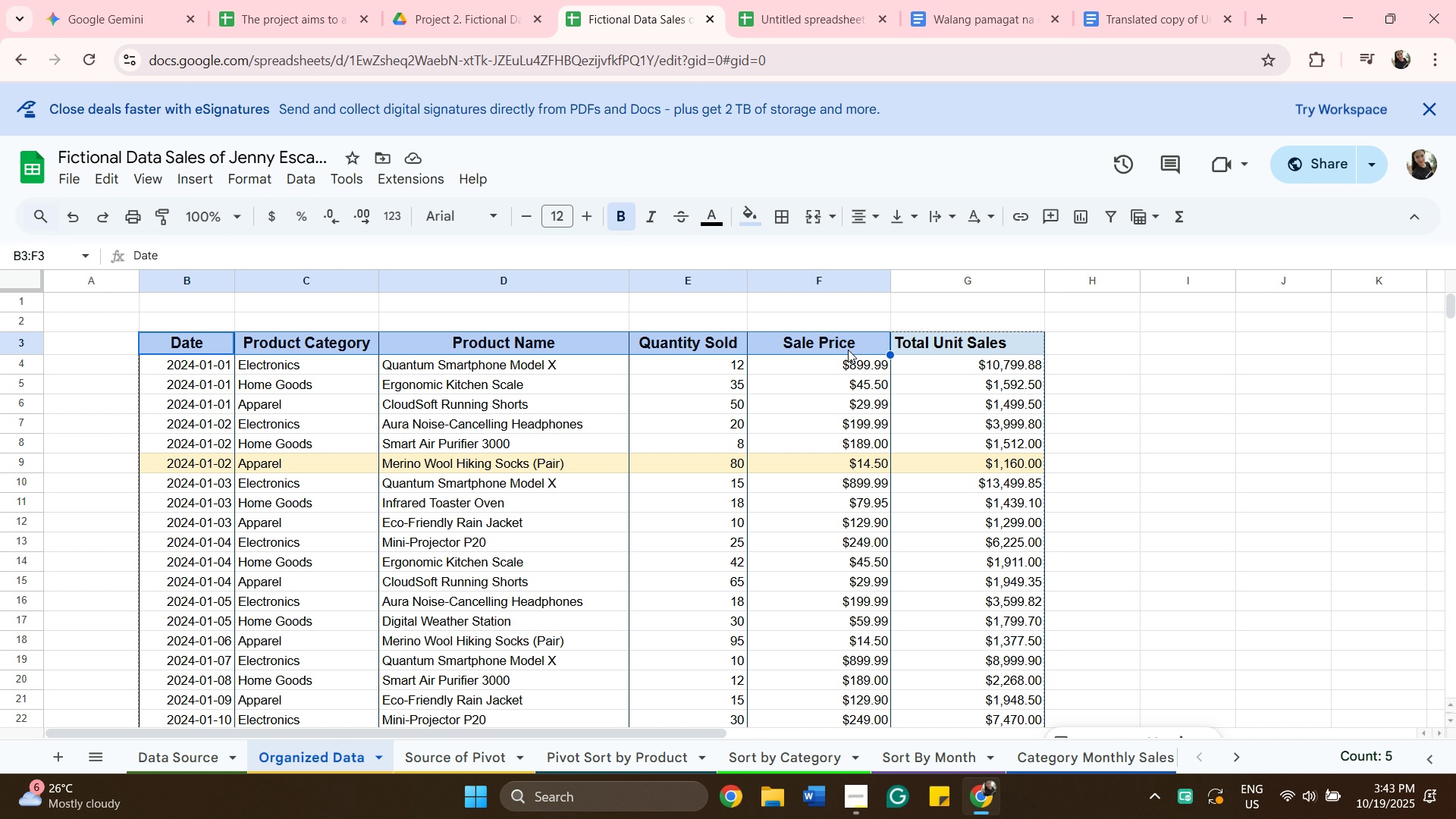 
left_click([848, 350])
 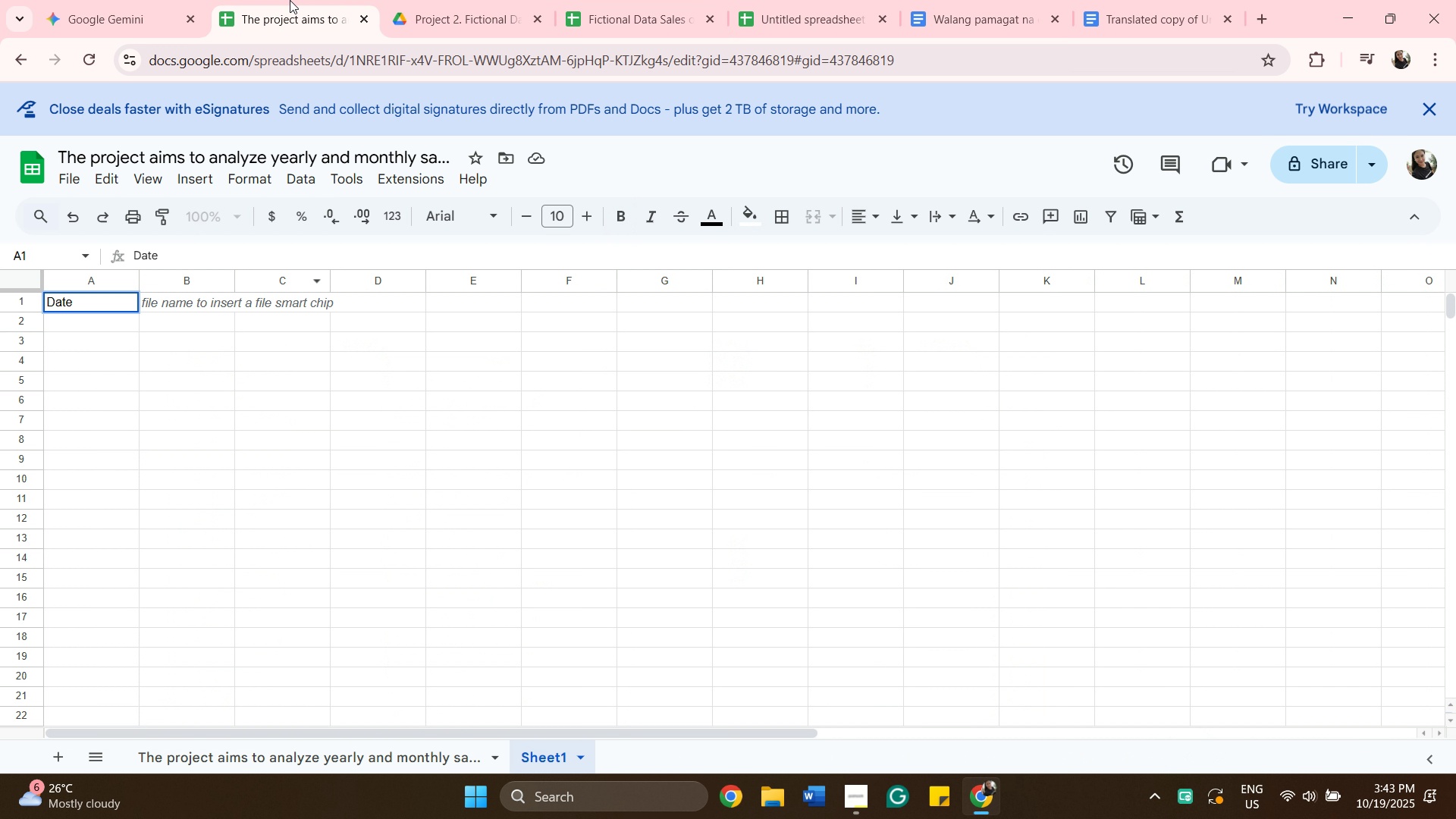 
left_click([290, 0])
 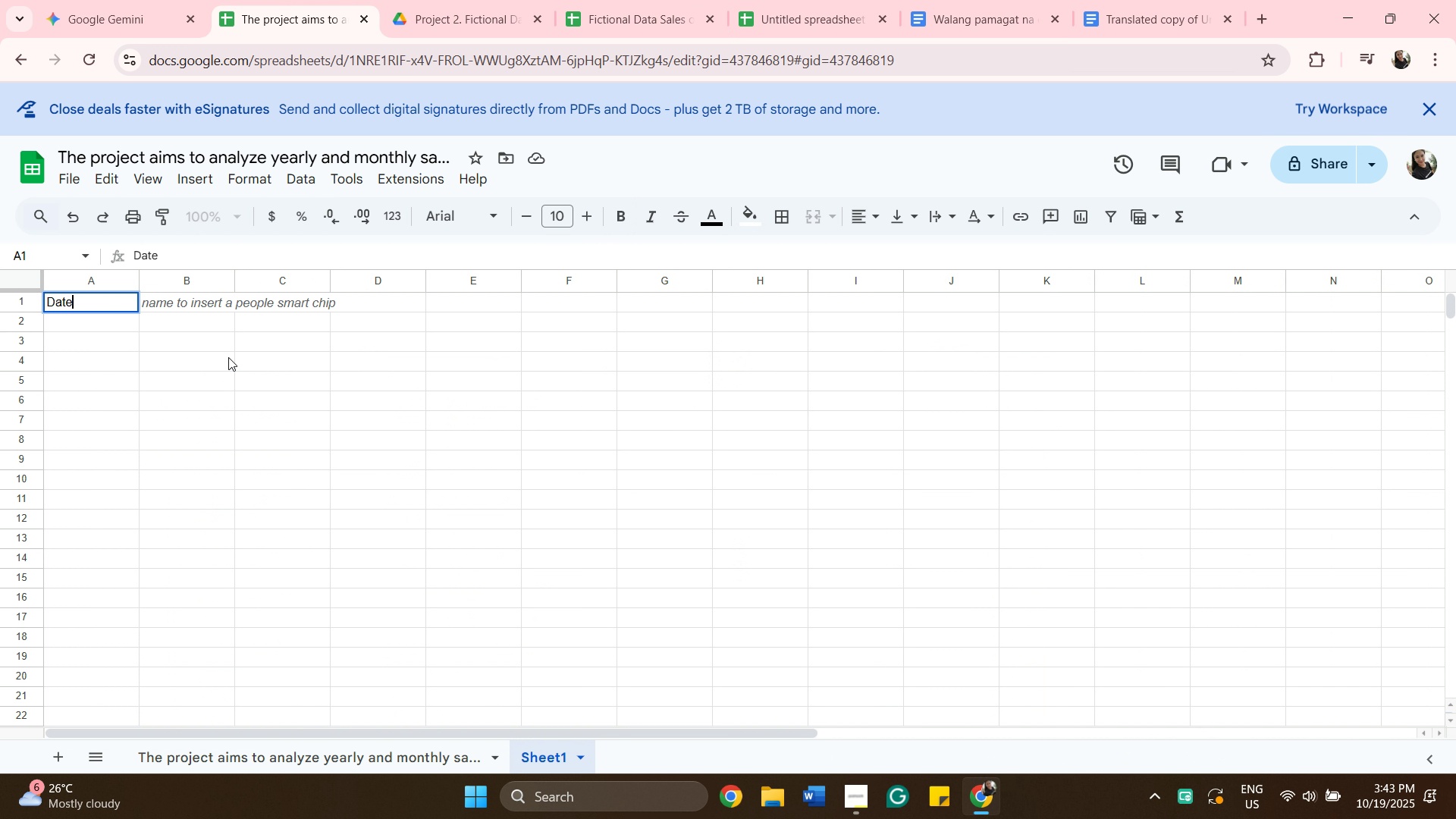 
left_click([121, 301])
 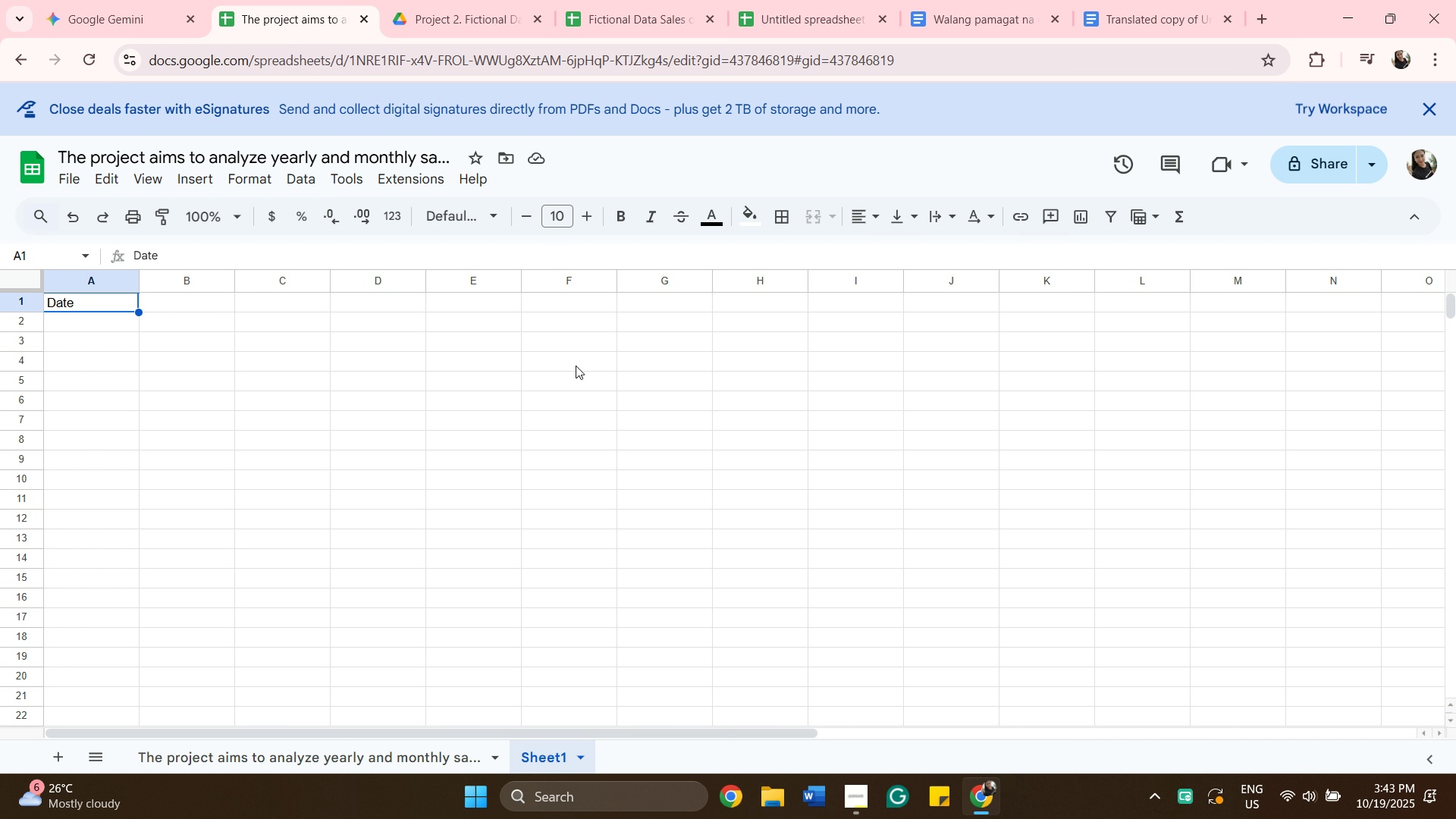 
wait(5.27)
 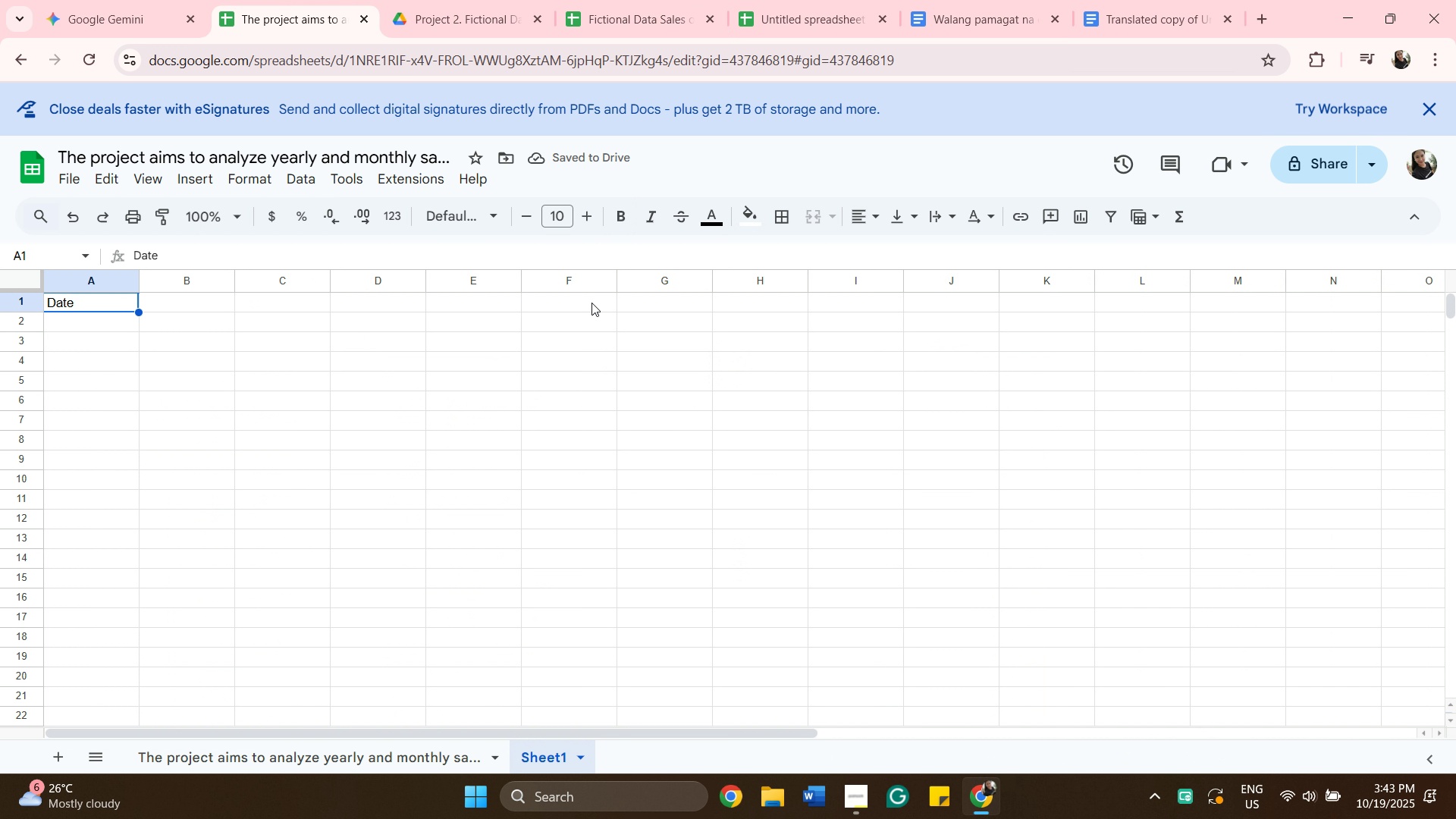 
key(Control+V)
 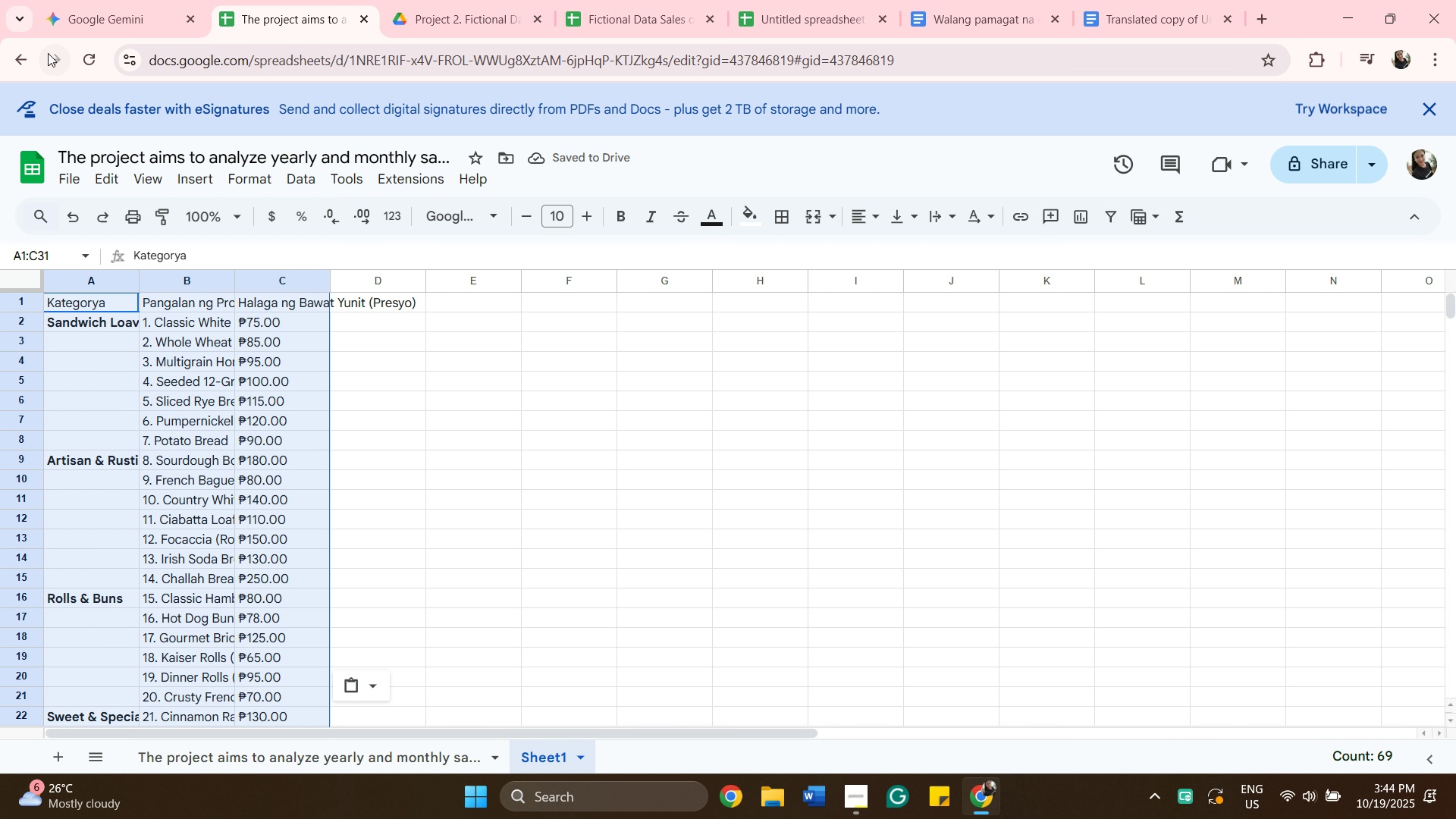 
left_click([21, 55])
 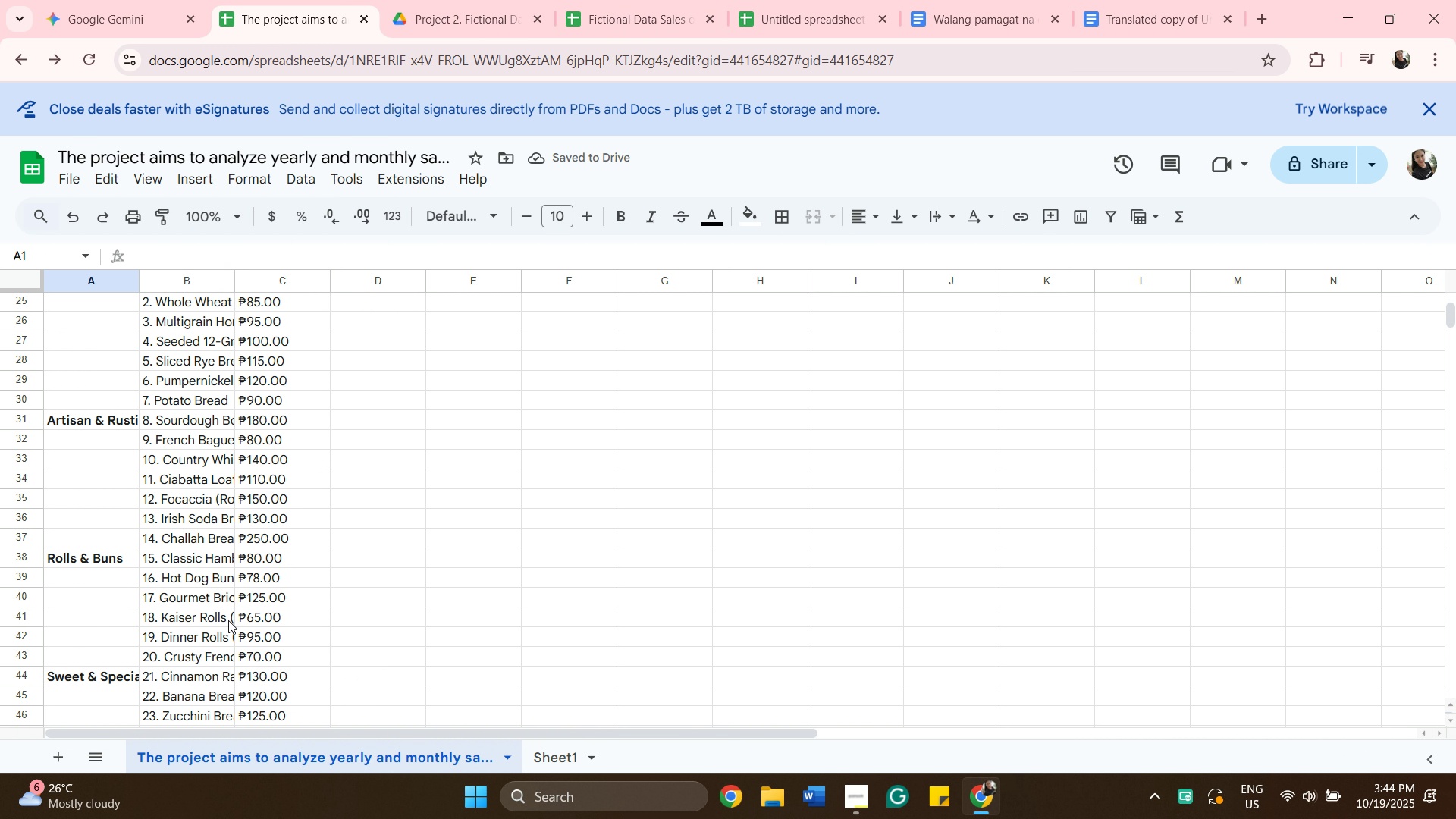 
scroll: coordinate [134, 404], scroll_direction: up, amount: 4.0
 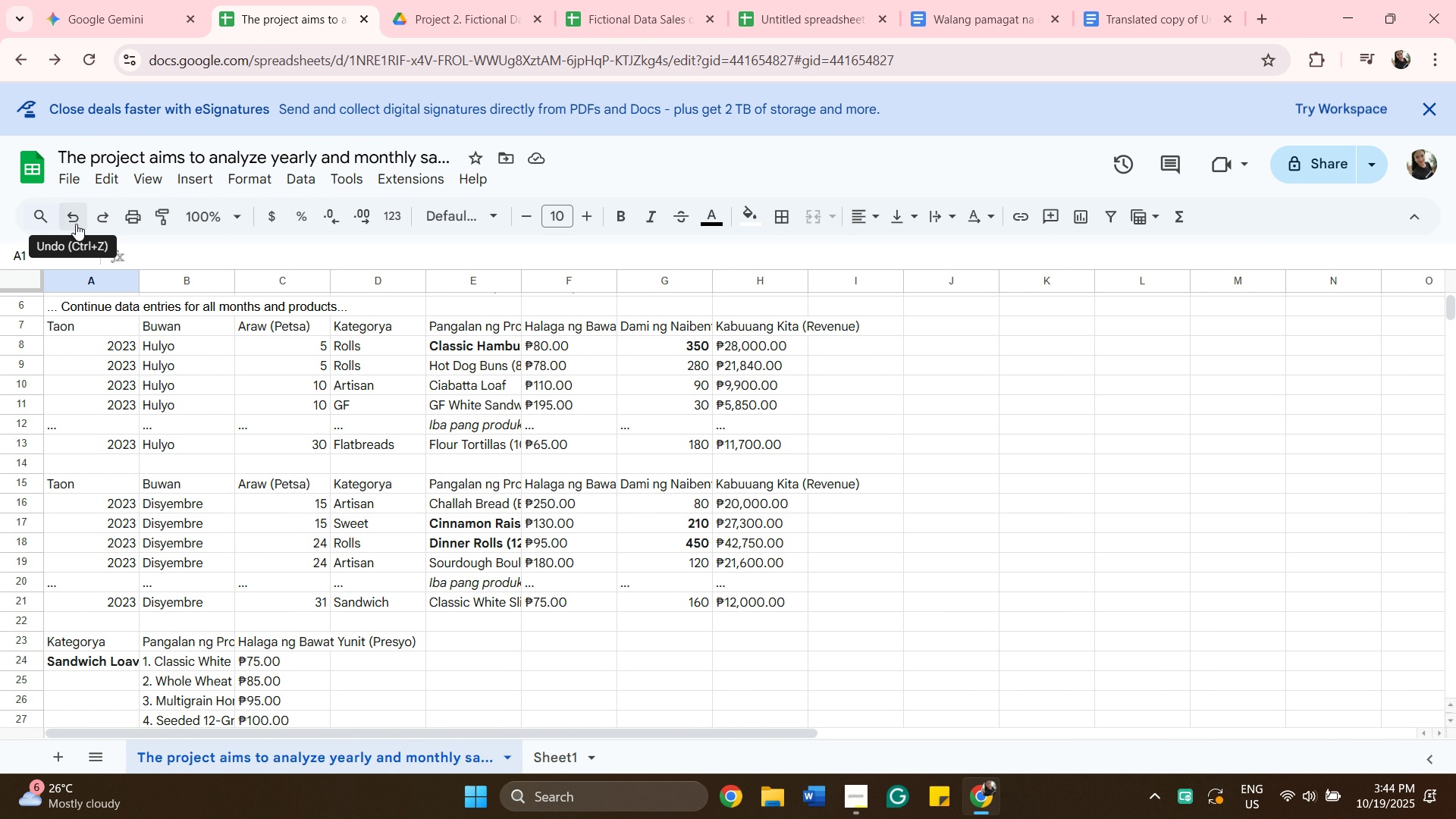 
left_click([76, 224])
 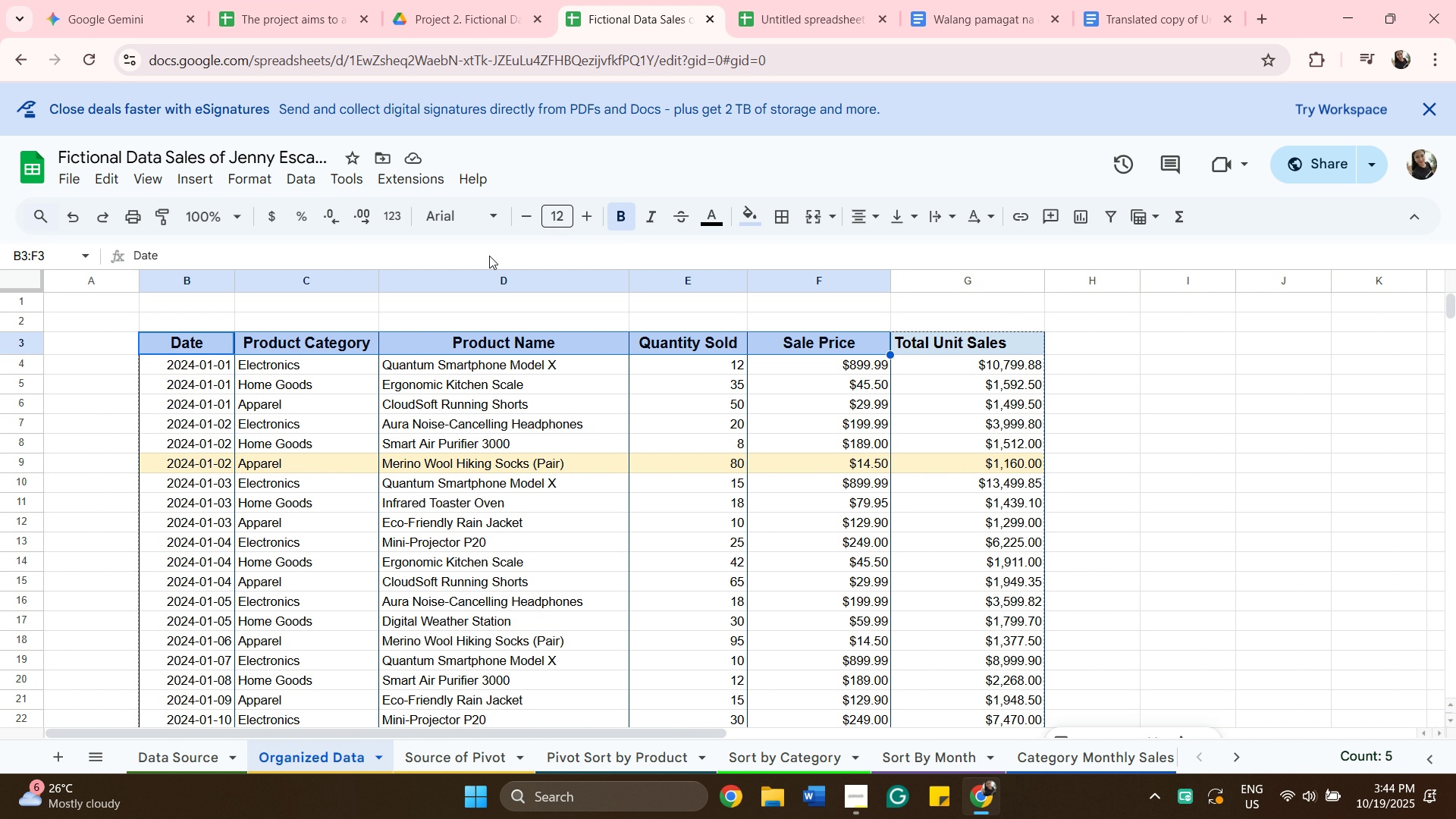 
left_click([205, 354])
 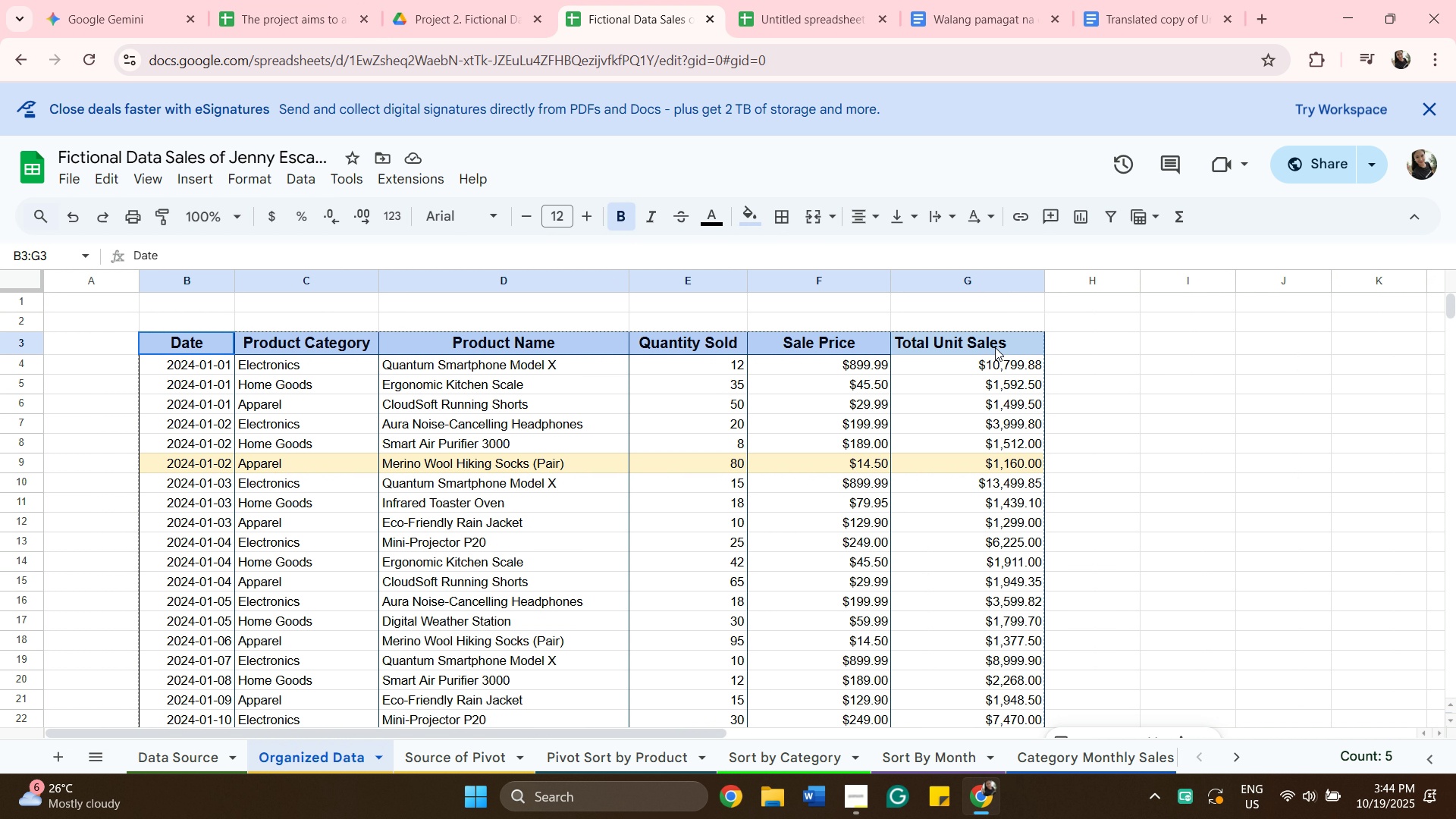 
hold_key(key=ShiftLeft, duration=0.62)
left_click([995, 347])
 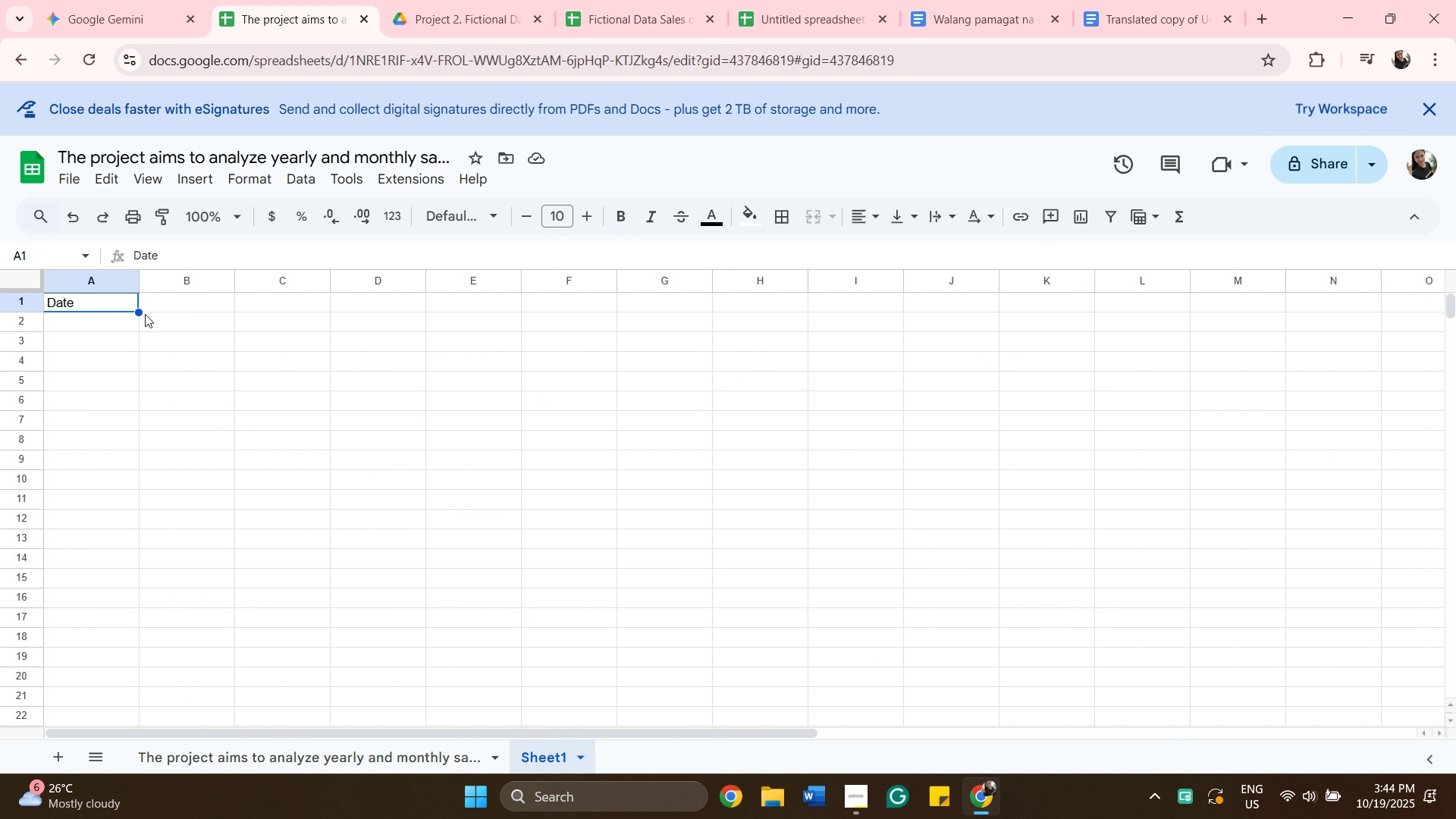 
key(Control+V)
 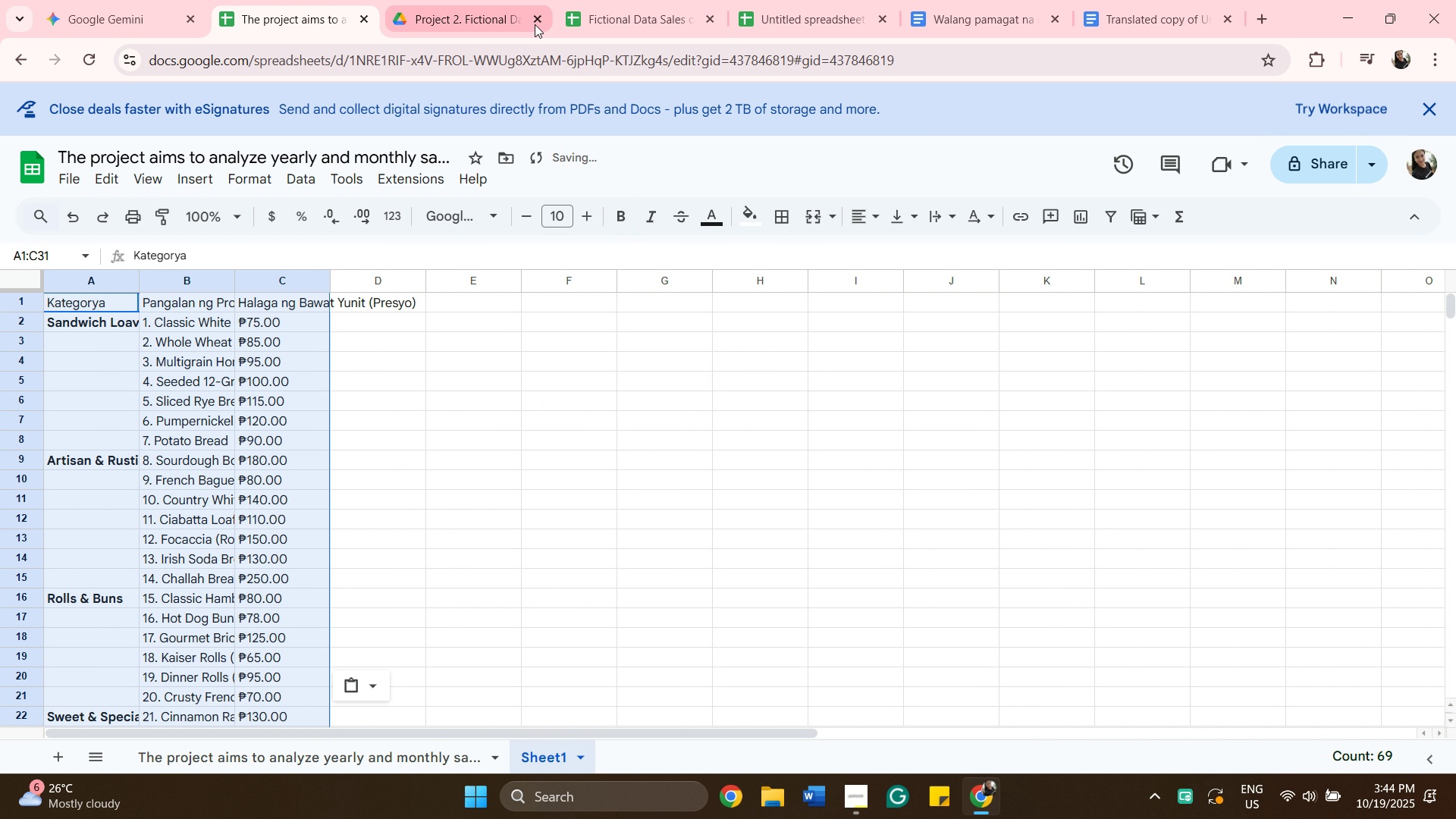 
left_click([597, 23])
 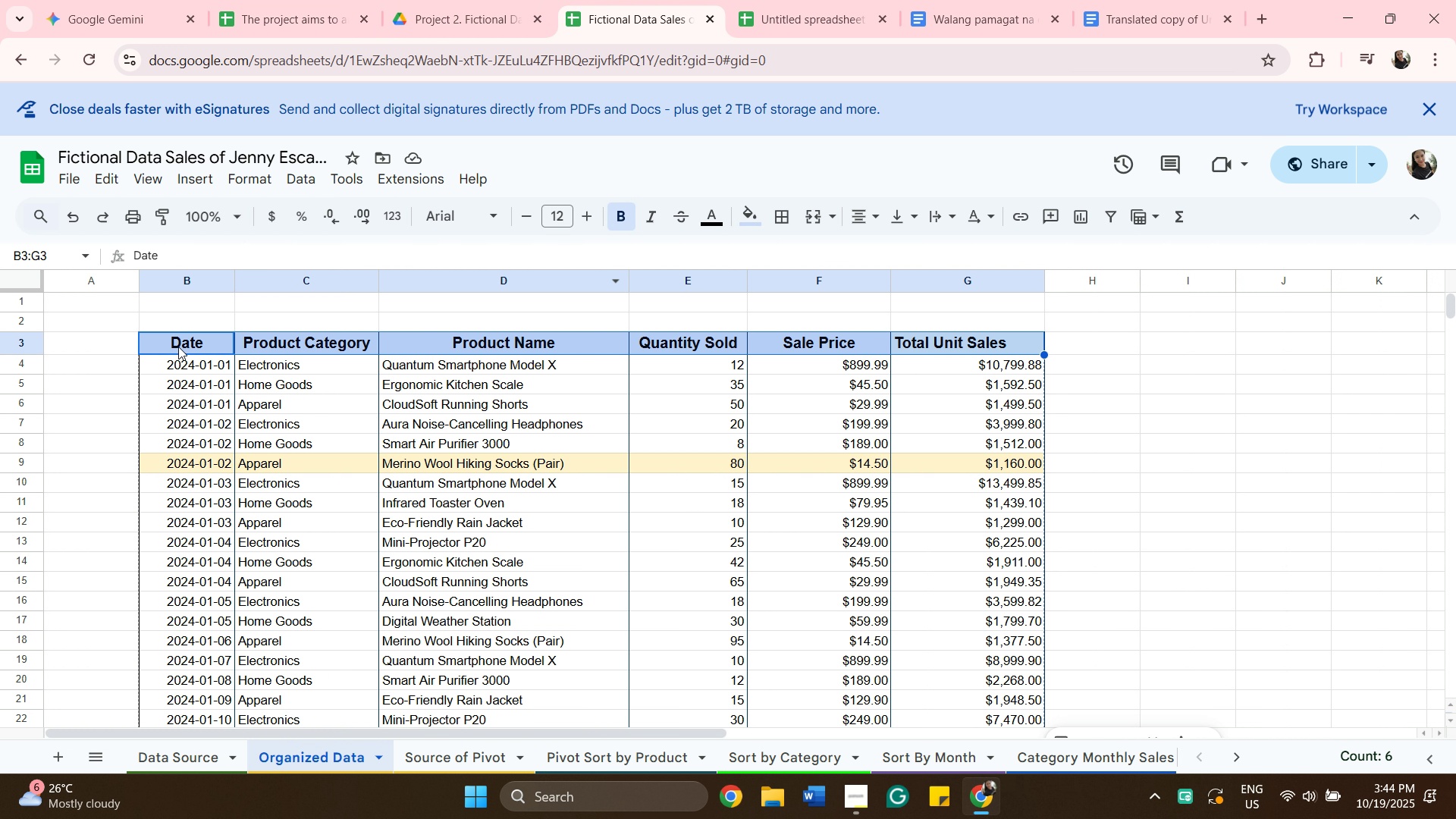 
left_click([181, 344])
 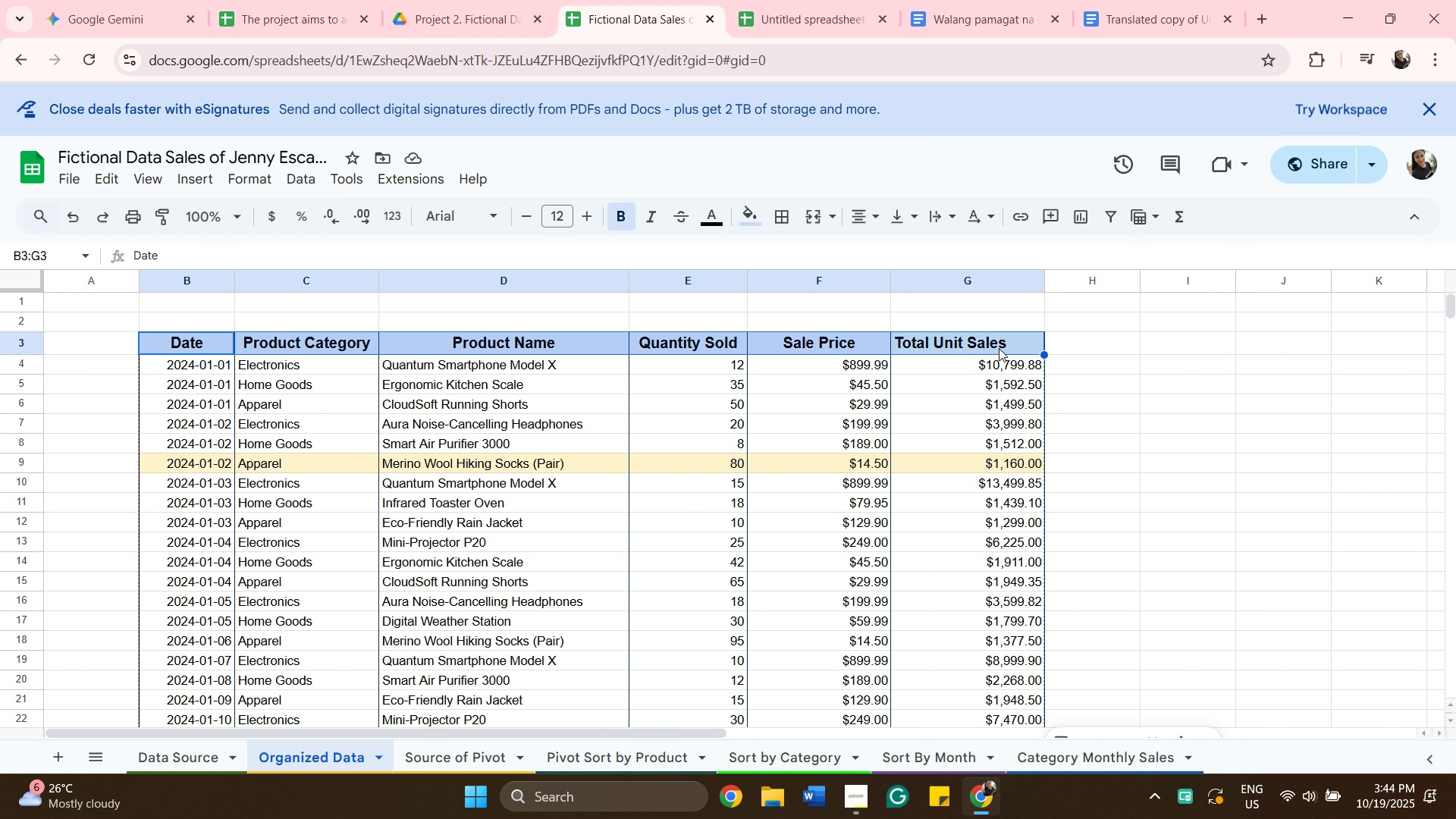 
hold_key(key=ShiftLeft, duration=0.33)
left_click([999, 348])
 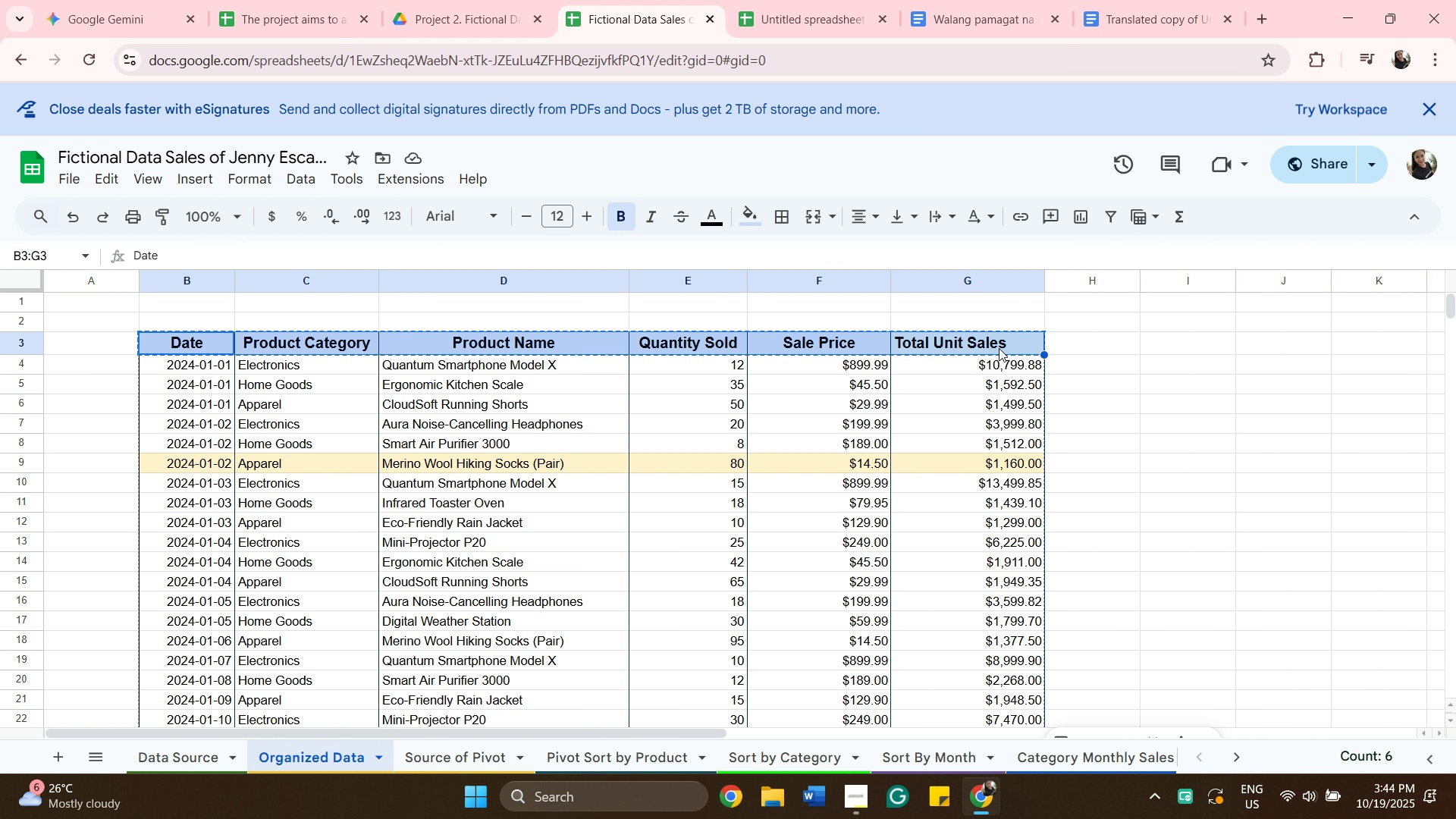 
key(Control+ControlLeft)
 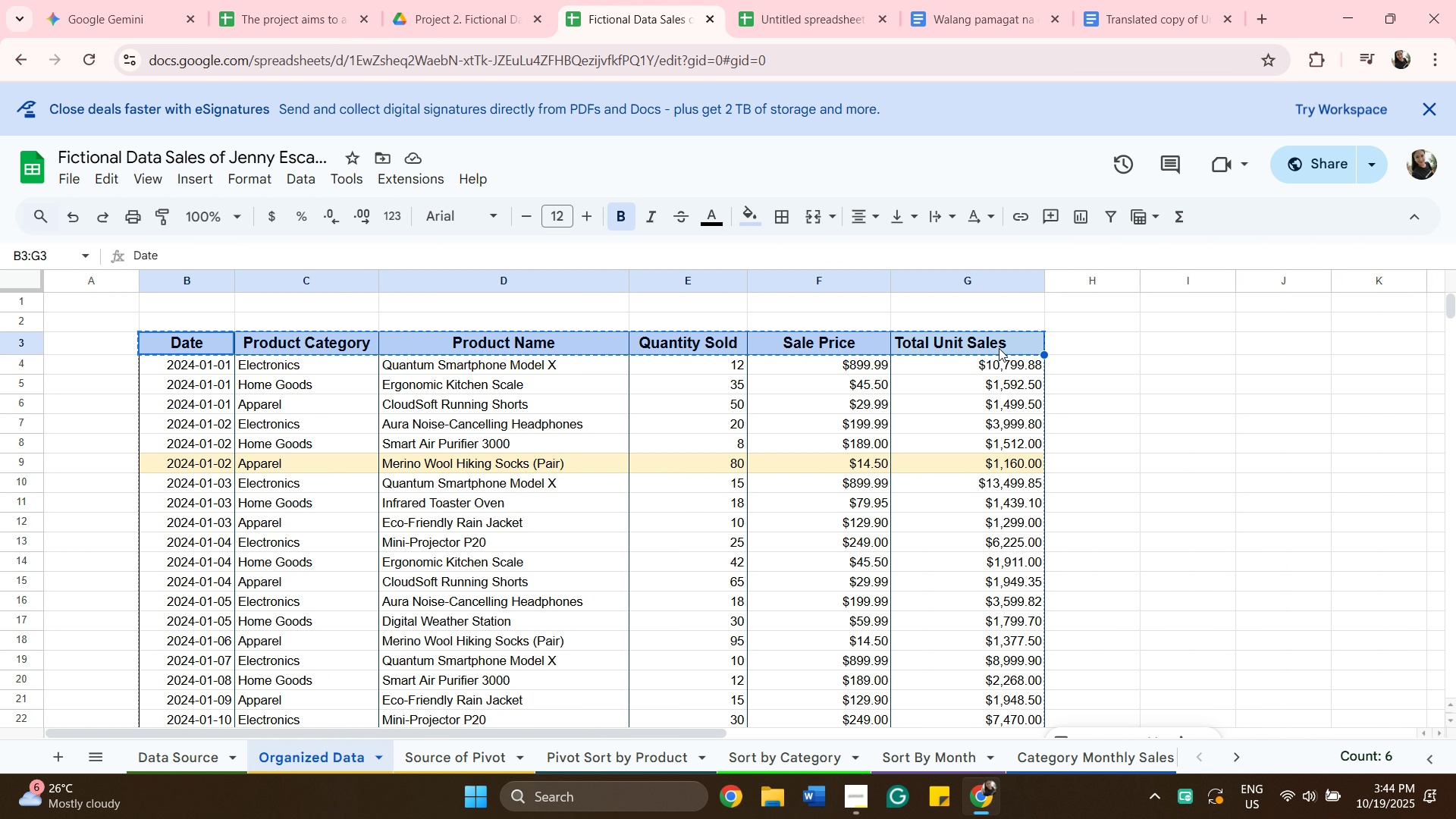 
key(Control+C)
 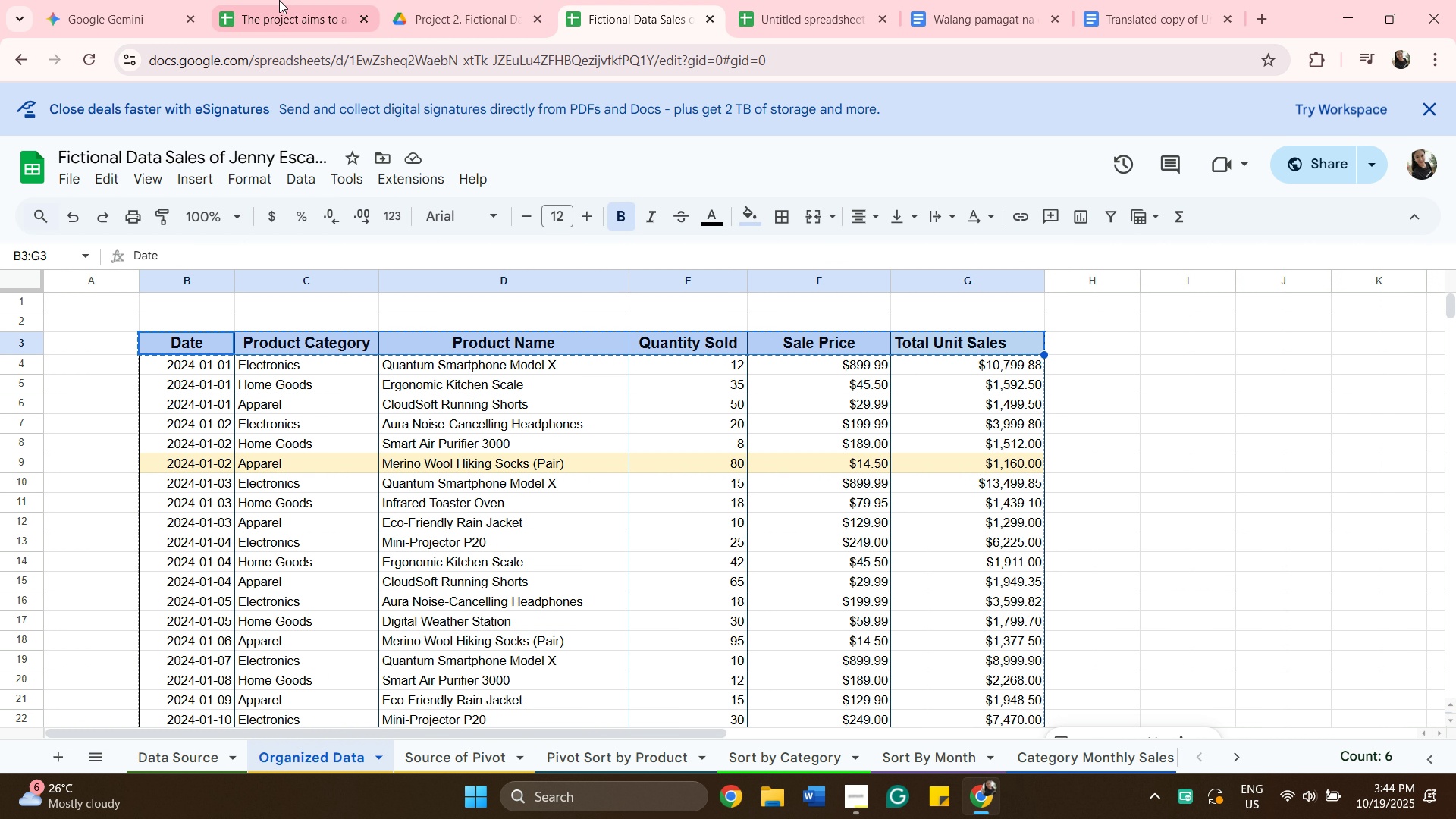 
left_click([271, 5])
 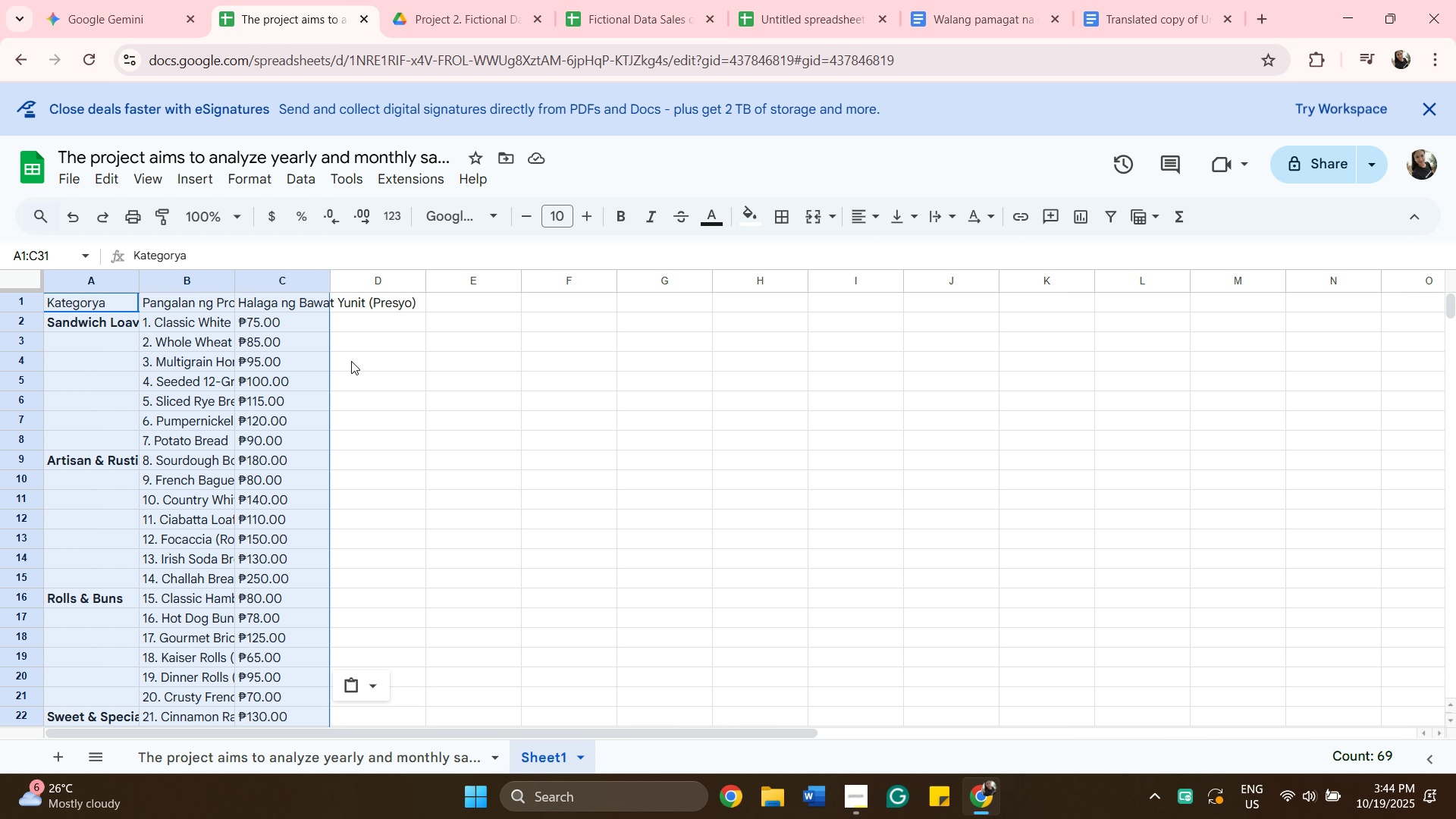 
left_click([423, 377])
 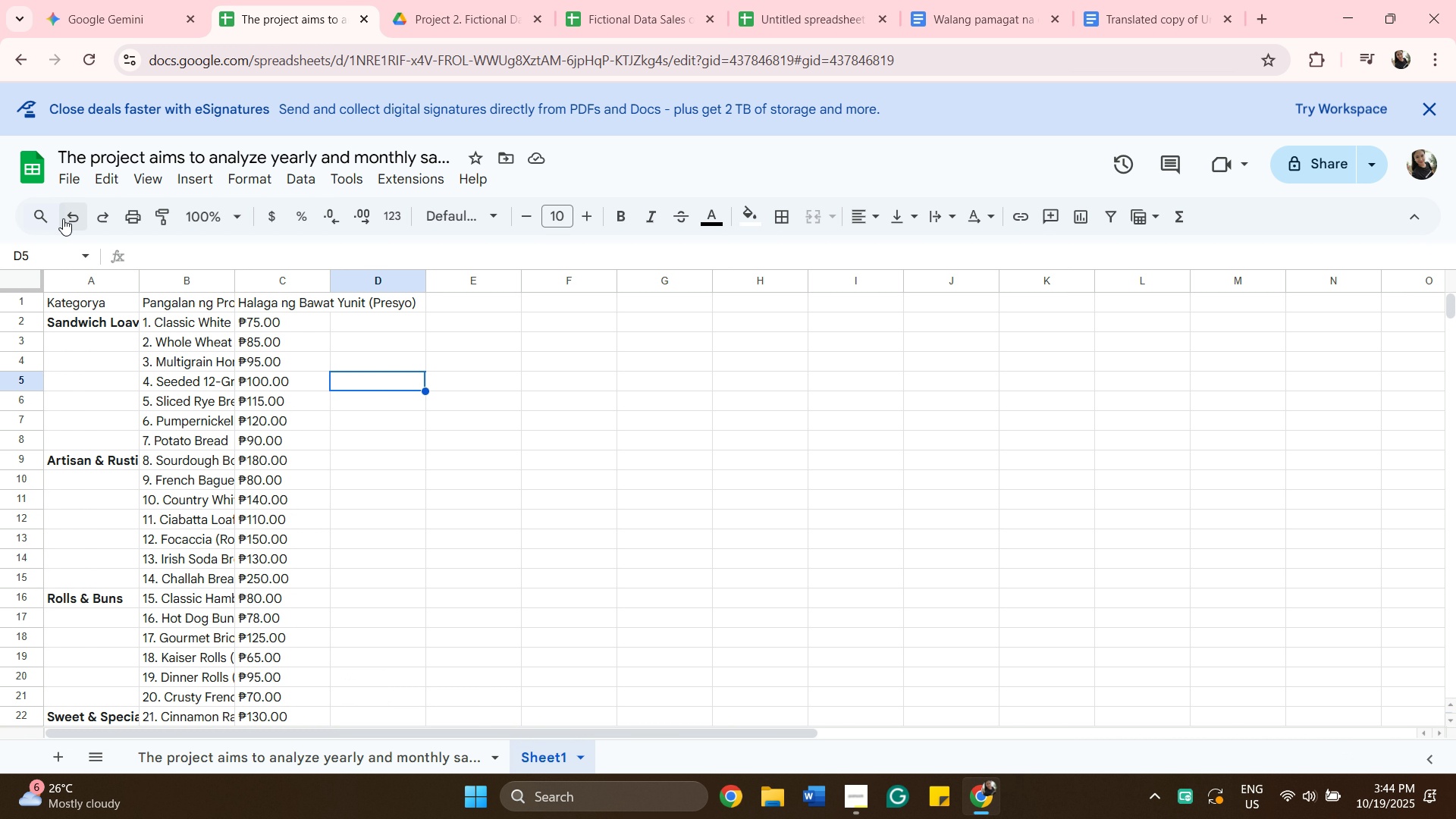 
left_click([63, 218])
 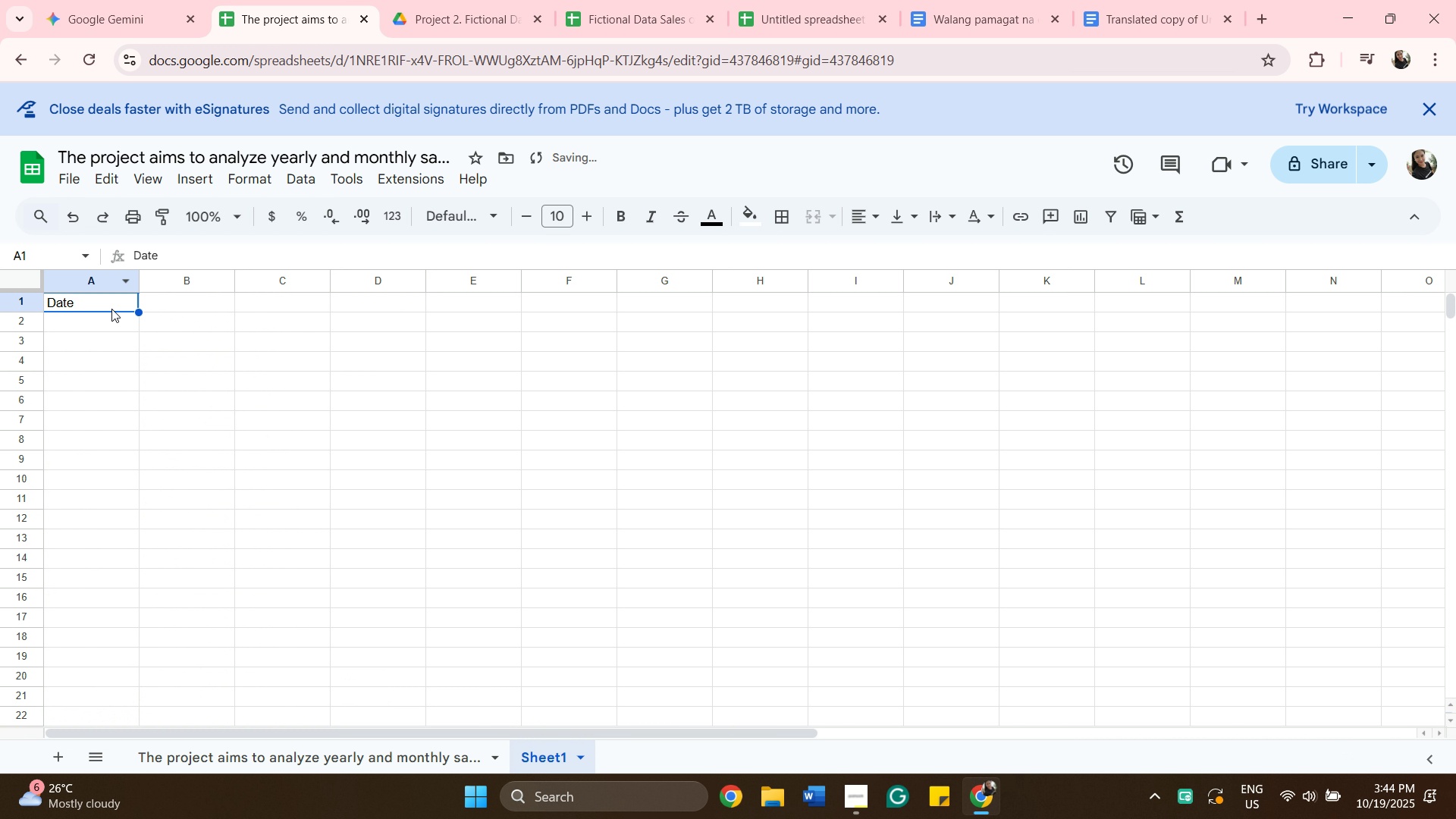 
key(Control+V)
 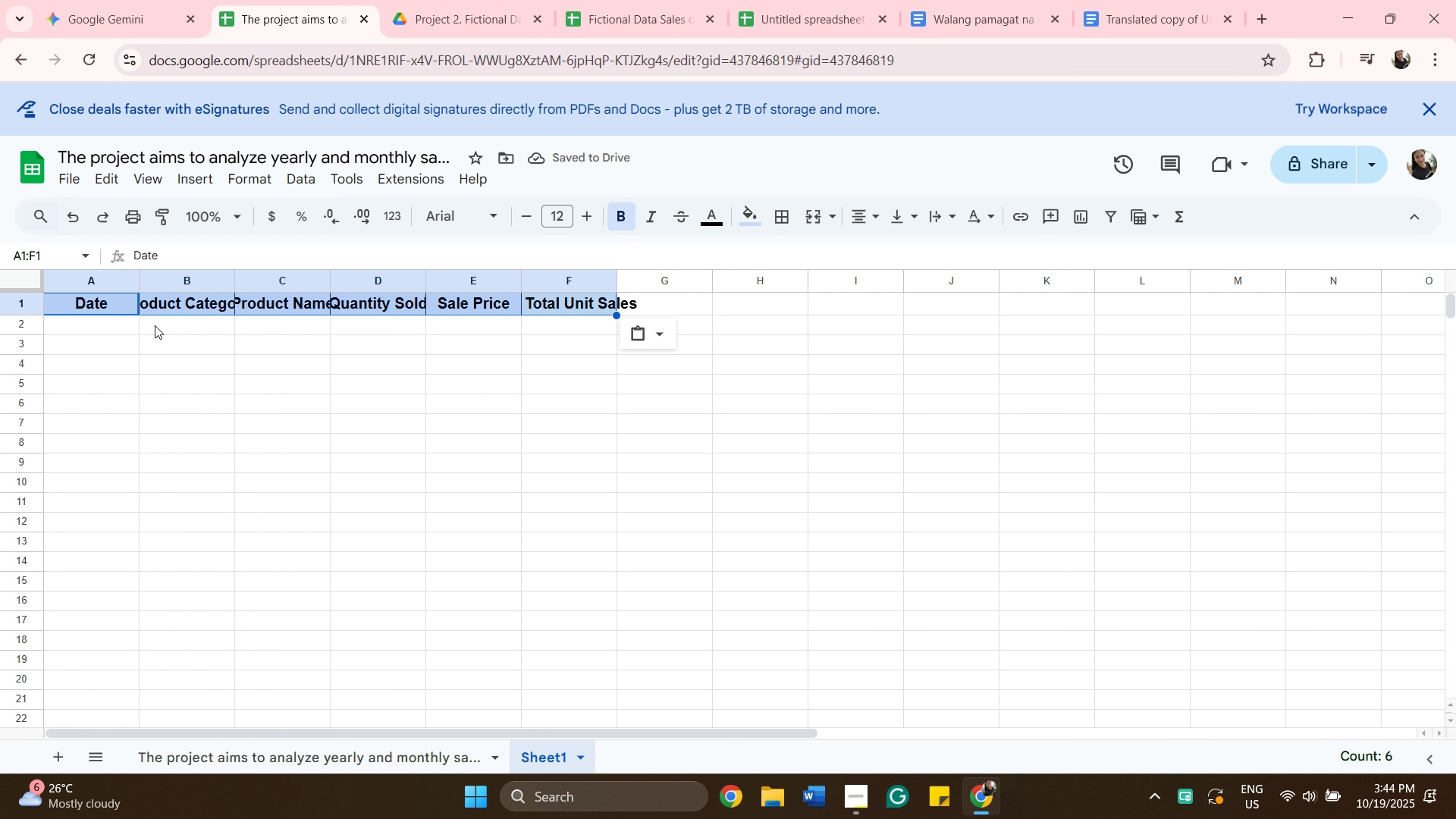 
wait(8.5)
 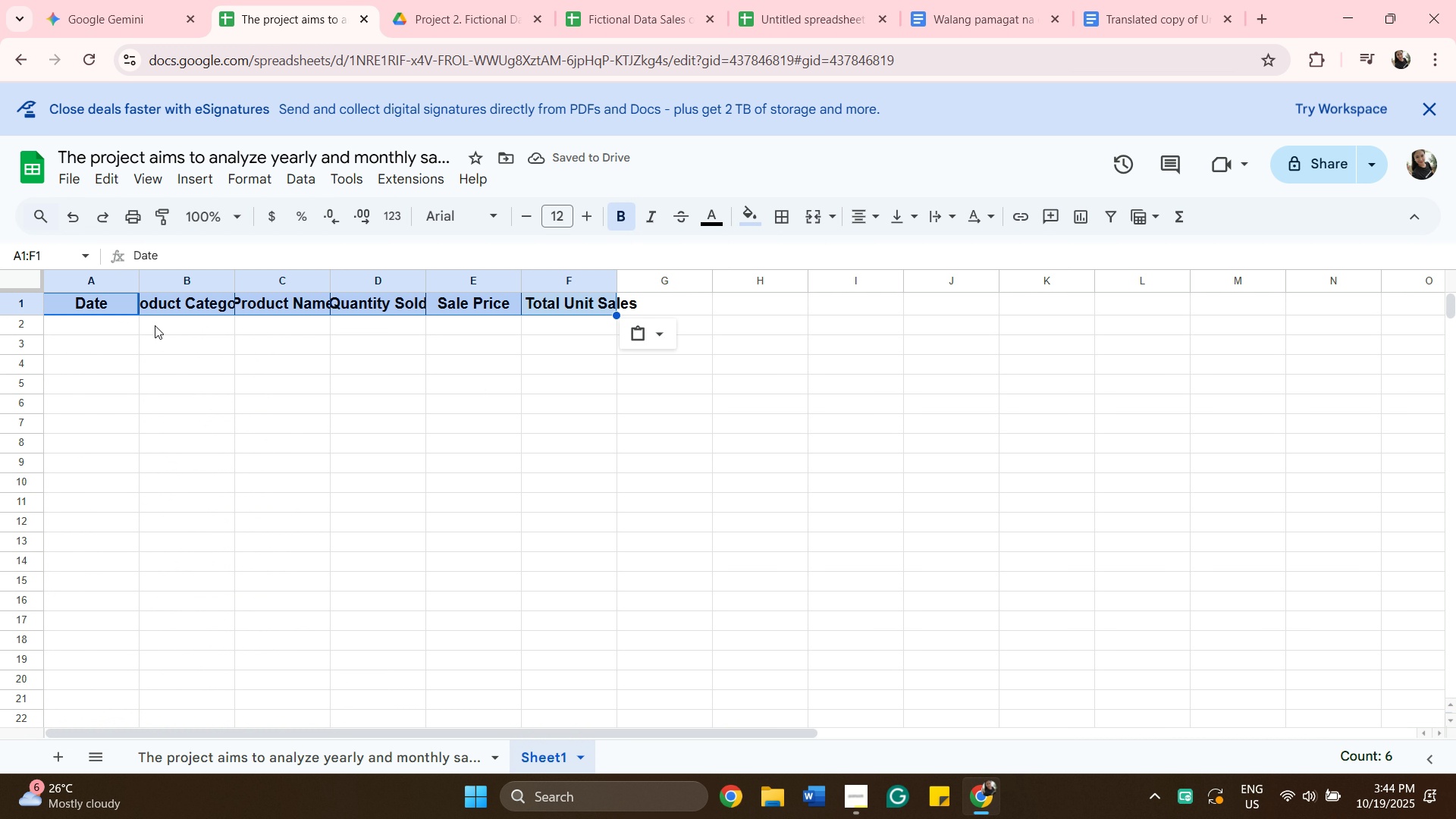 
scroll: coordinate [780, 296], scroll_direction: up, amount: 1.0
 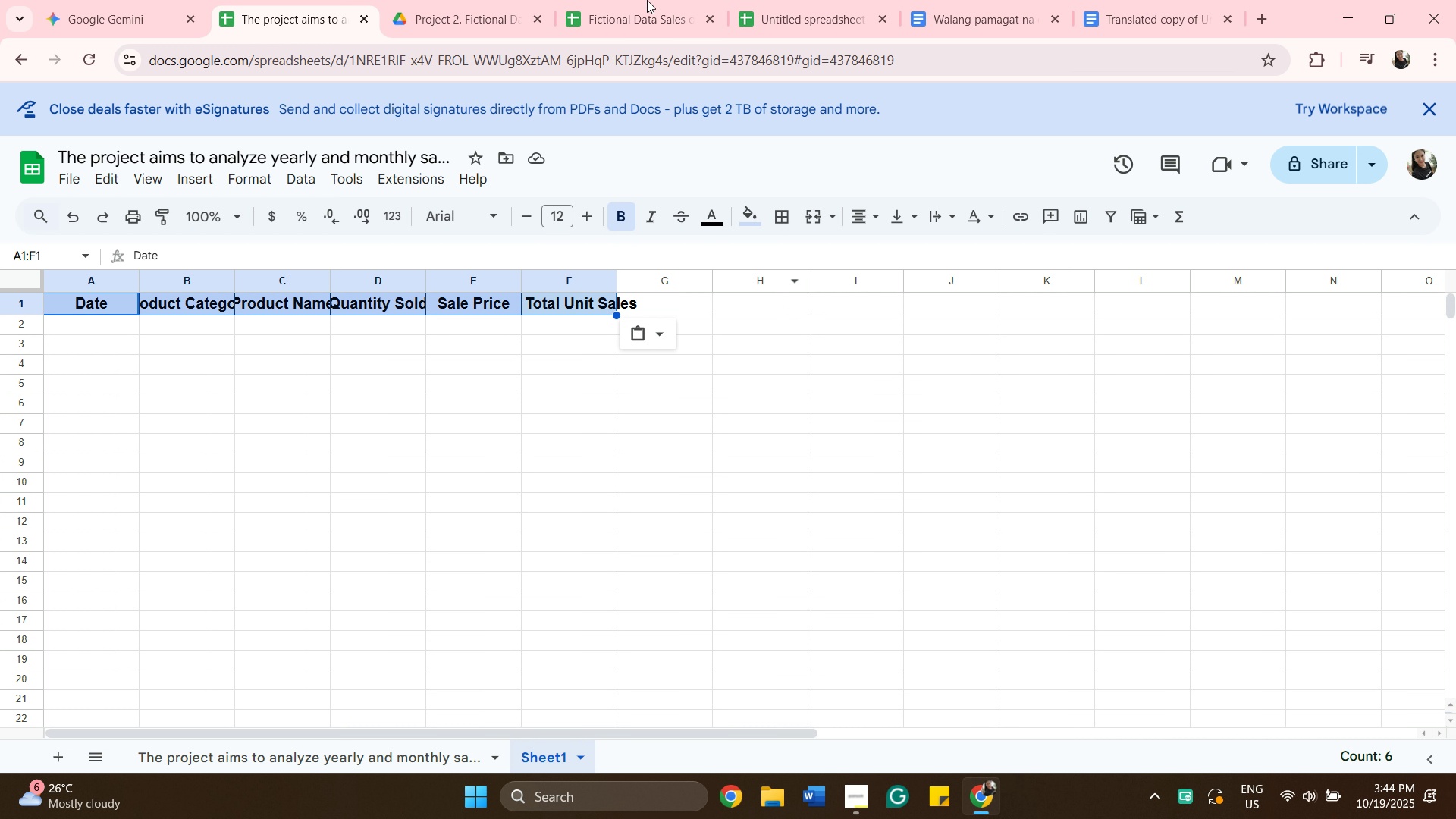 
mouse_move([659, -3])
 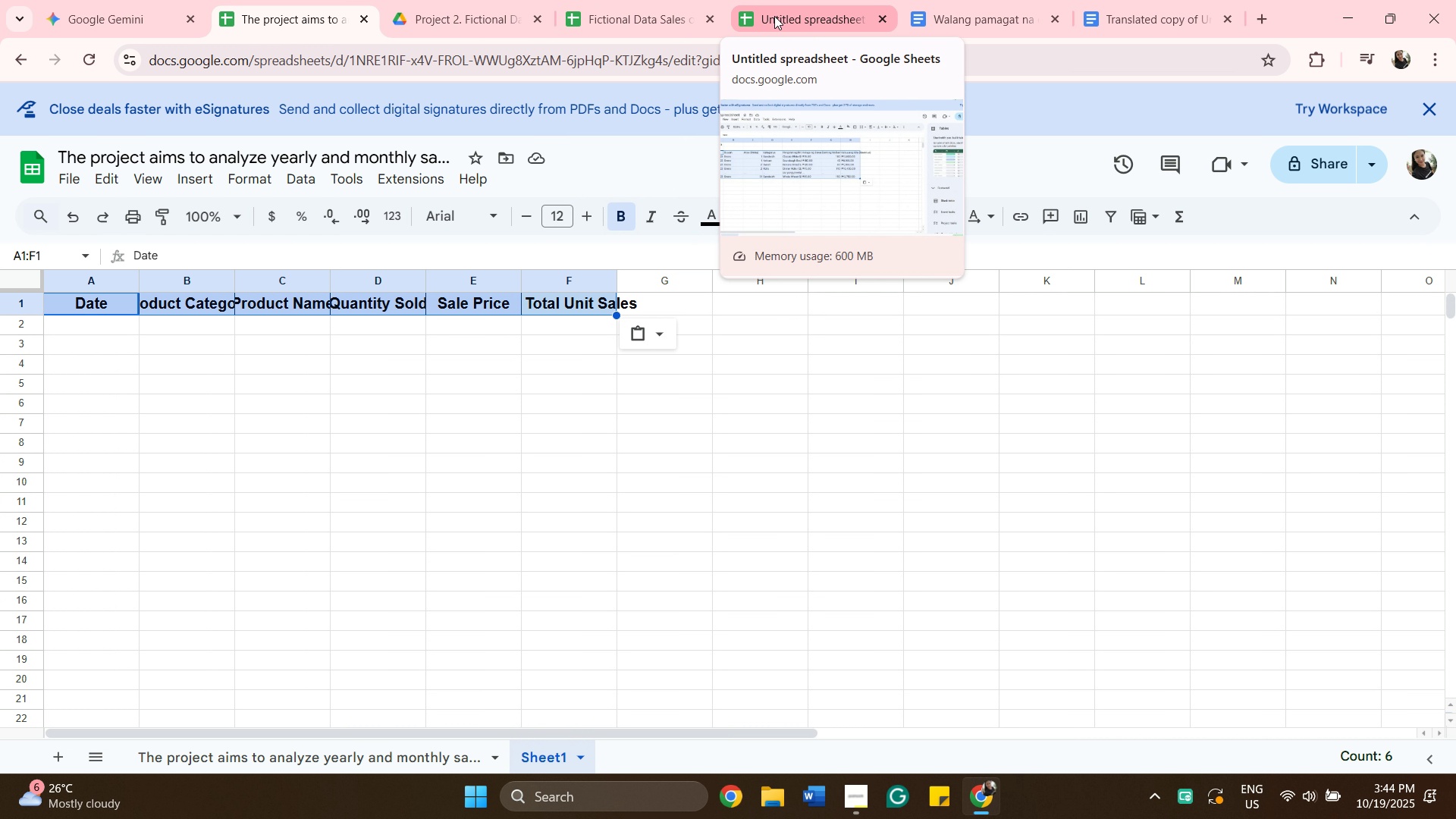 
left_click([774, 16])
 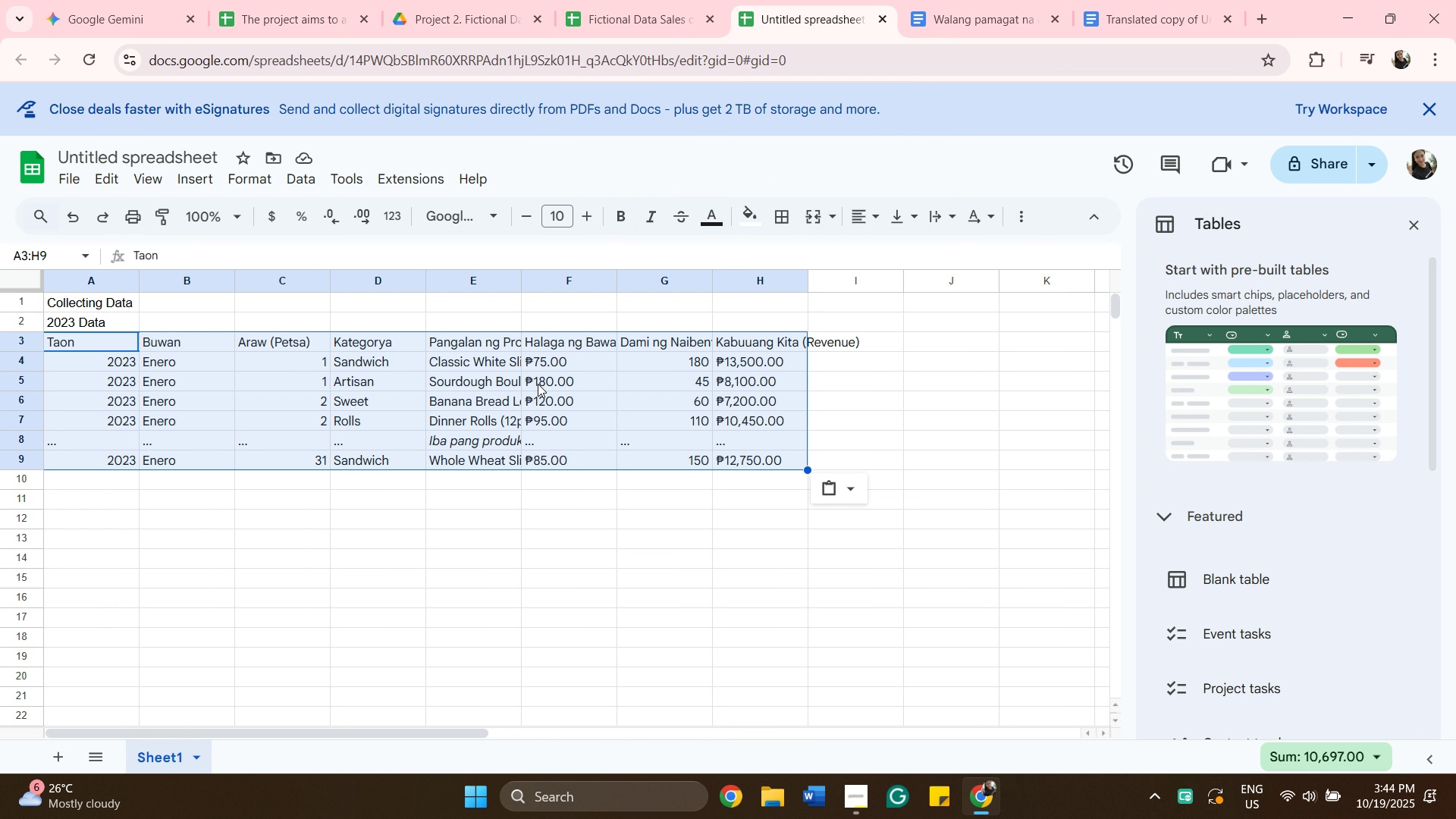 
scroll: coordinate [877, 352], scroll_direction: up, amount: 2.0
 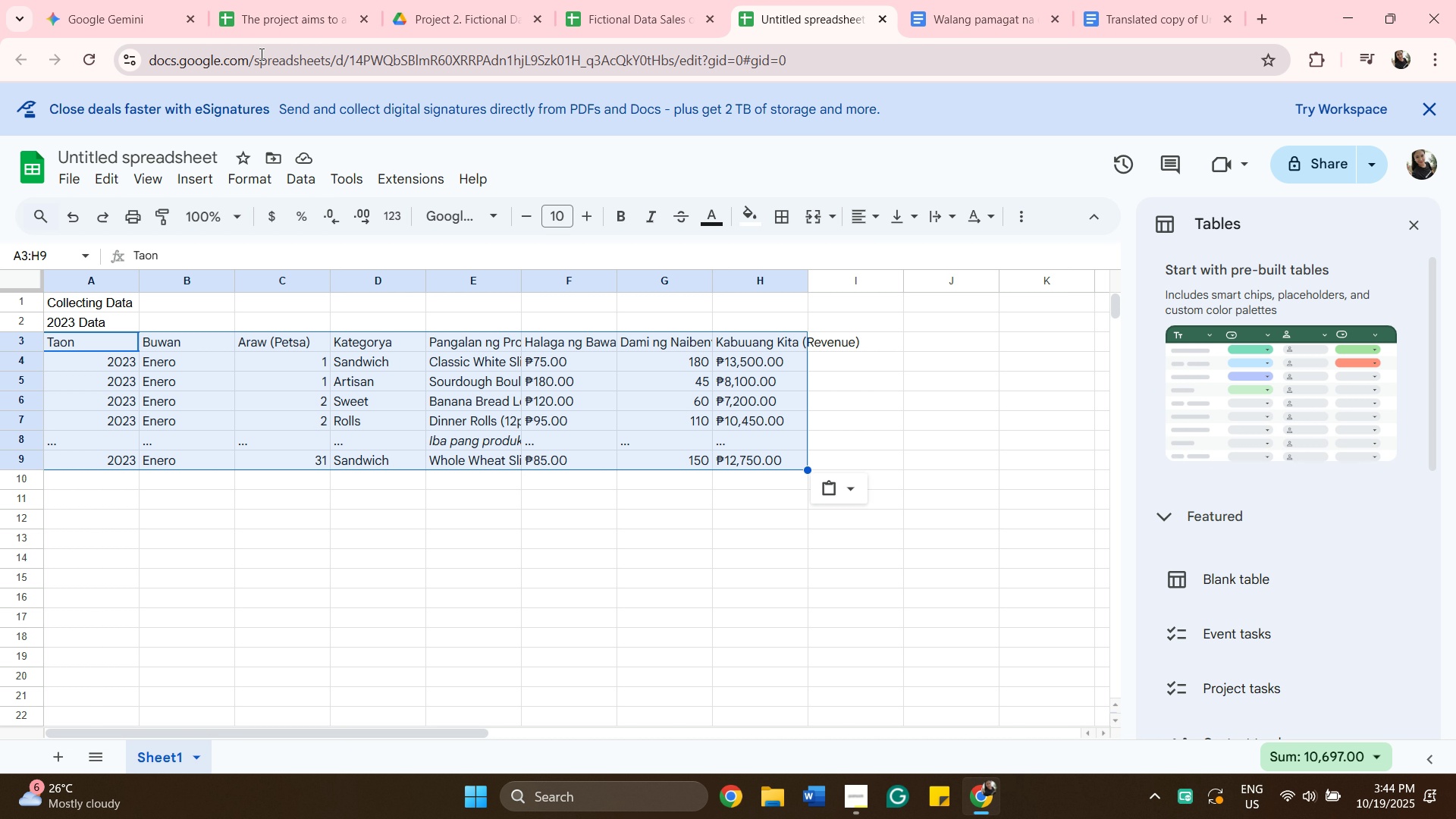 
left_click([100, 25])
 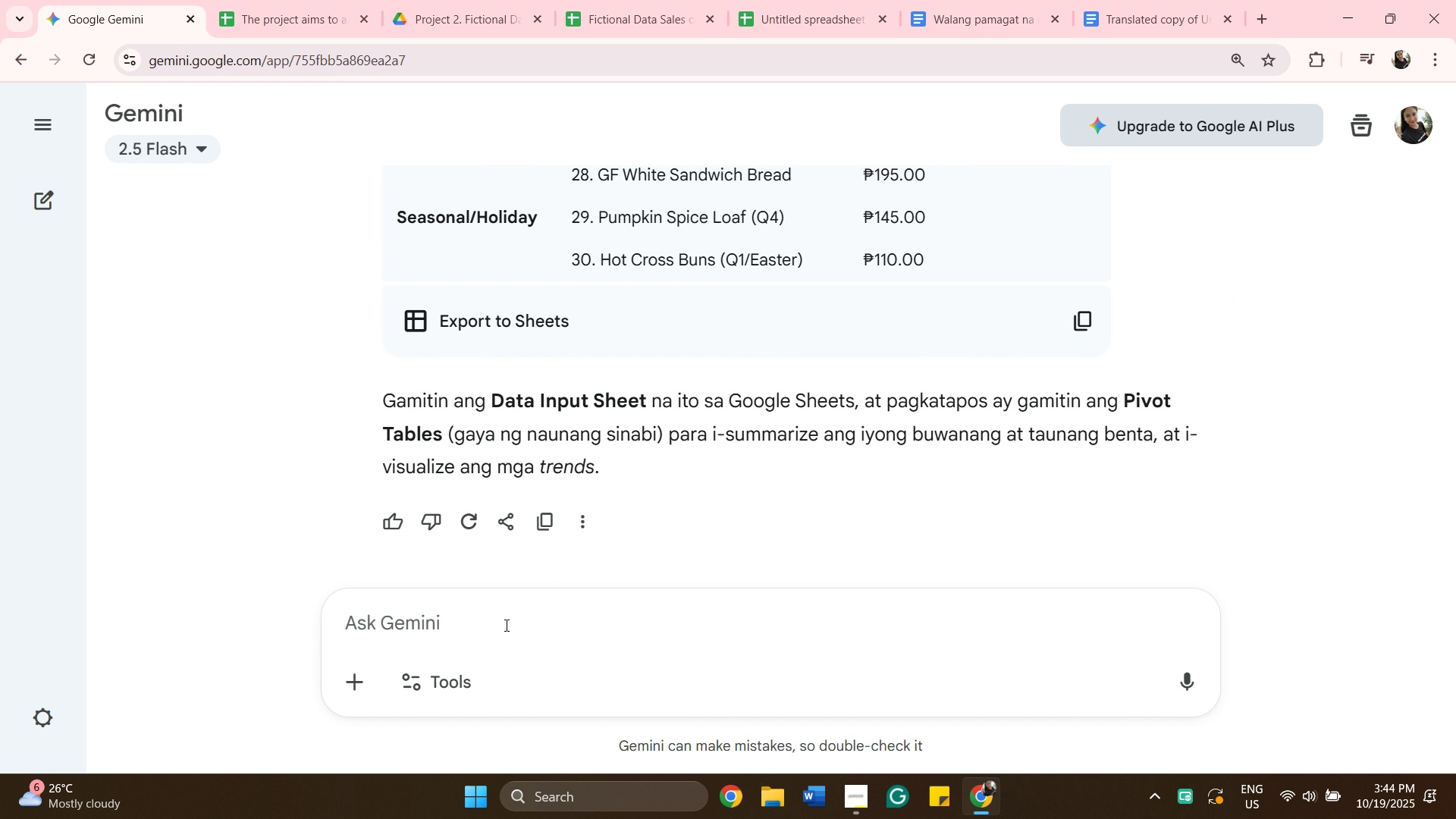 
left_click([504, 625])
 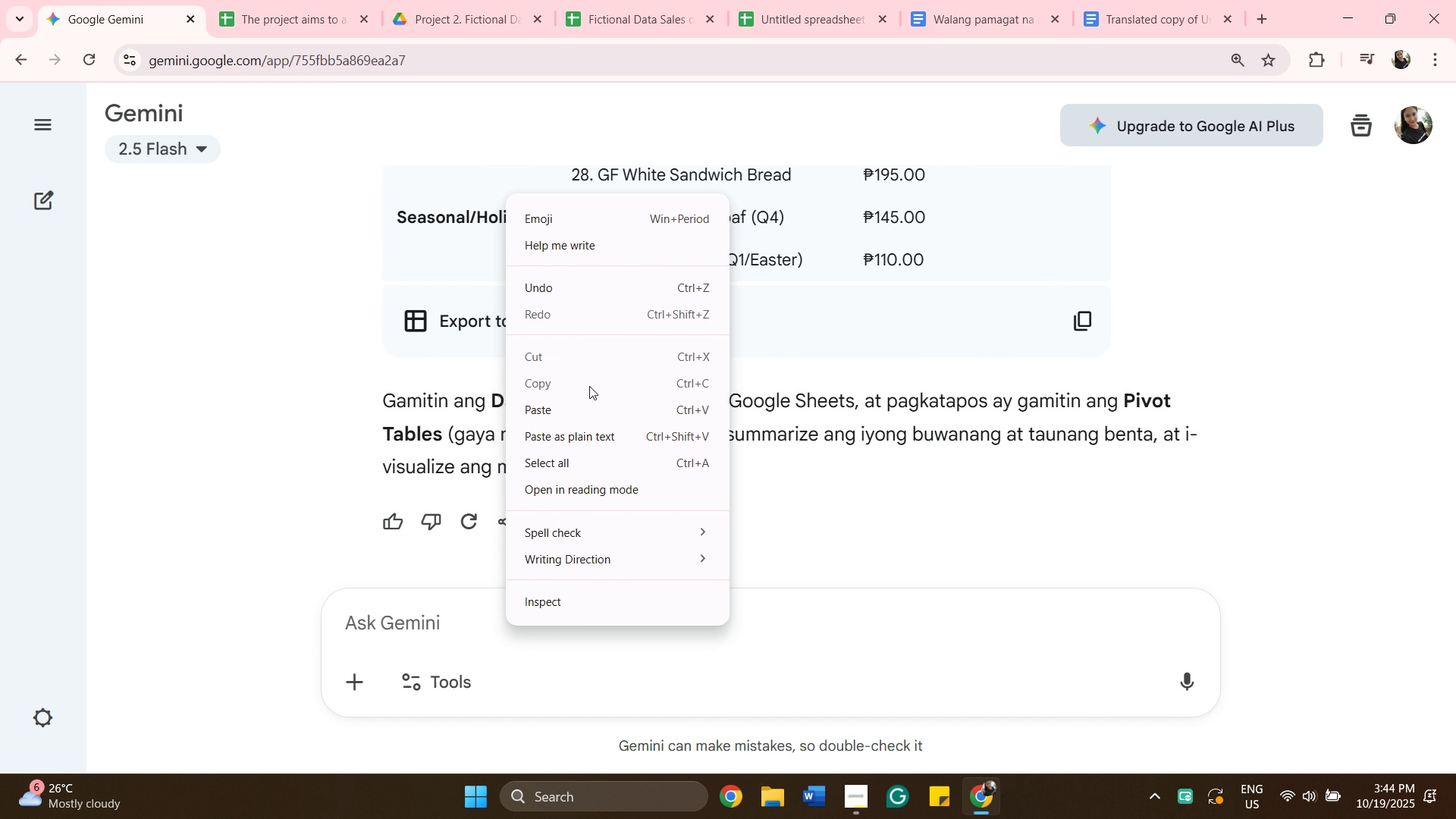 
left_click([589, 402])
 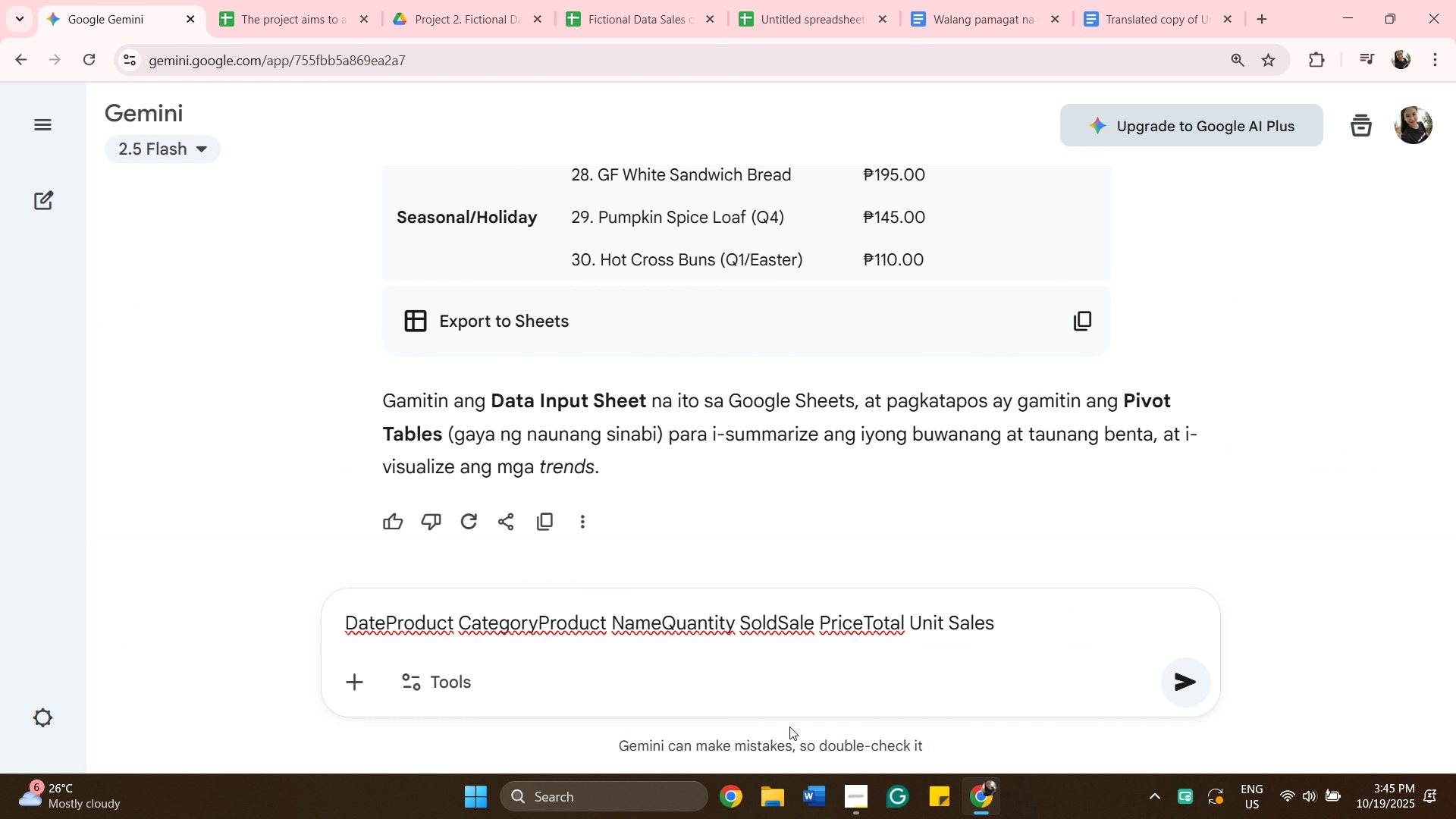 
type( ialagay )
key(Backspace)
key(Backspace)
key(Backspace)
key(Backspace)
key(Backspace)
key(Backspace)
key(Backspace)
type(laga ang mga sumusunod )
 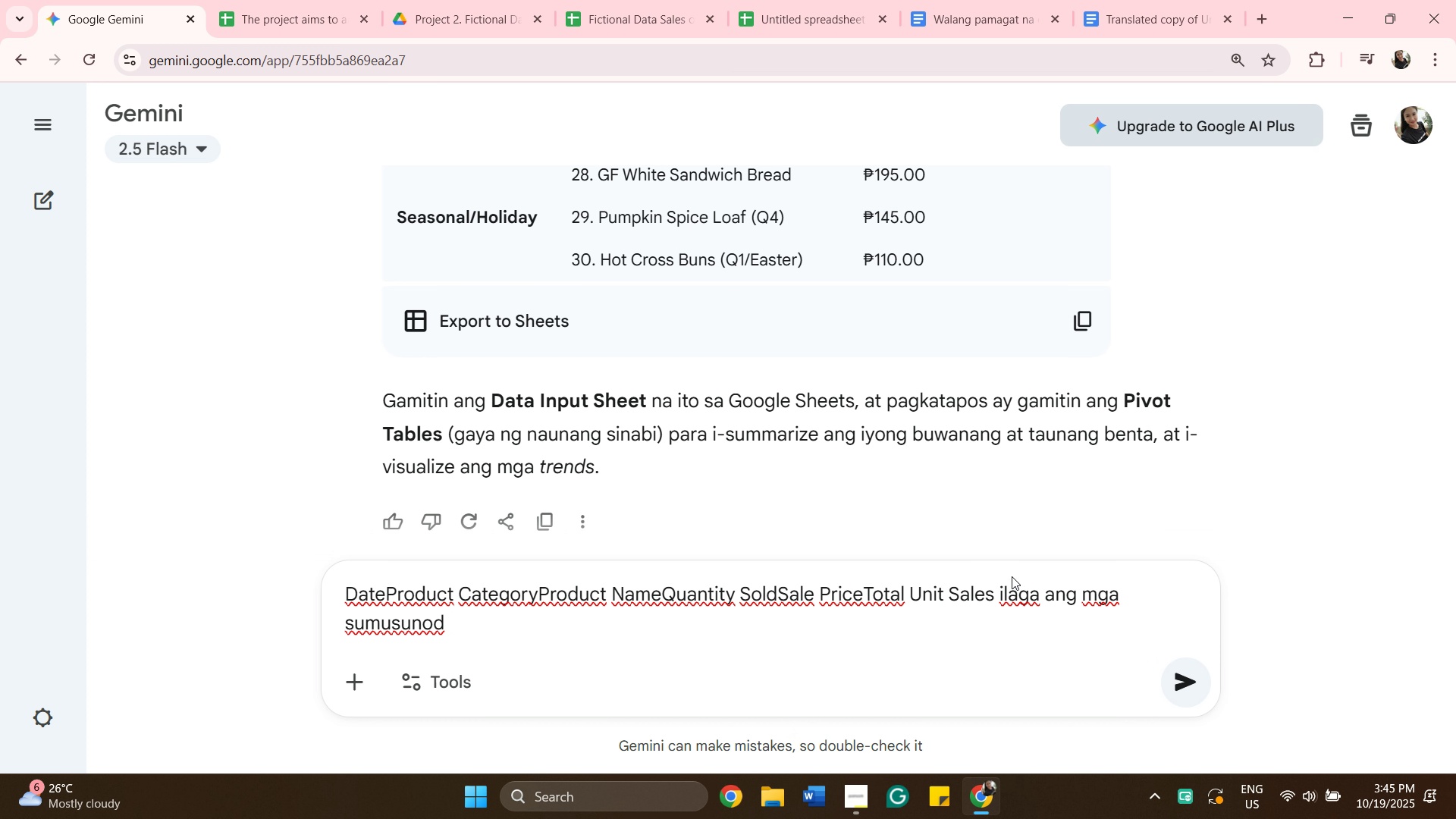 
left_click([1040, 594])
 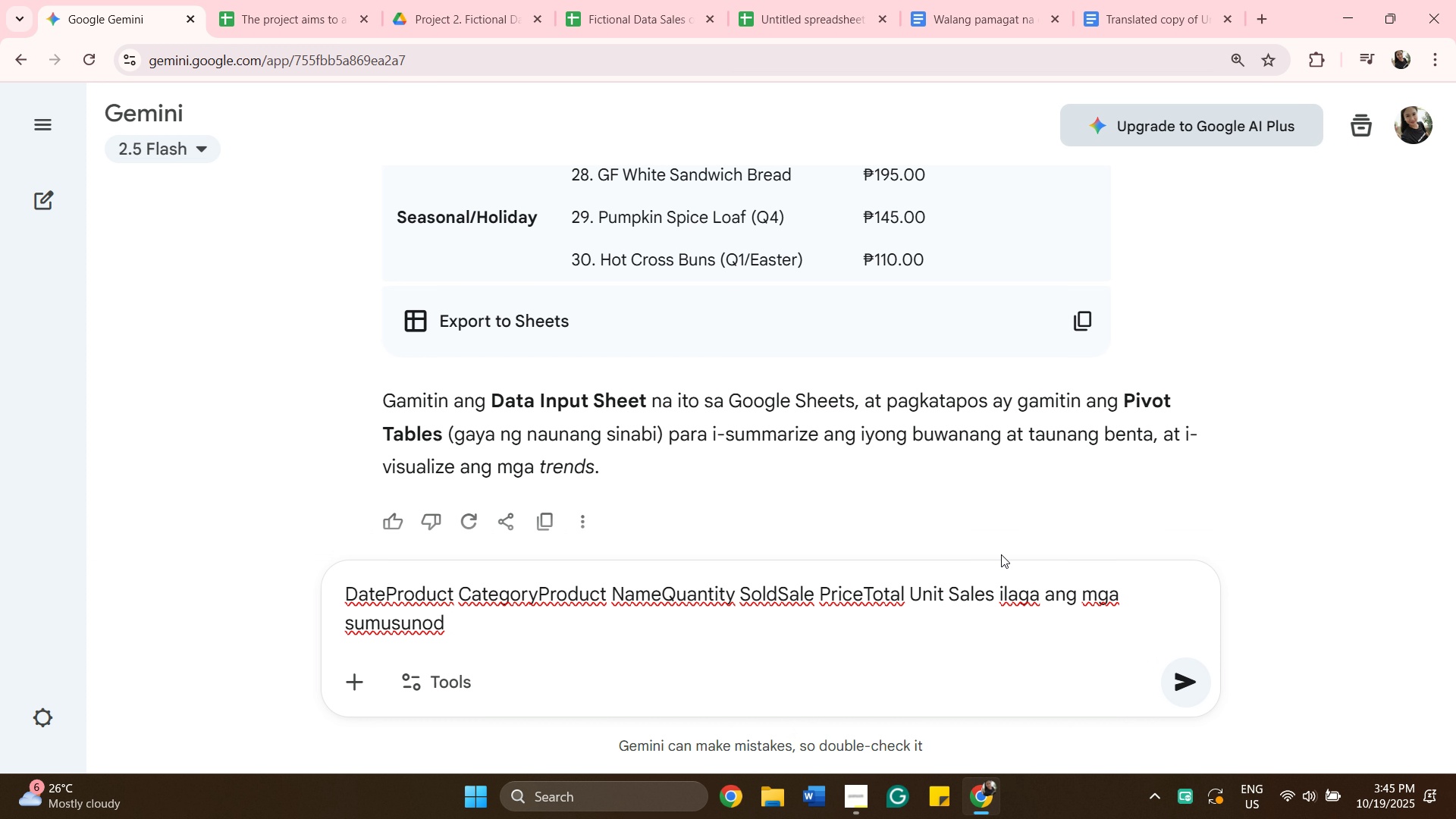 
key(Y)
 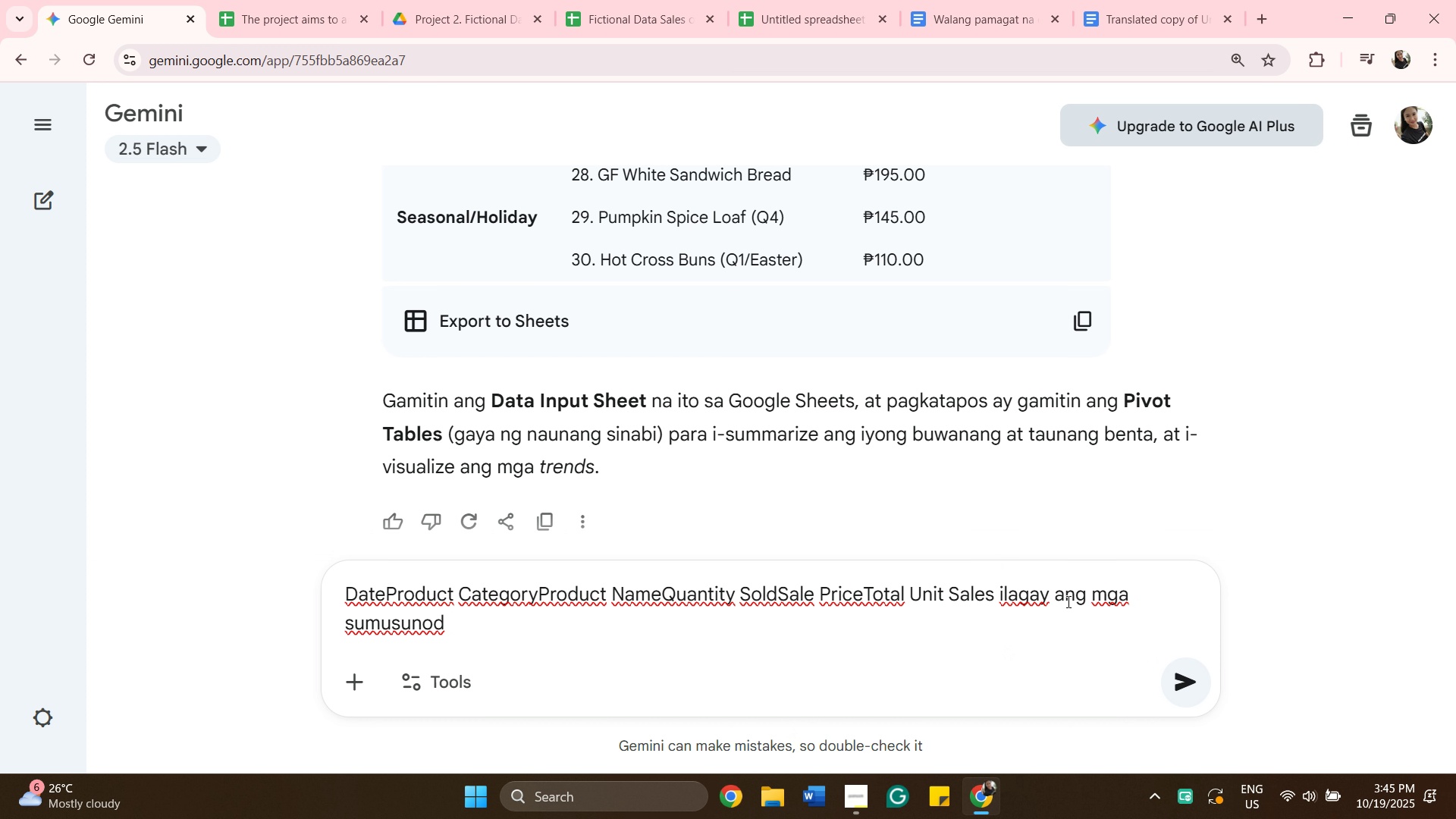 
wait(5.03)
 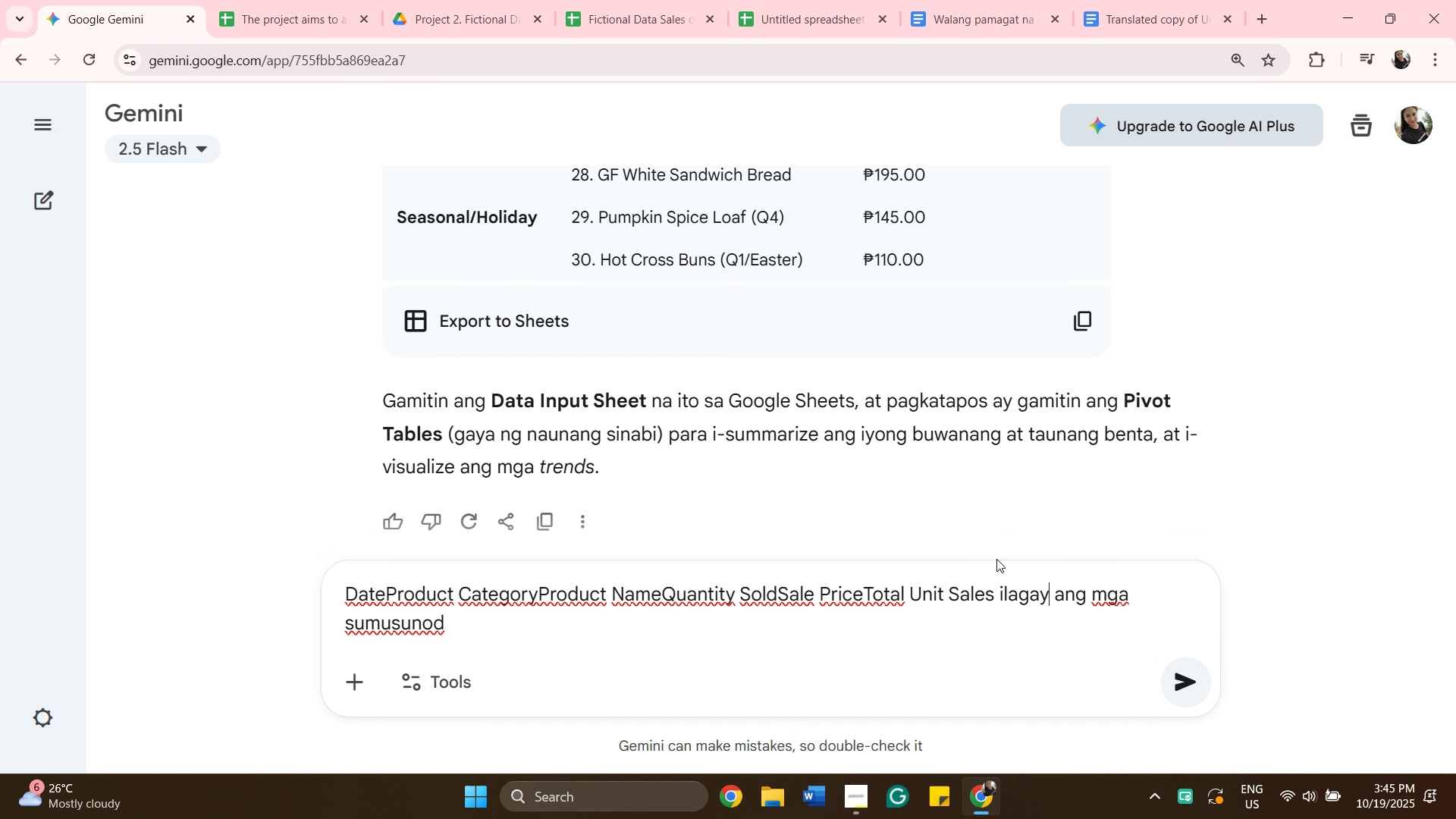 
type( dito)
 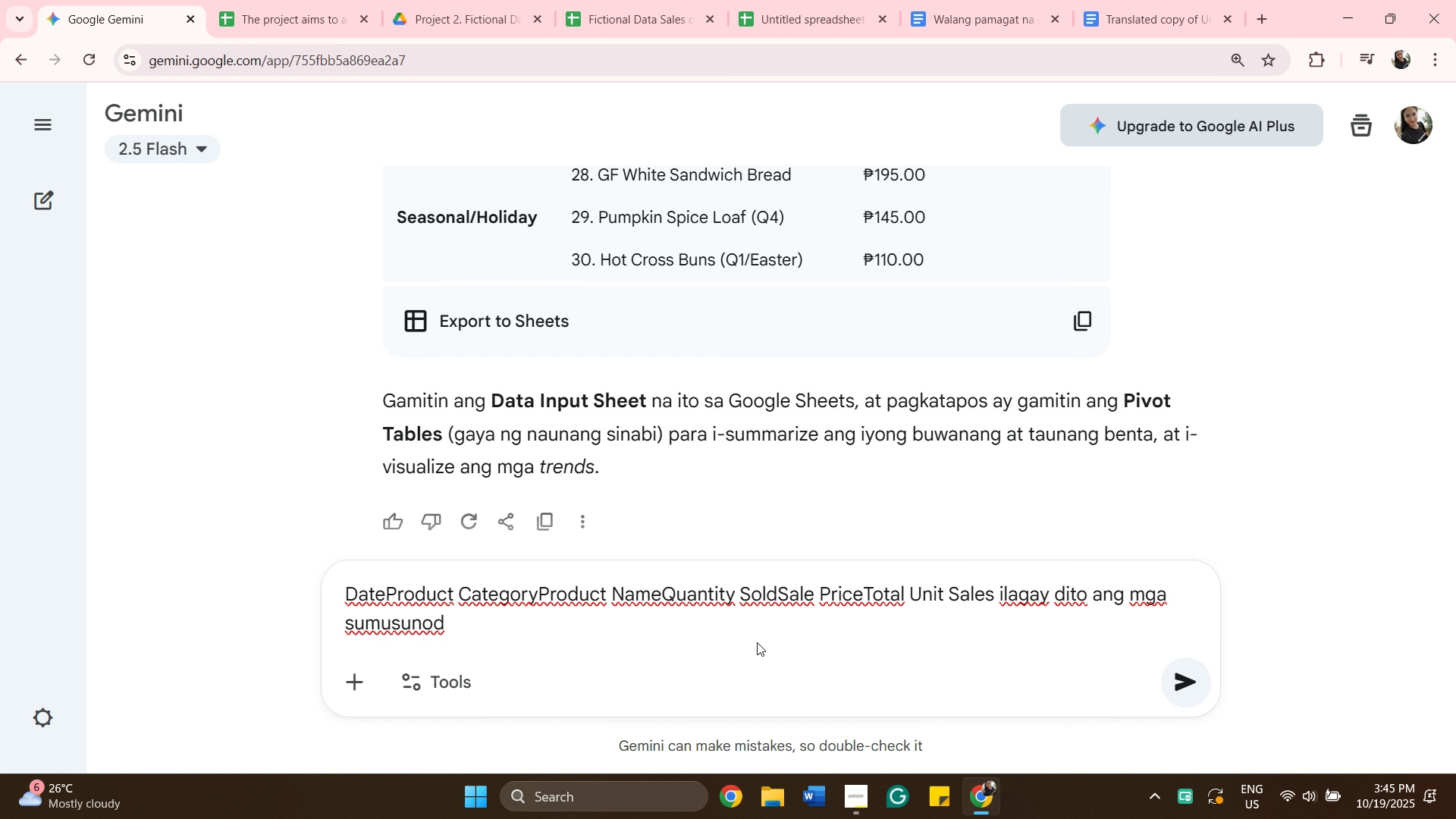 
key(Backspace)
key(Backspace)
key(Backspace)
key(Backspace)
type(dito)
key(Backspace)
key(Backspace)
key(Backspace)
key(Backspace)
key(Backspace)
key(Backspace)
key(Backspace)
key(Backspace)
key(Backspace)
key(Backspace)
 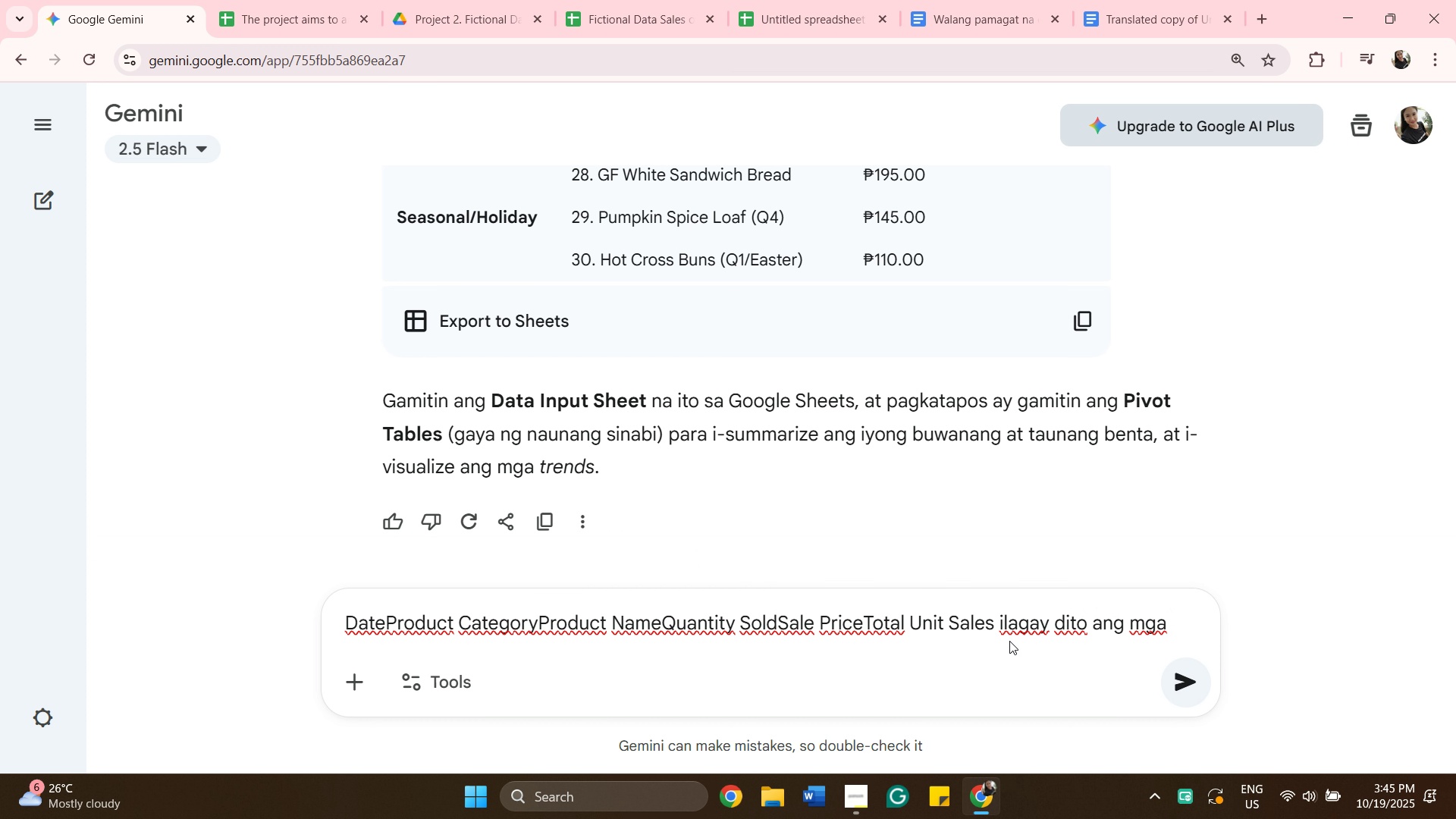 
wait(6.43)
 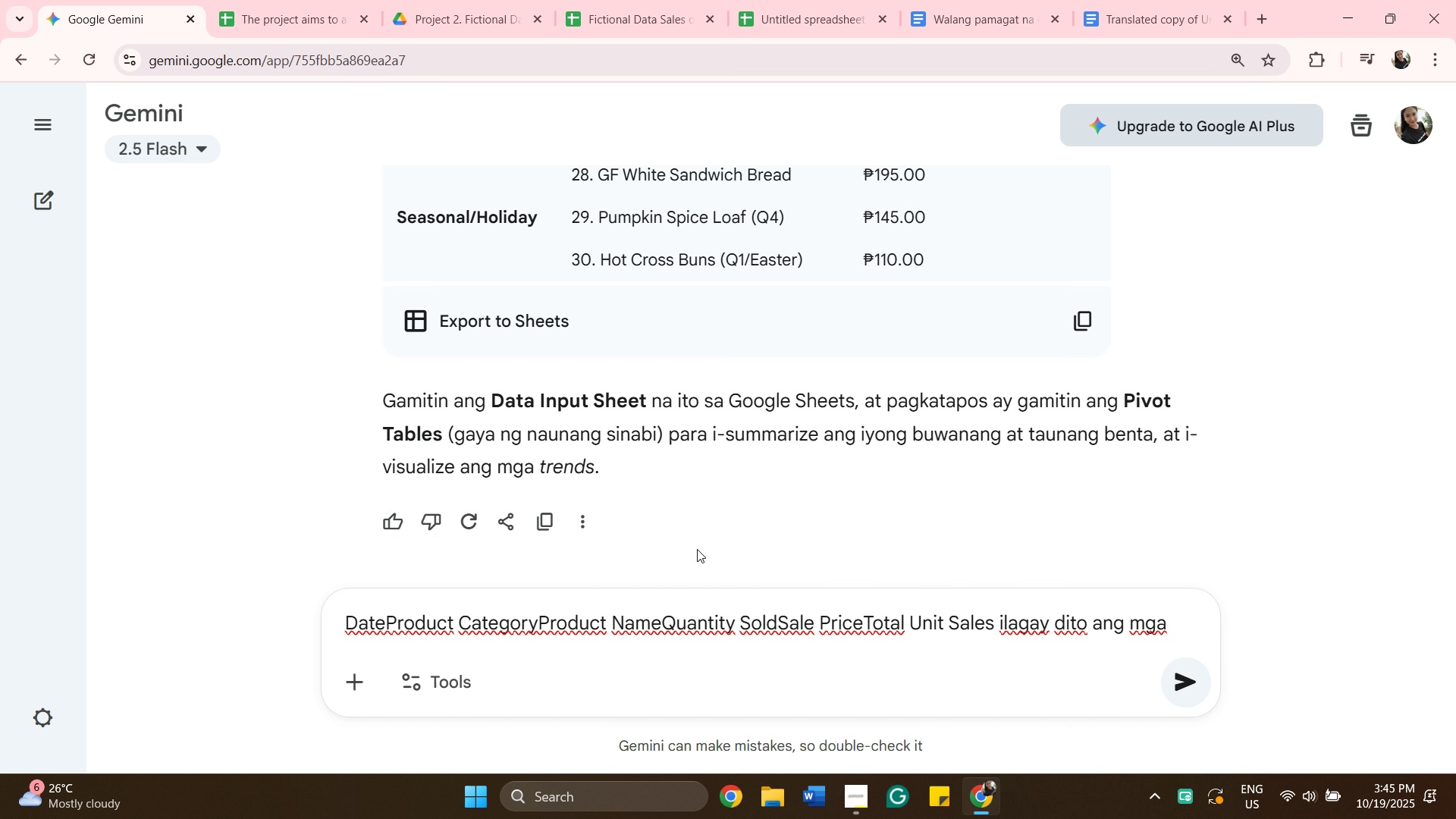 
type(Data )
 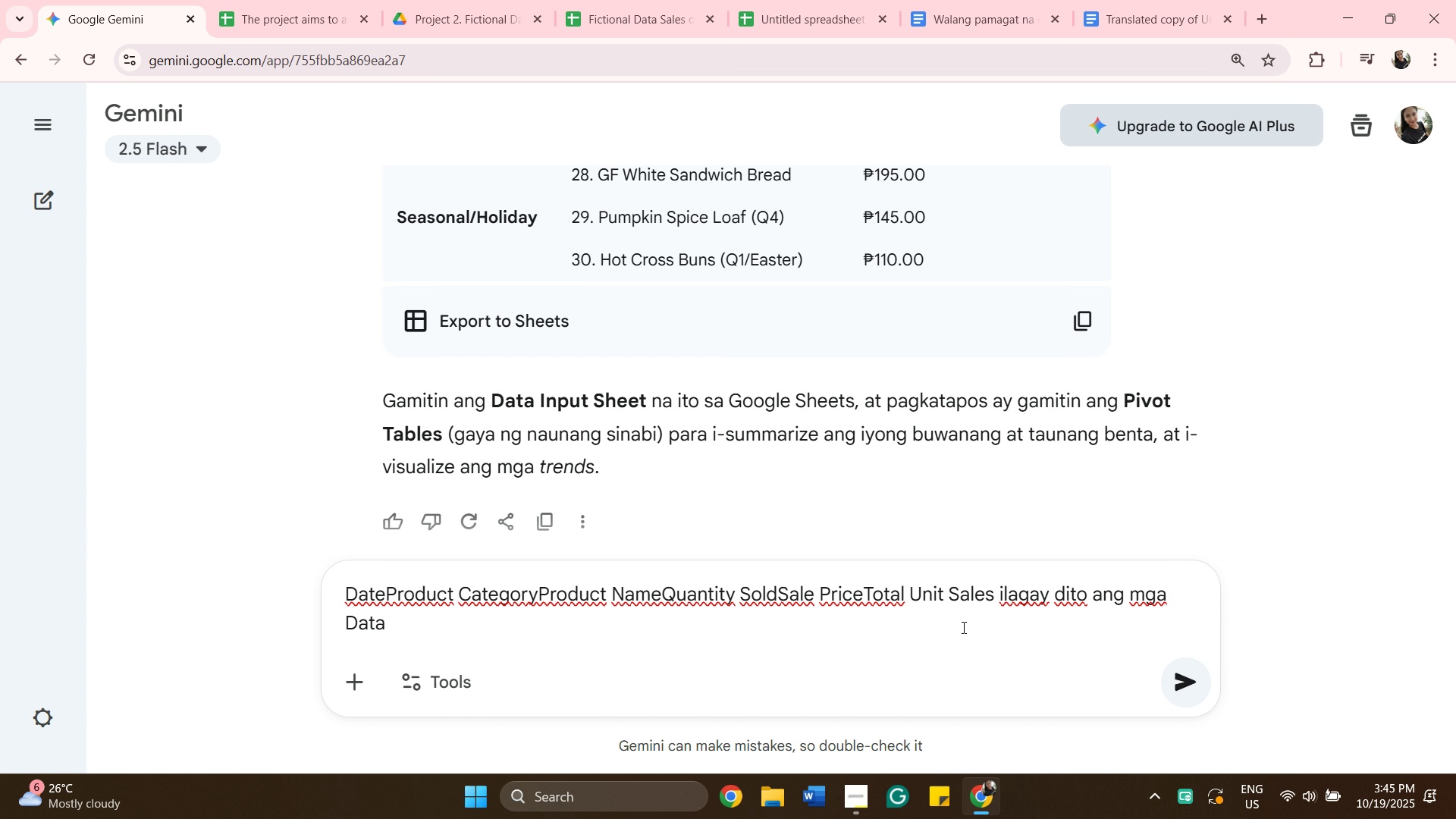 
wait(5.99)
 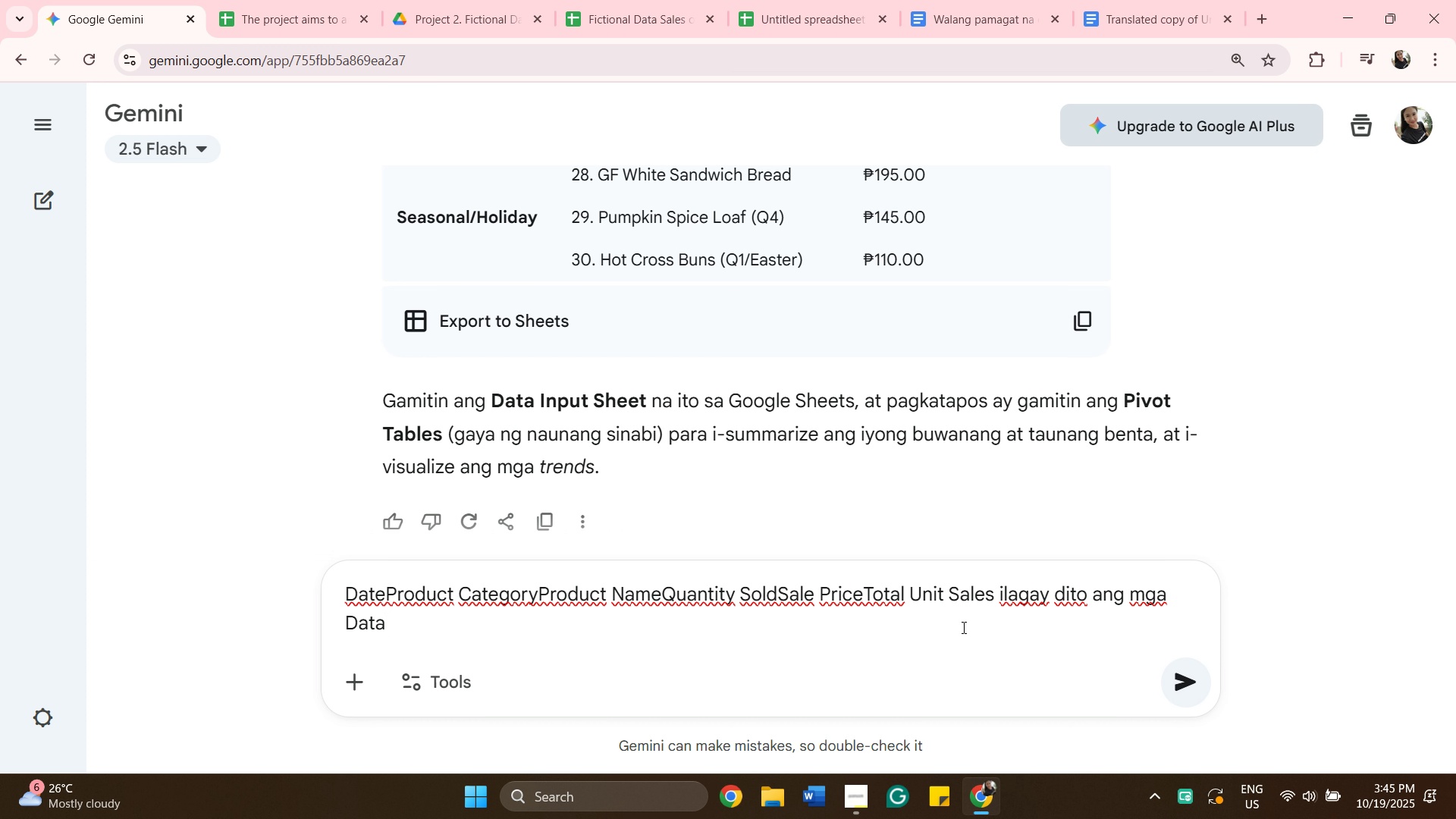 
type(50 itemsa)
key(Backspace)
 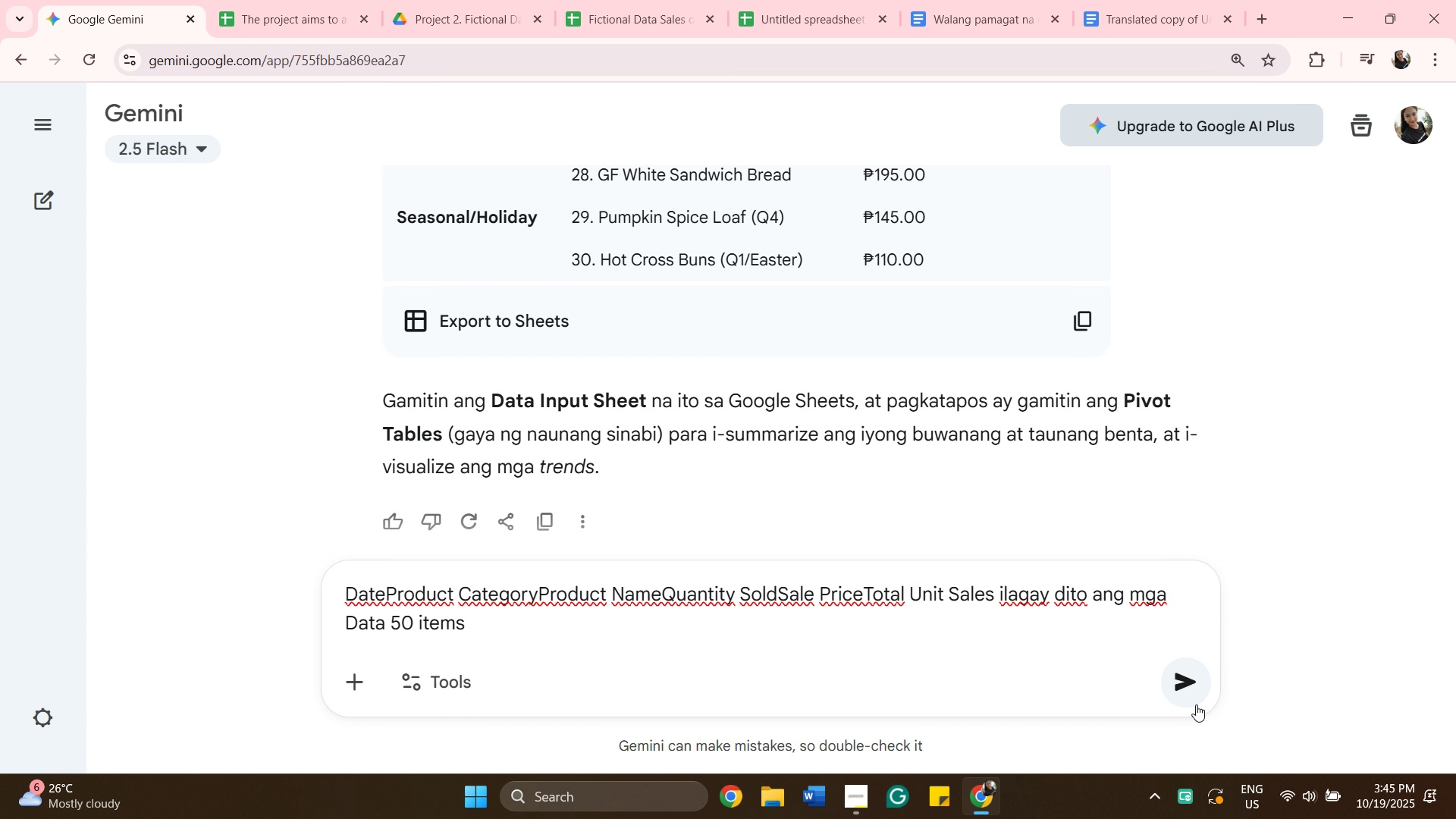 
left_click([1166, 682])
 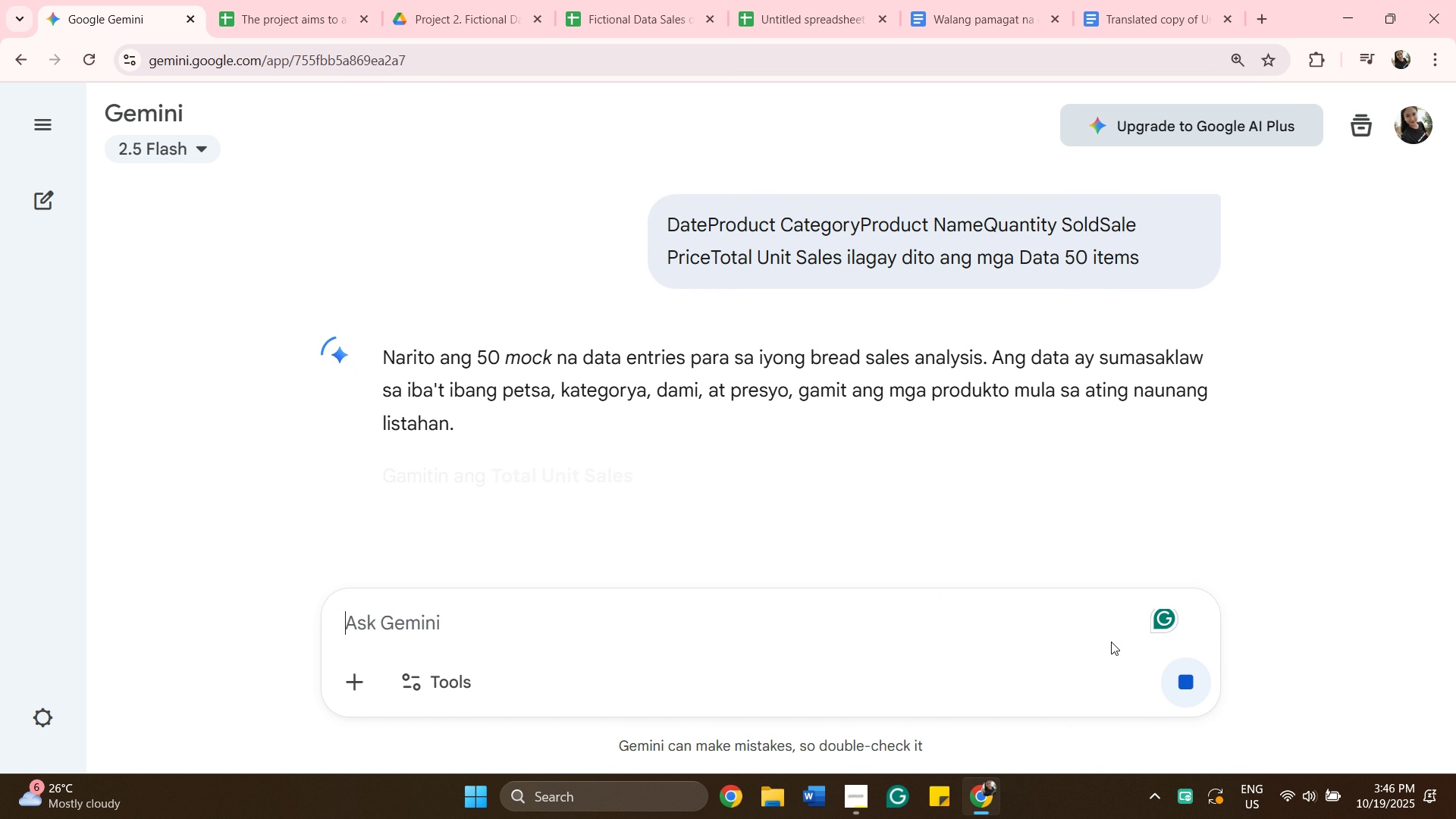 
scroll: coordinate [864, 249], scroll_direction: down, amount: 59.0
 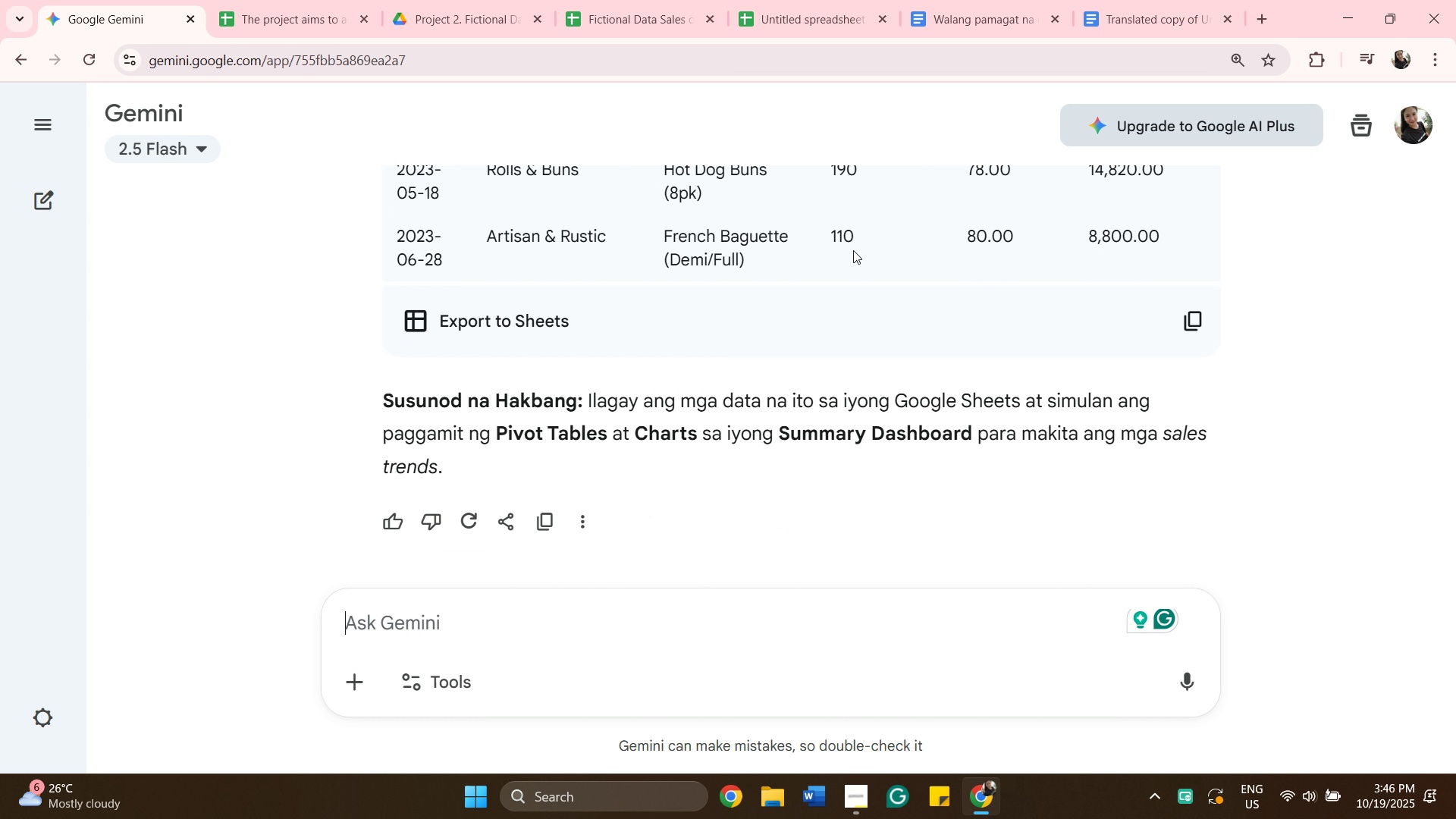 
scroll: coordinate [946, 313], scroll_direction: up, amount: 41.0
 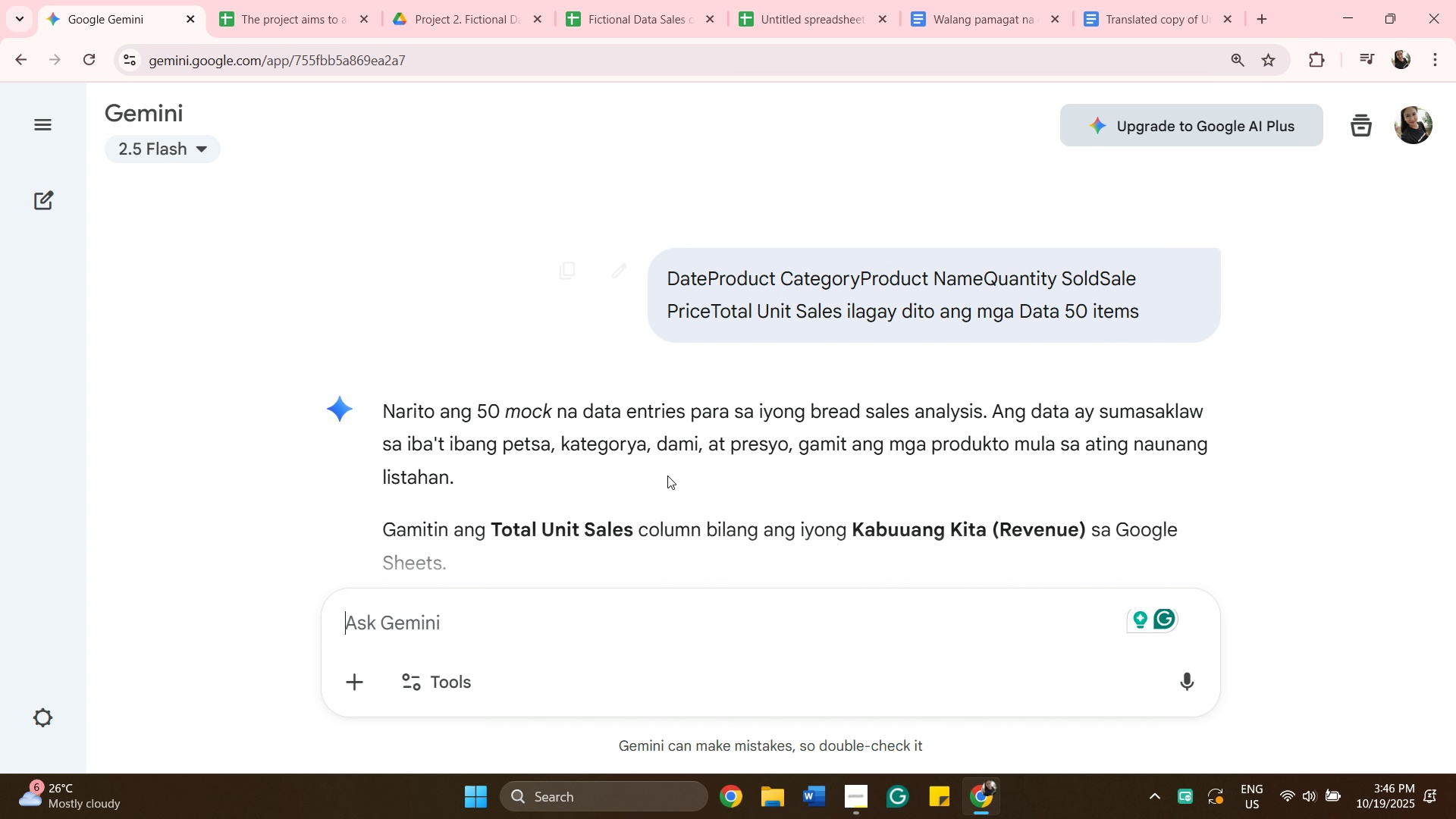 
scroll: coordinate [1059, 445], scroll_direction: down, amount: 42.0
 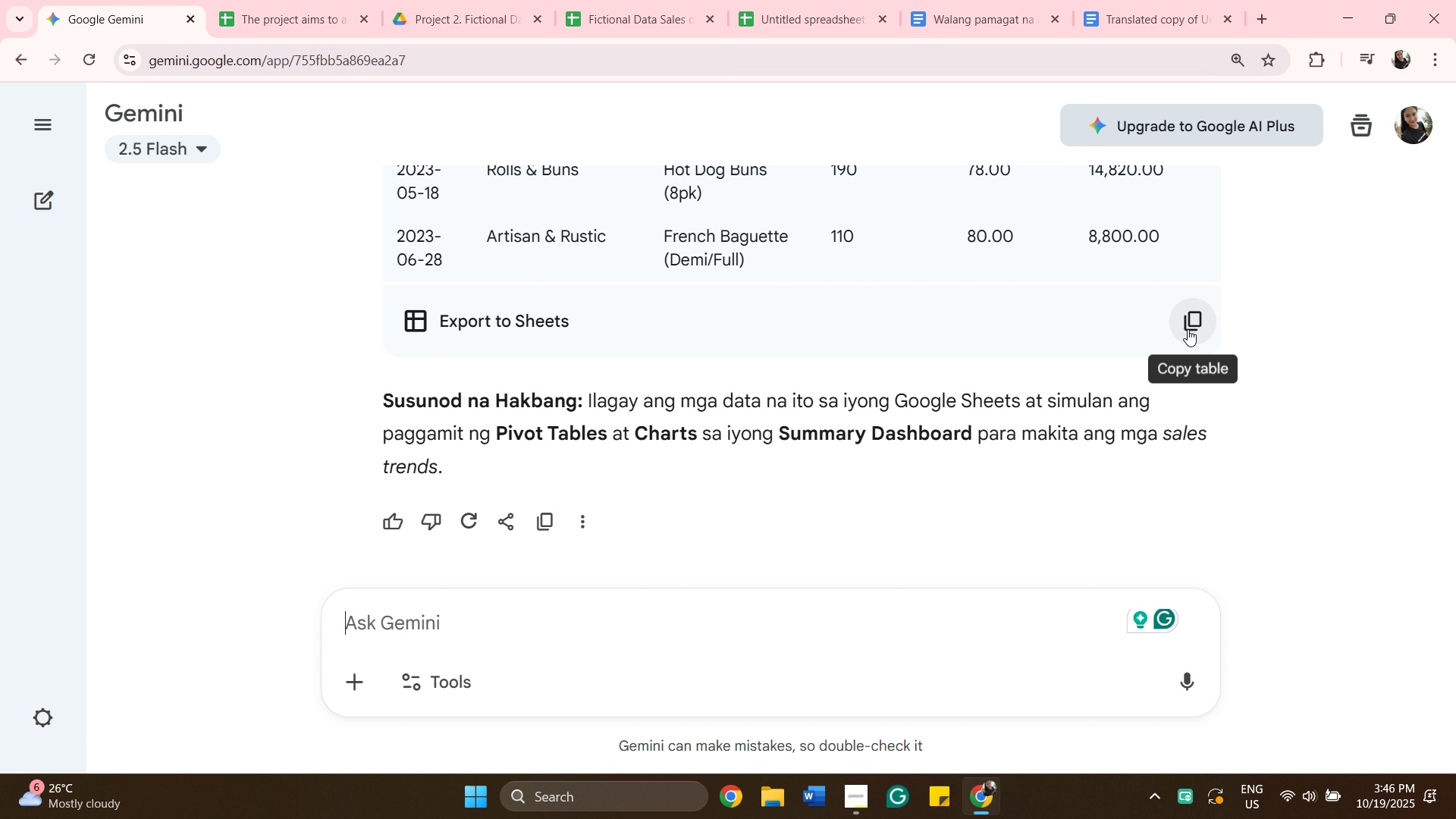 
left_click([1188, 329])
 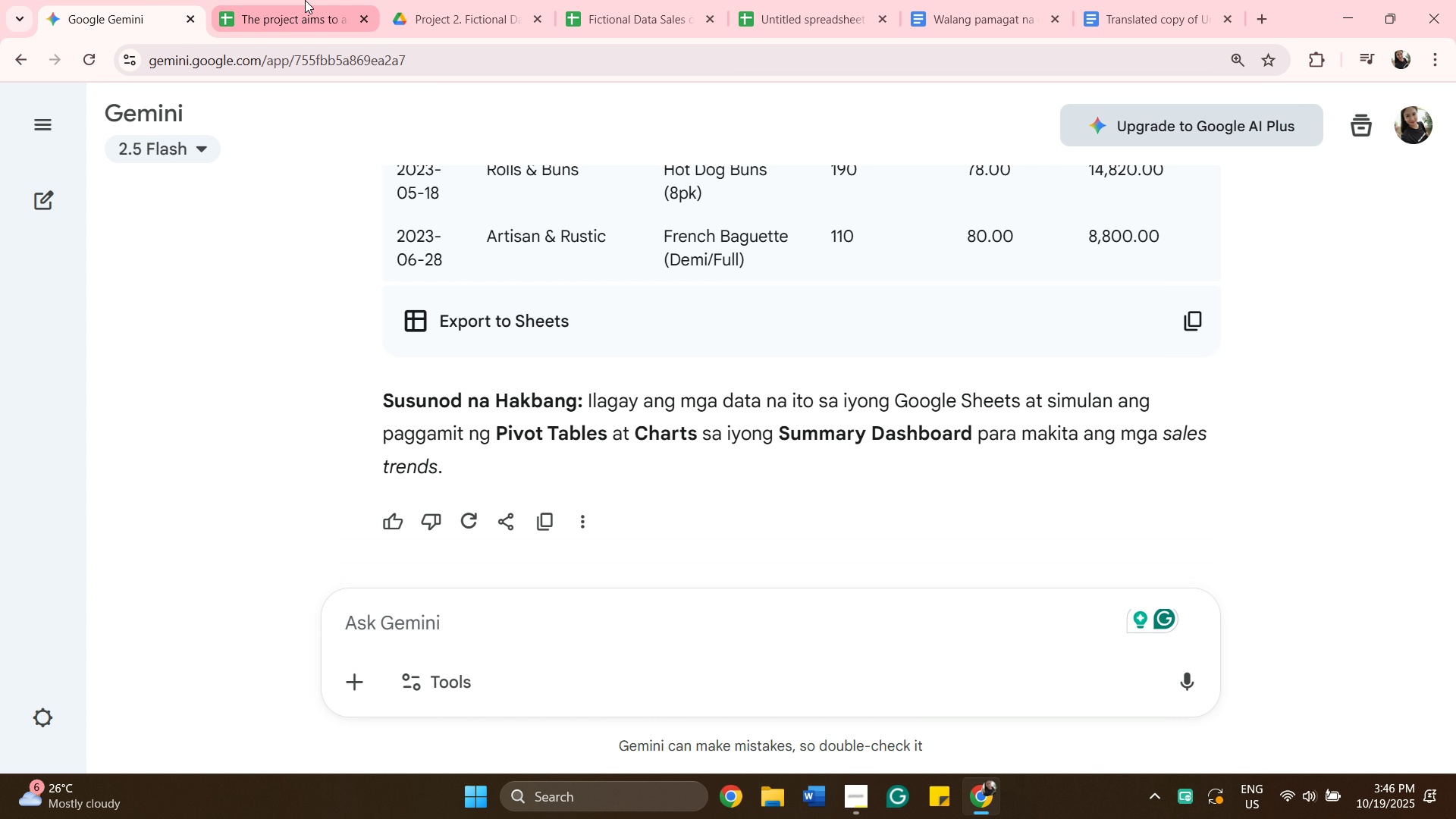 
wait(5.27)
 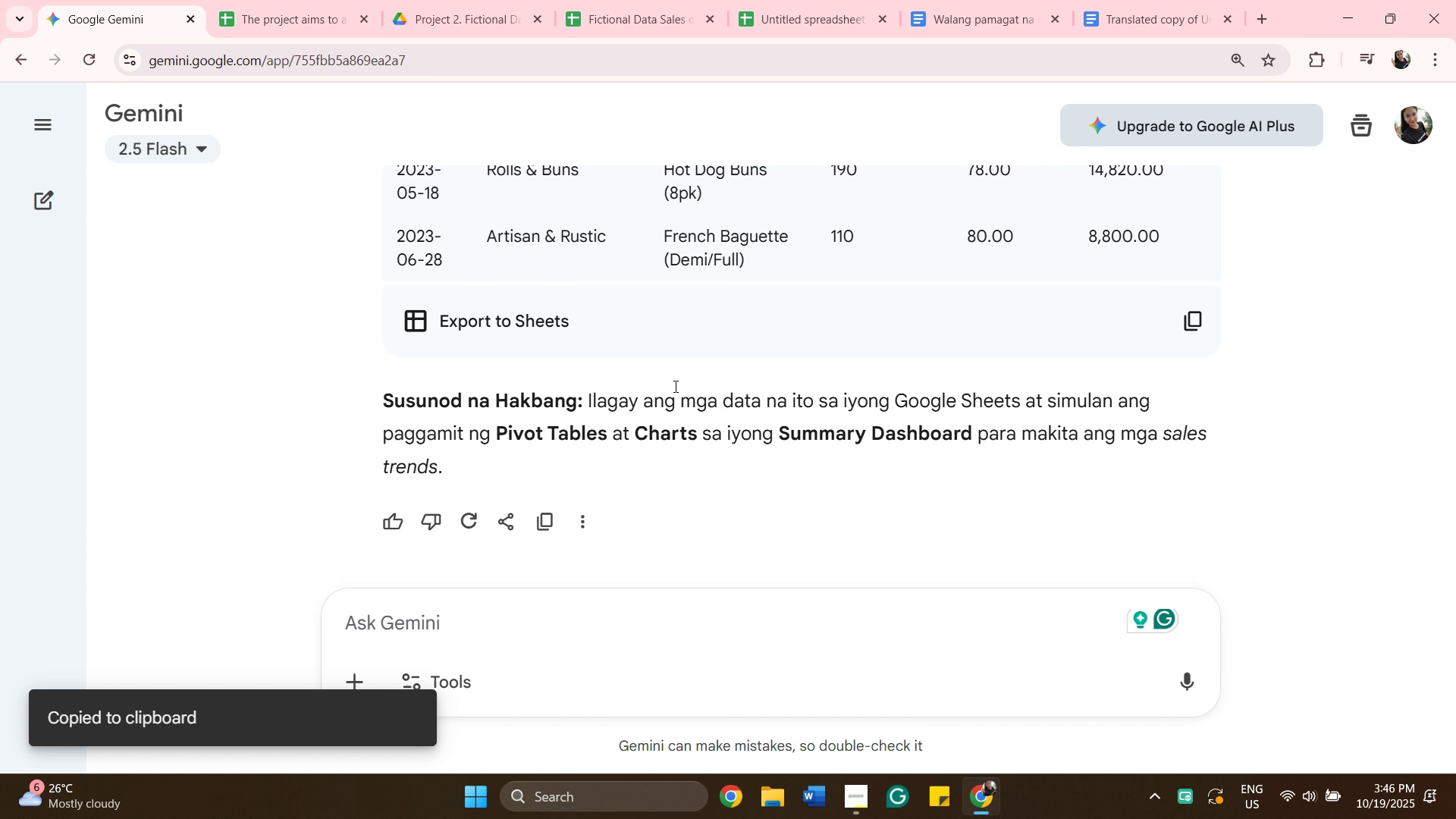 
left_click([300, 19])
 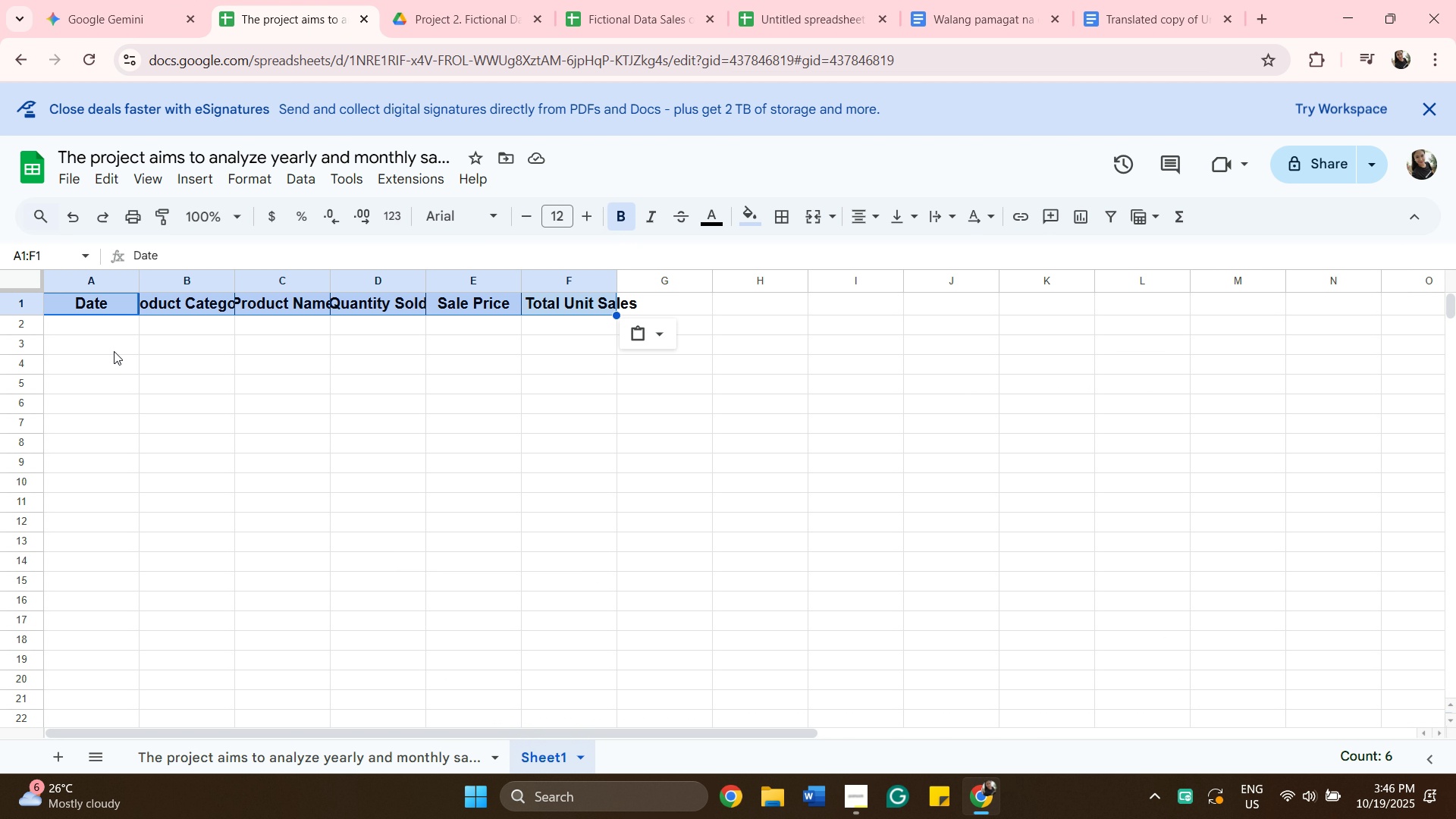 
left_click([89, 326])
 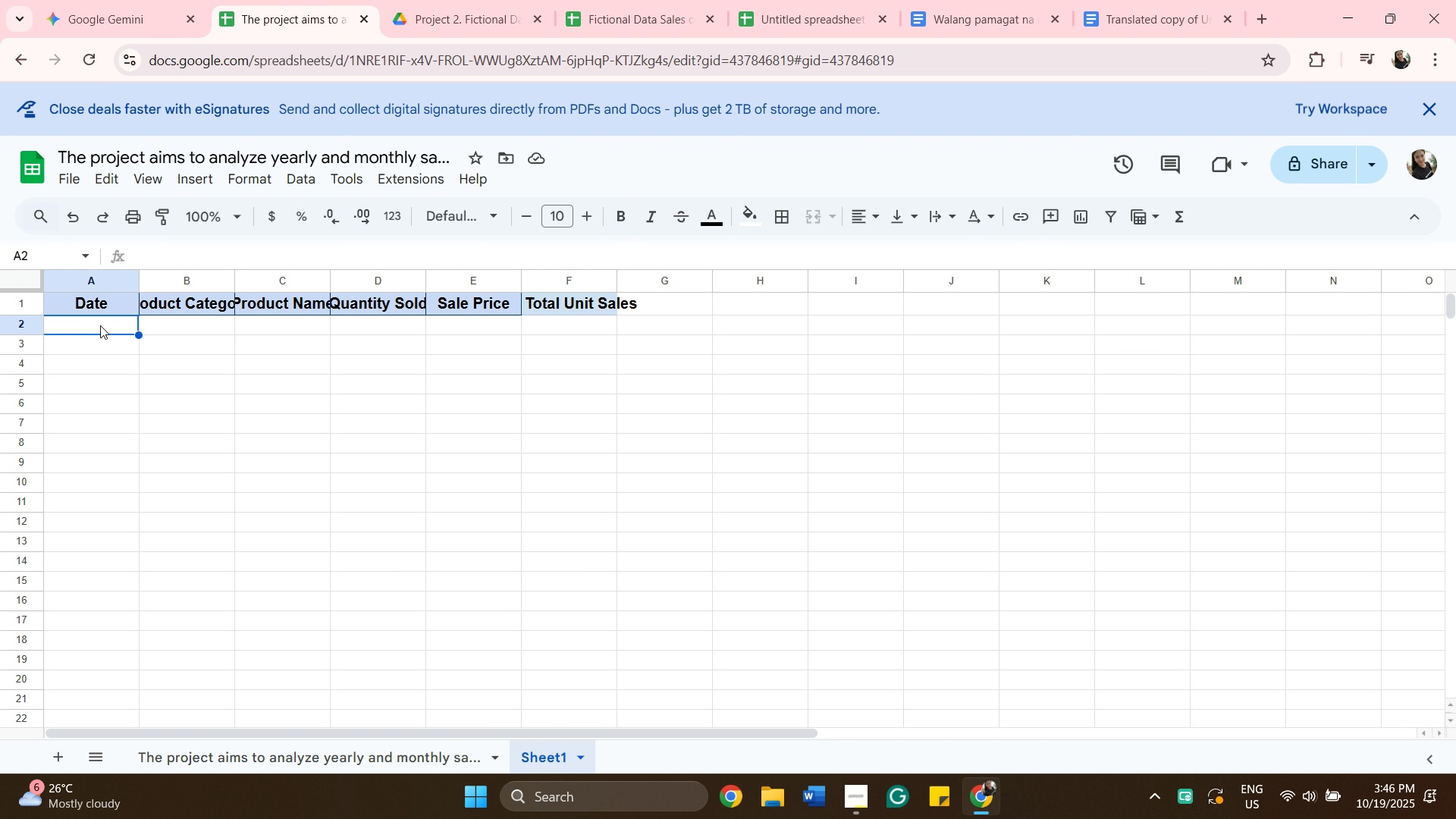 
hold_key(key=ControlLeft, duration=1.53)
 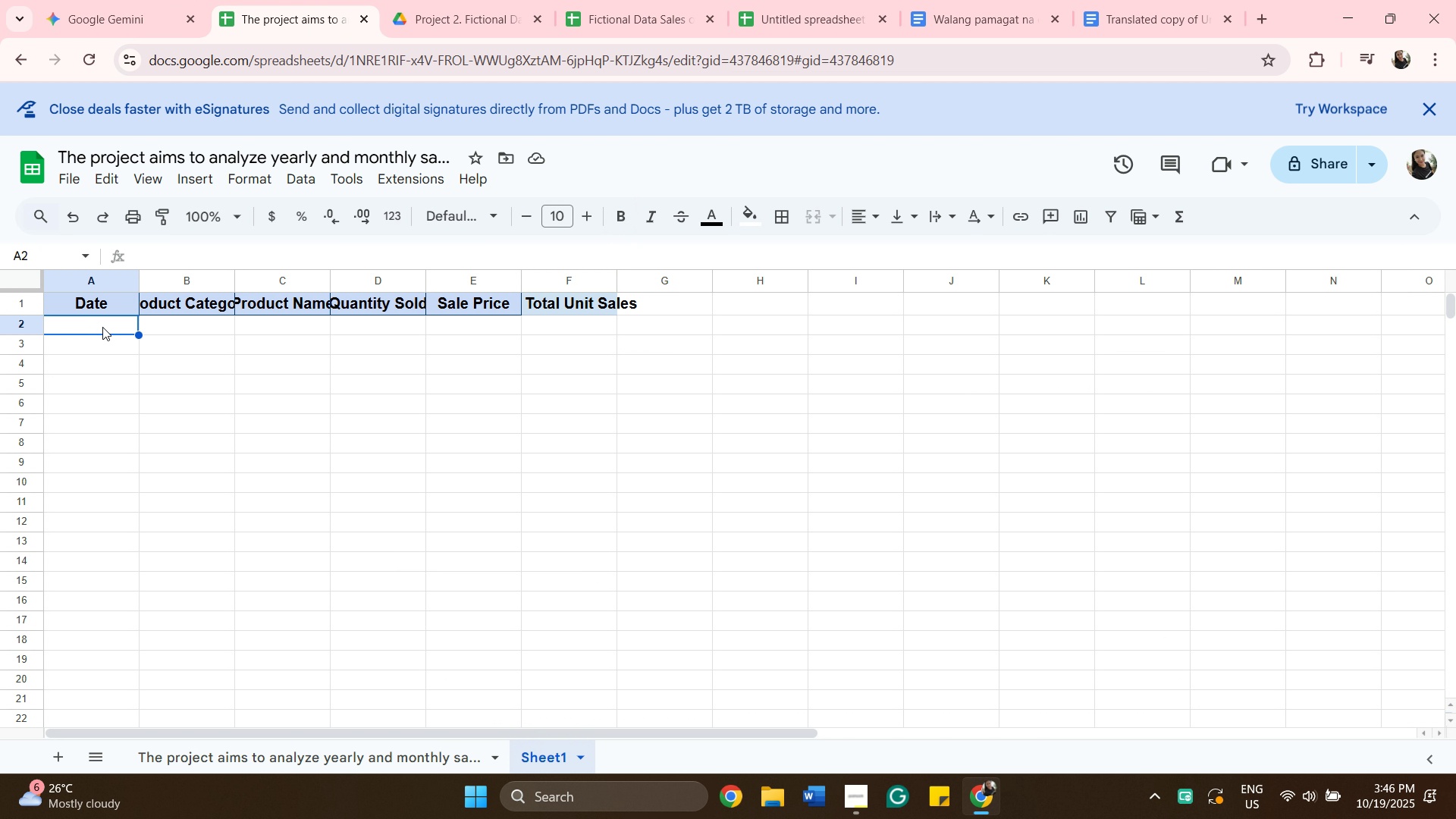 
key(Control+V)
 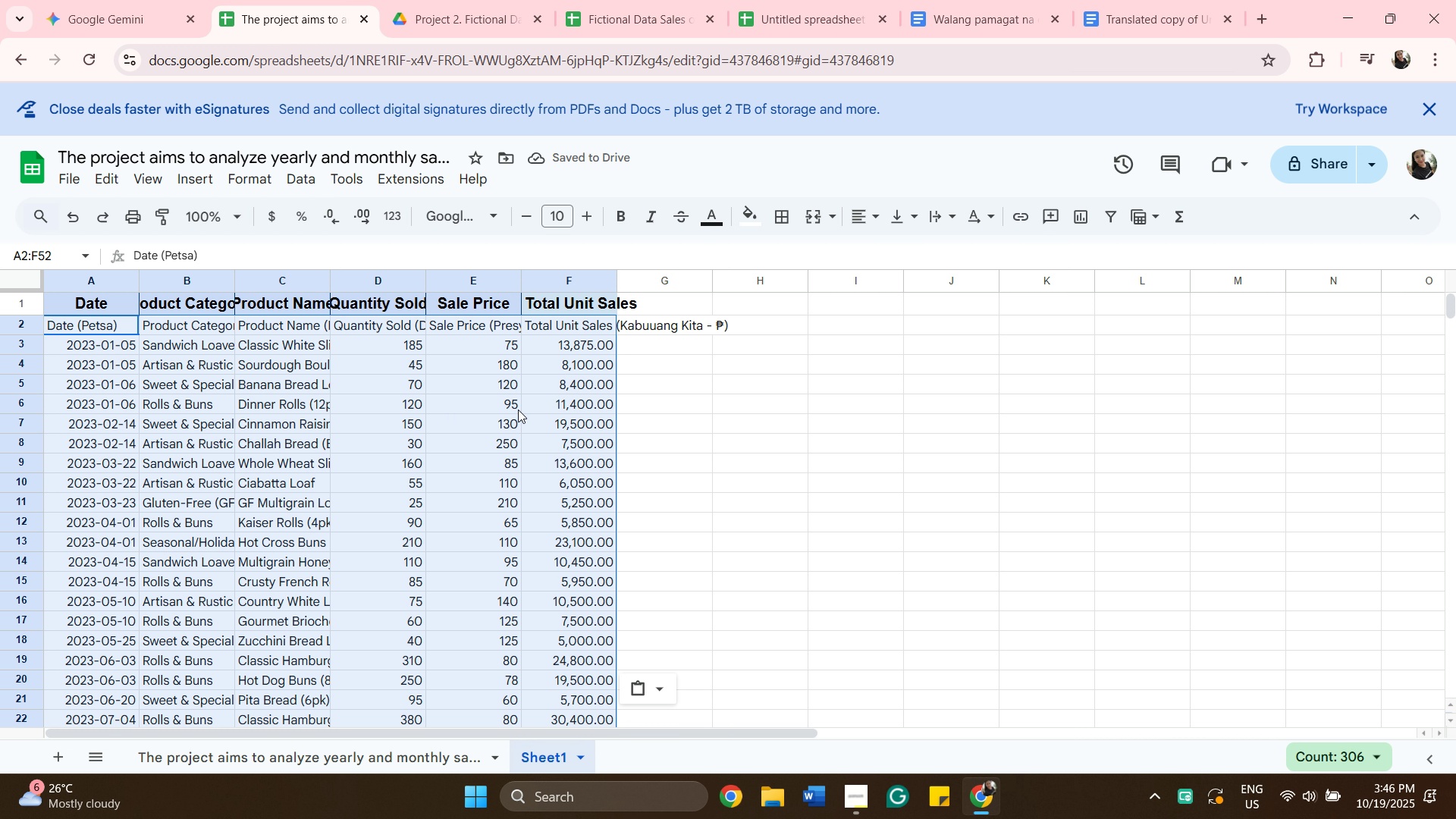 
wait(8.44)
 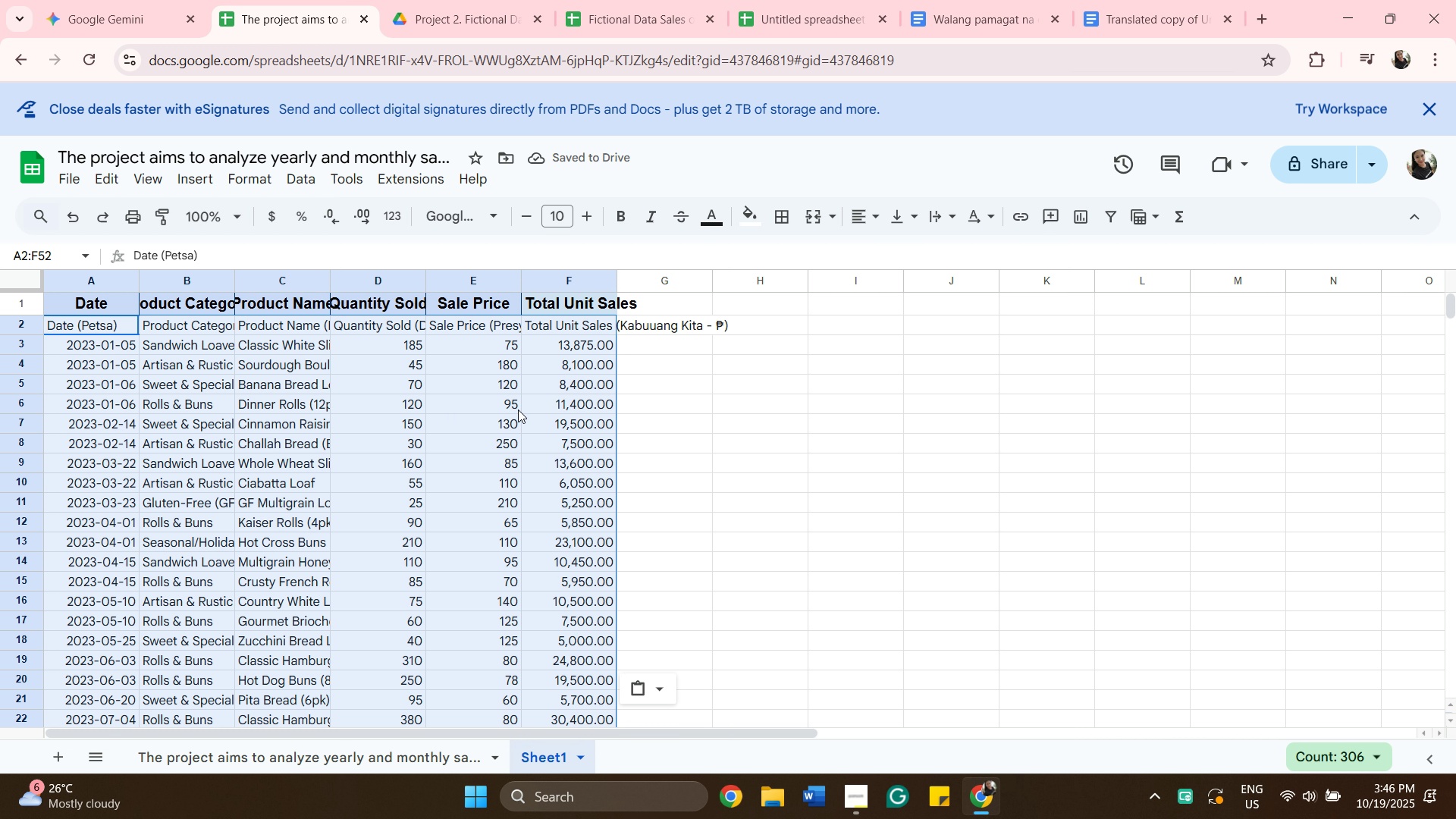 
scroll: coordinate [485, 219], scroll_direction: down, amount: 2.0
 